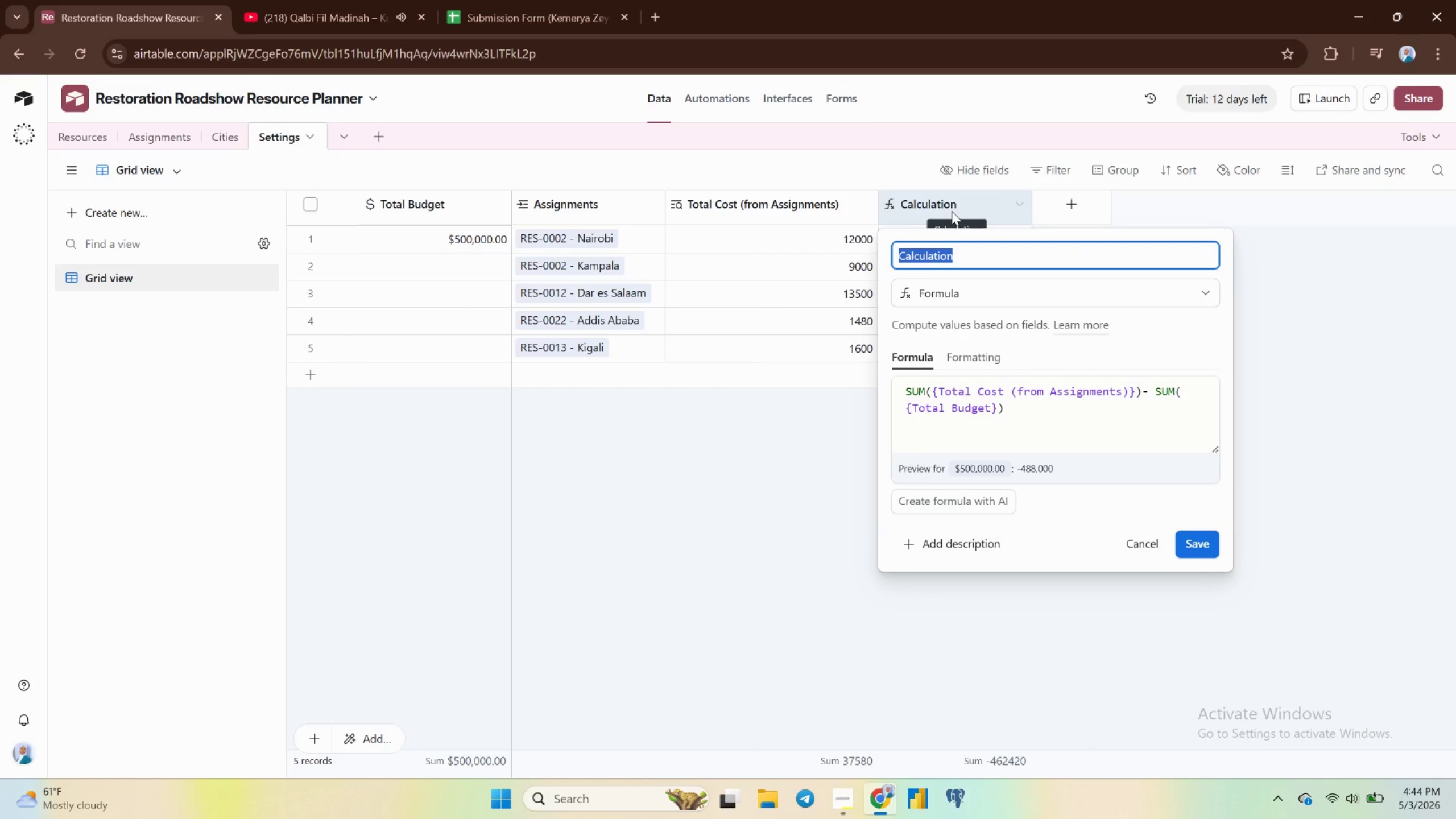 
left_click([1153, 391])
 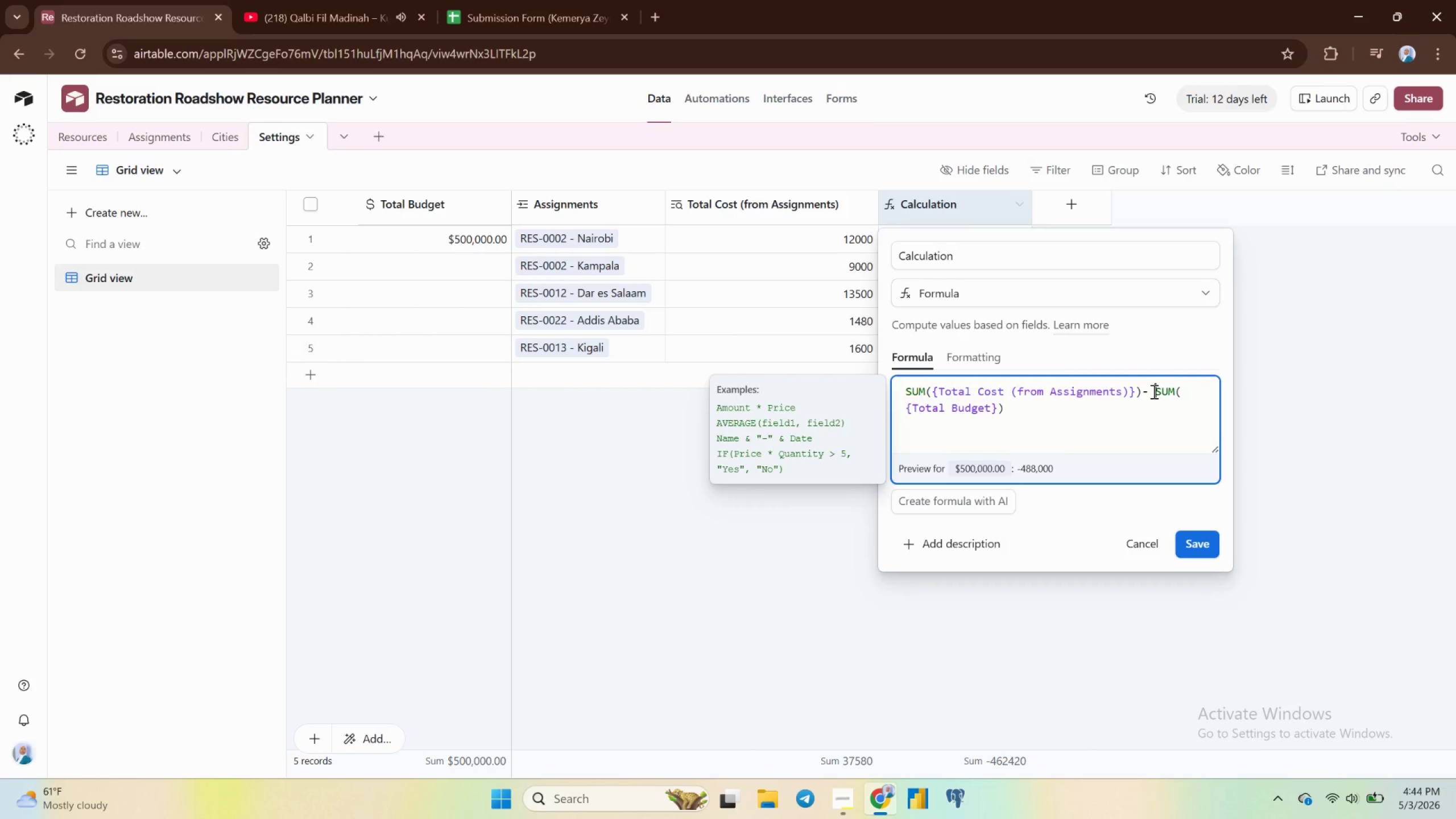 
key(Shift+ArrowDown)
 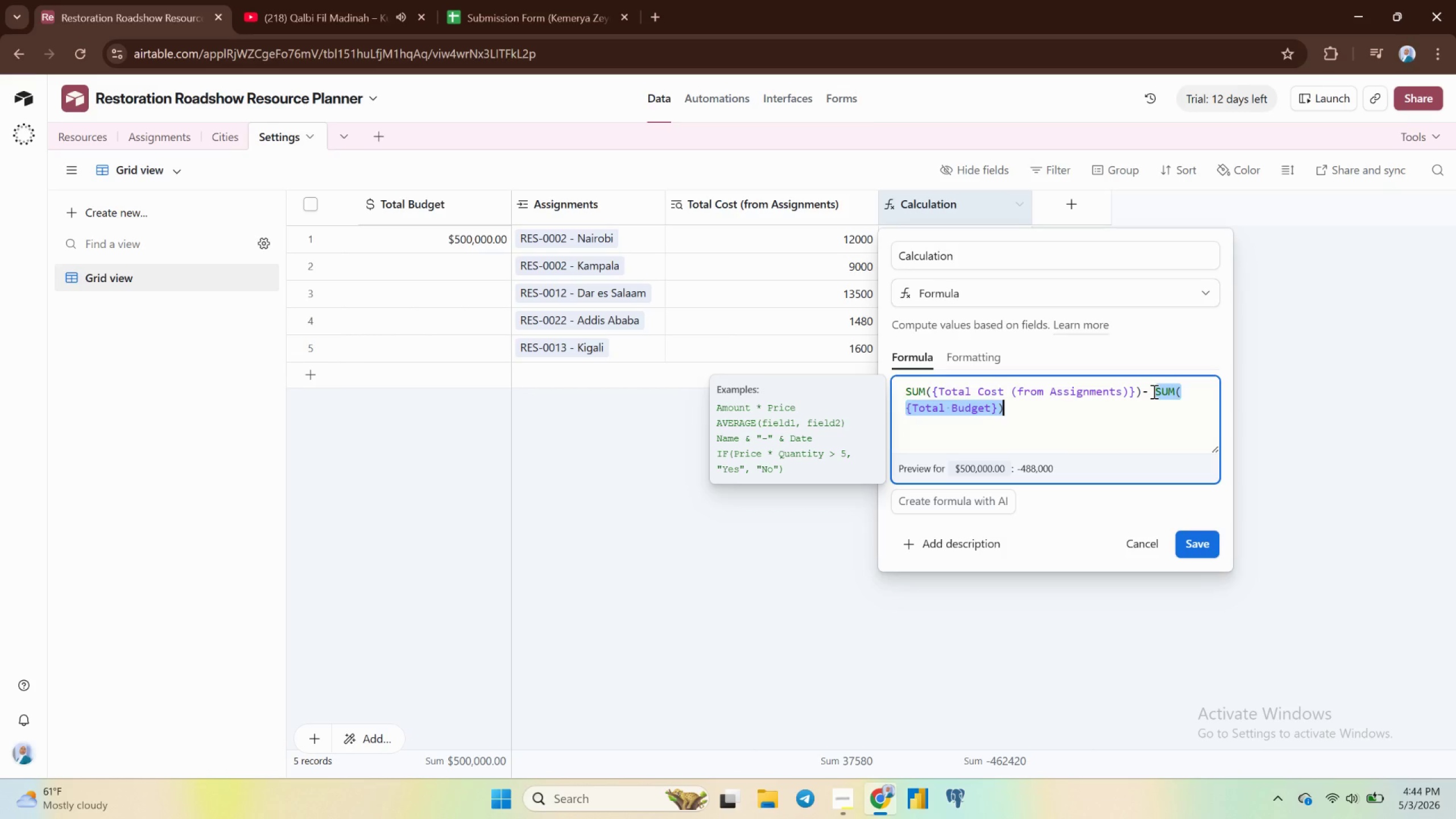 
key(Control+ControlLeft)
 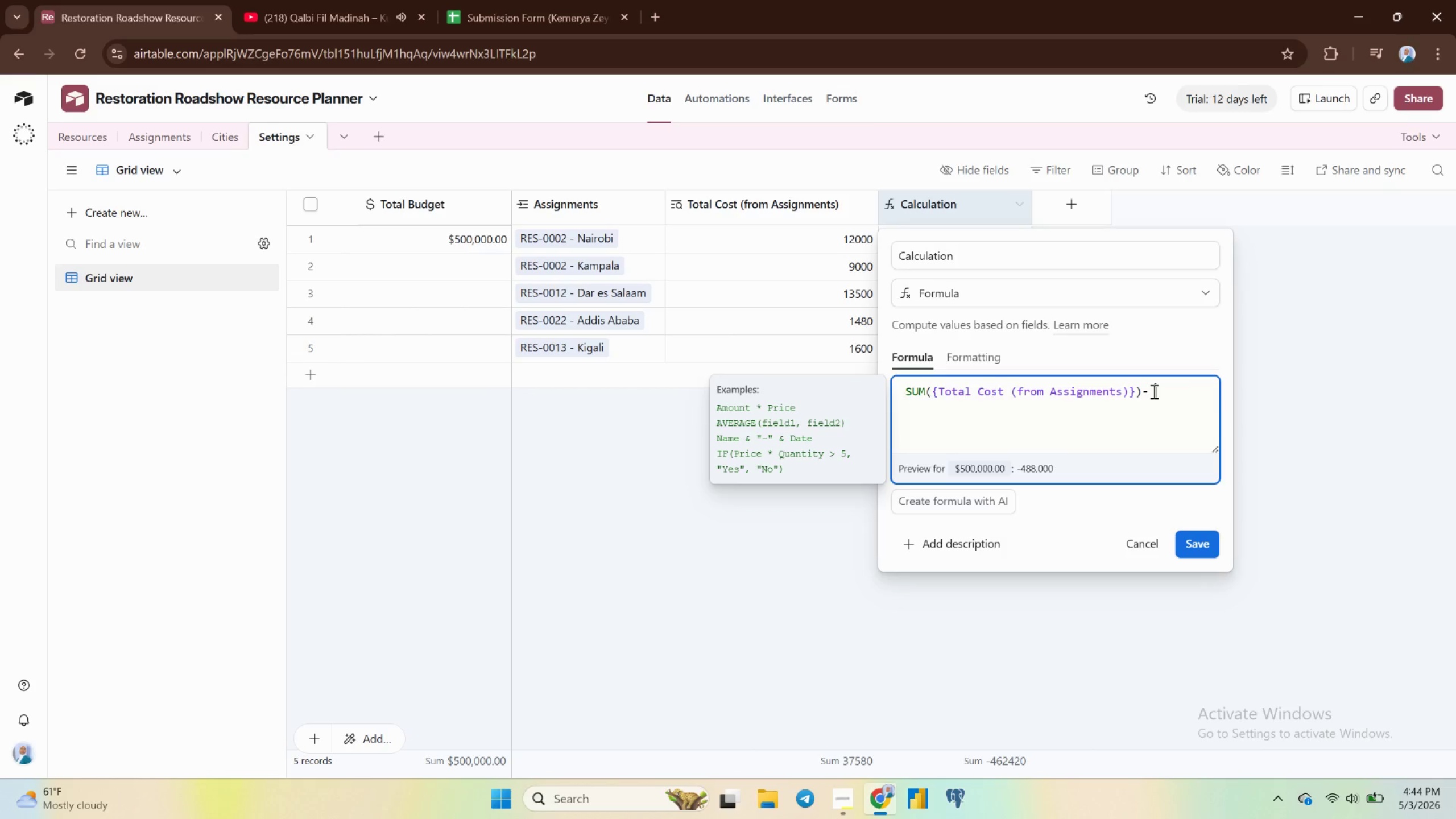 
key(Control+X)
 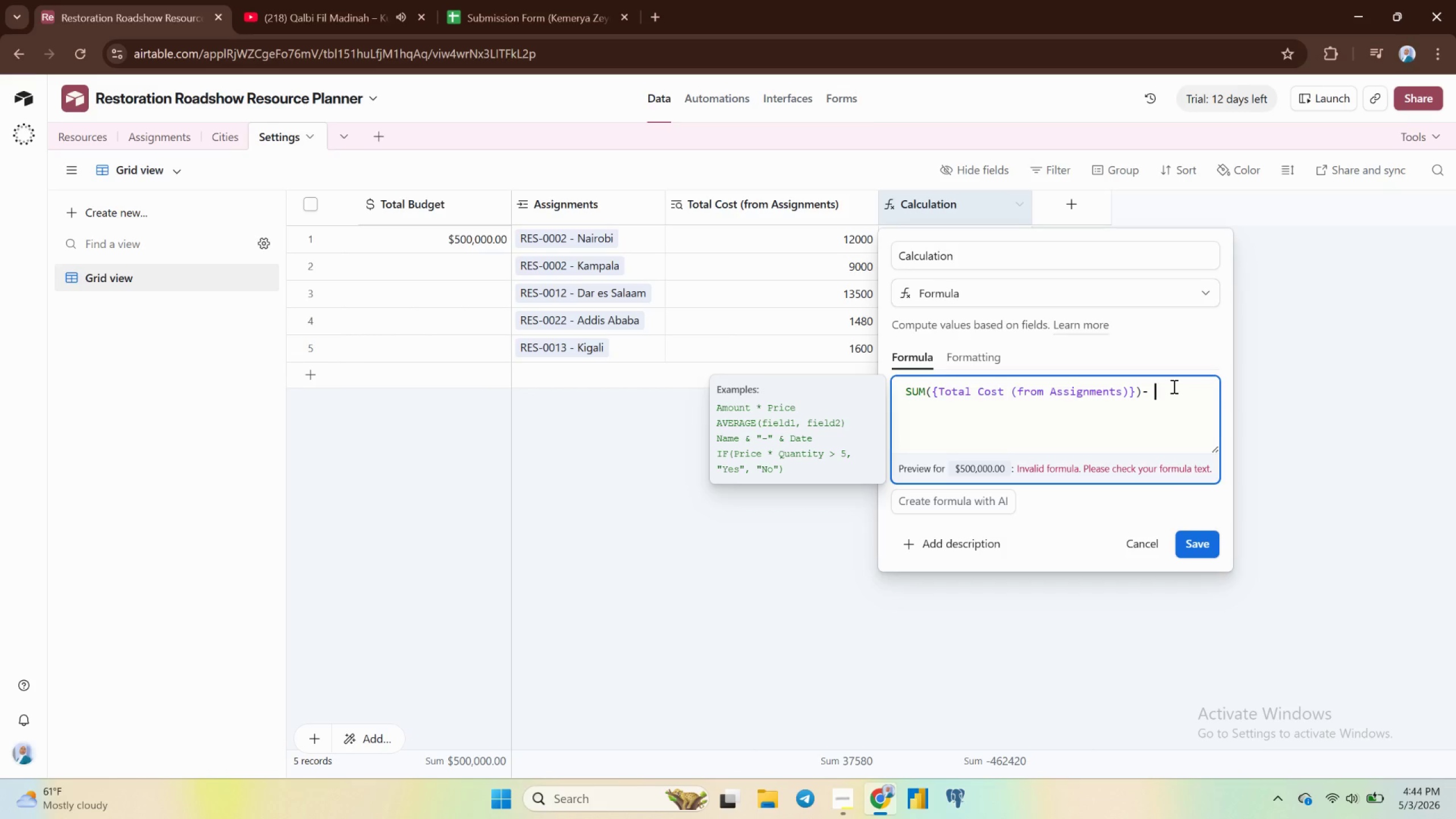 
key(Backspace)
 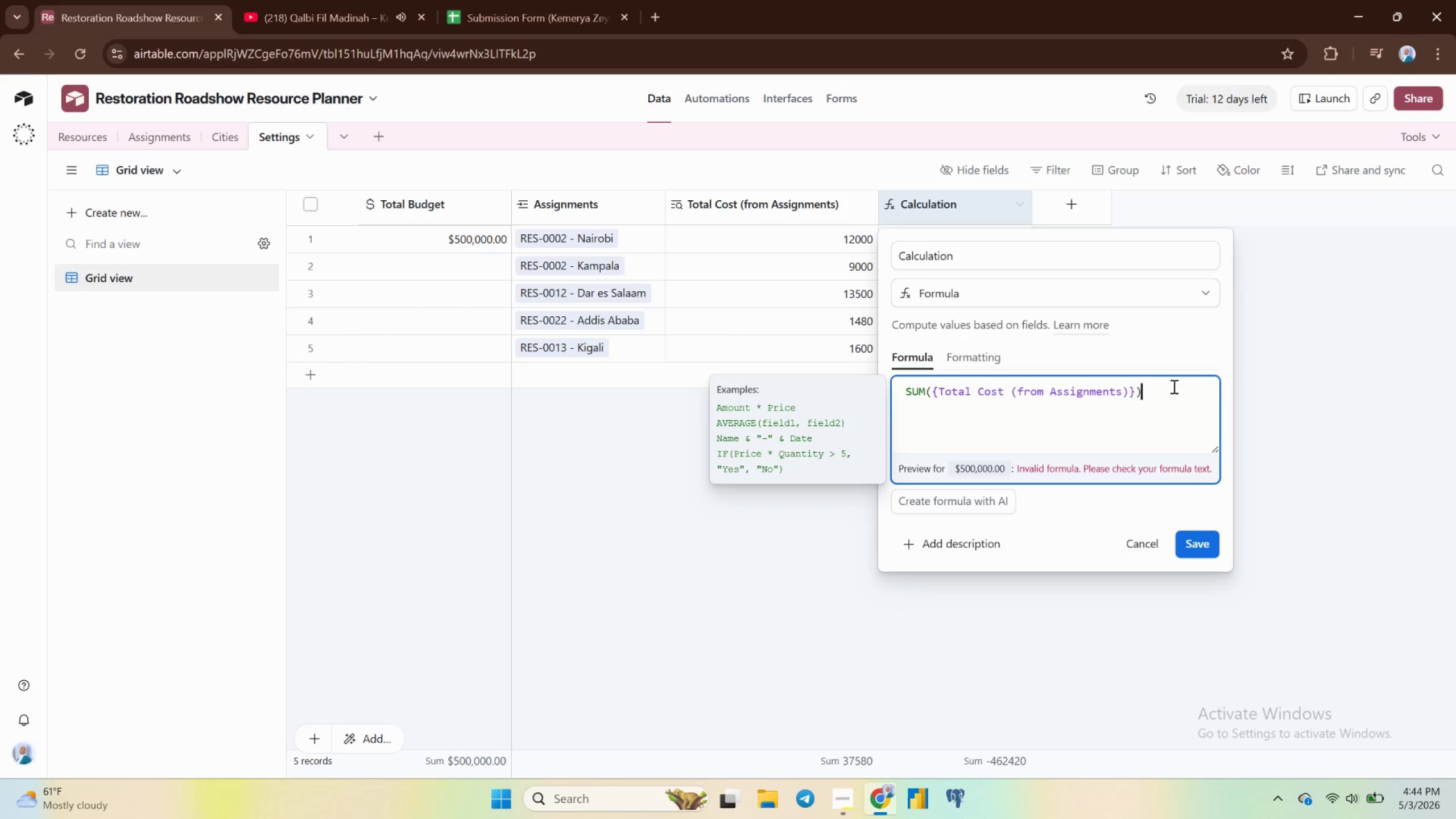 
key(Backspace)
 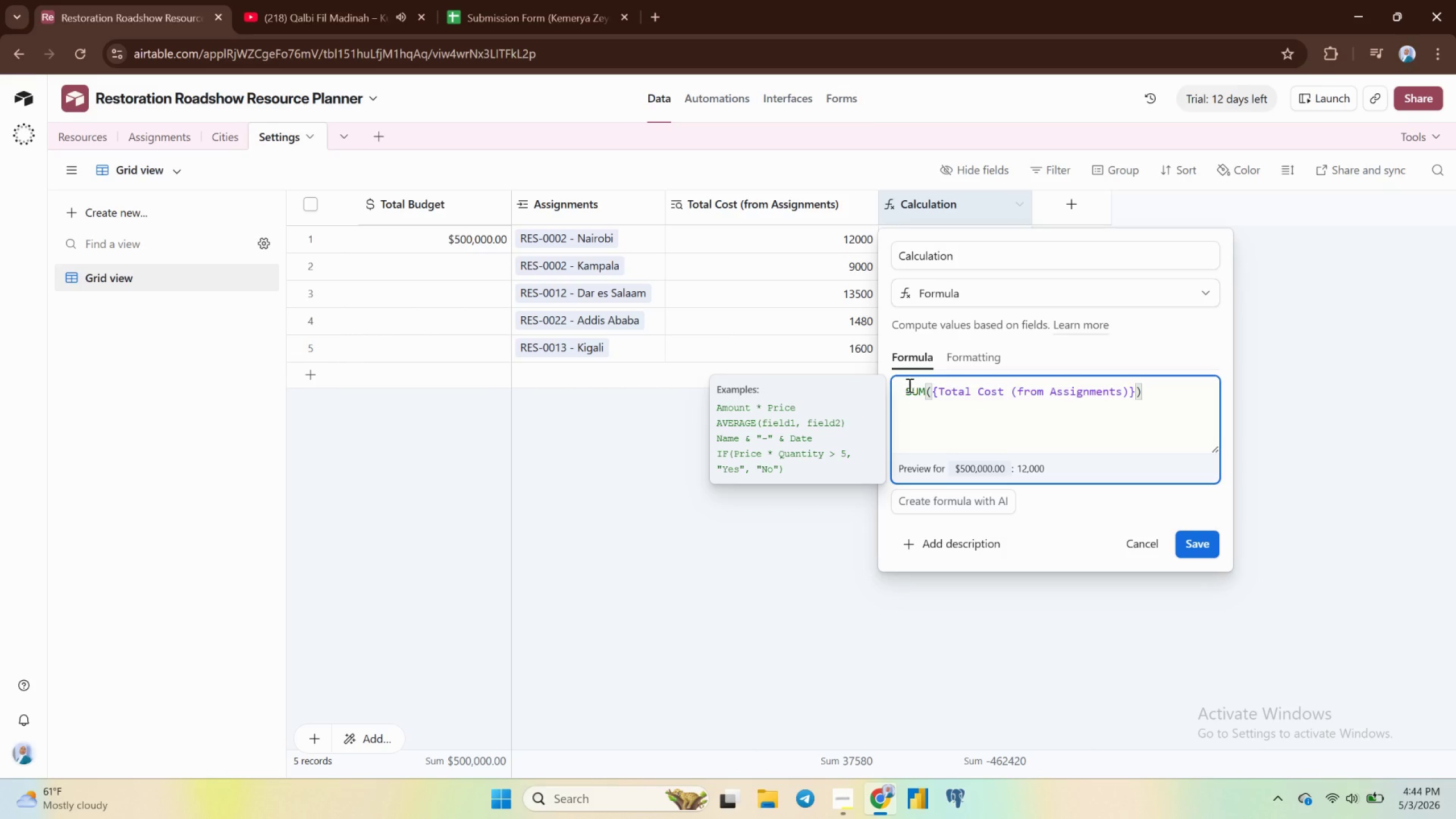 
left_click([905, 388])
 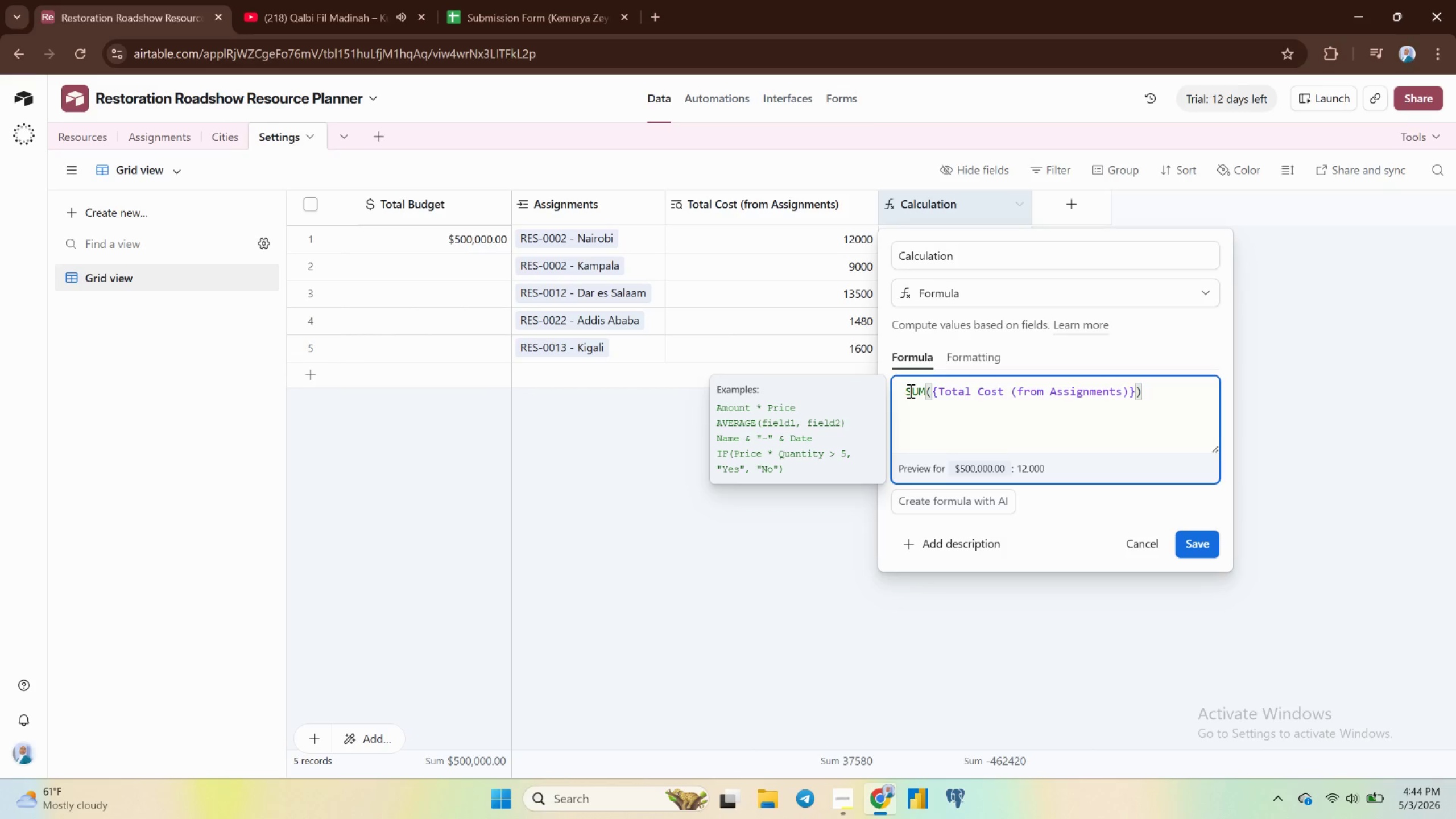 
left_click([909, 391])
 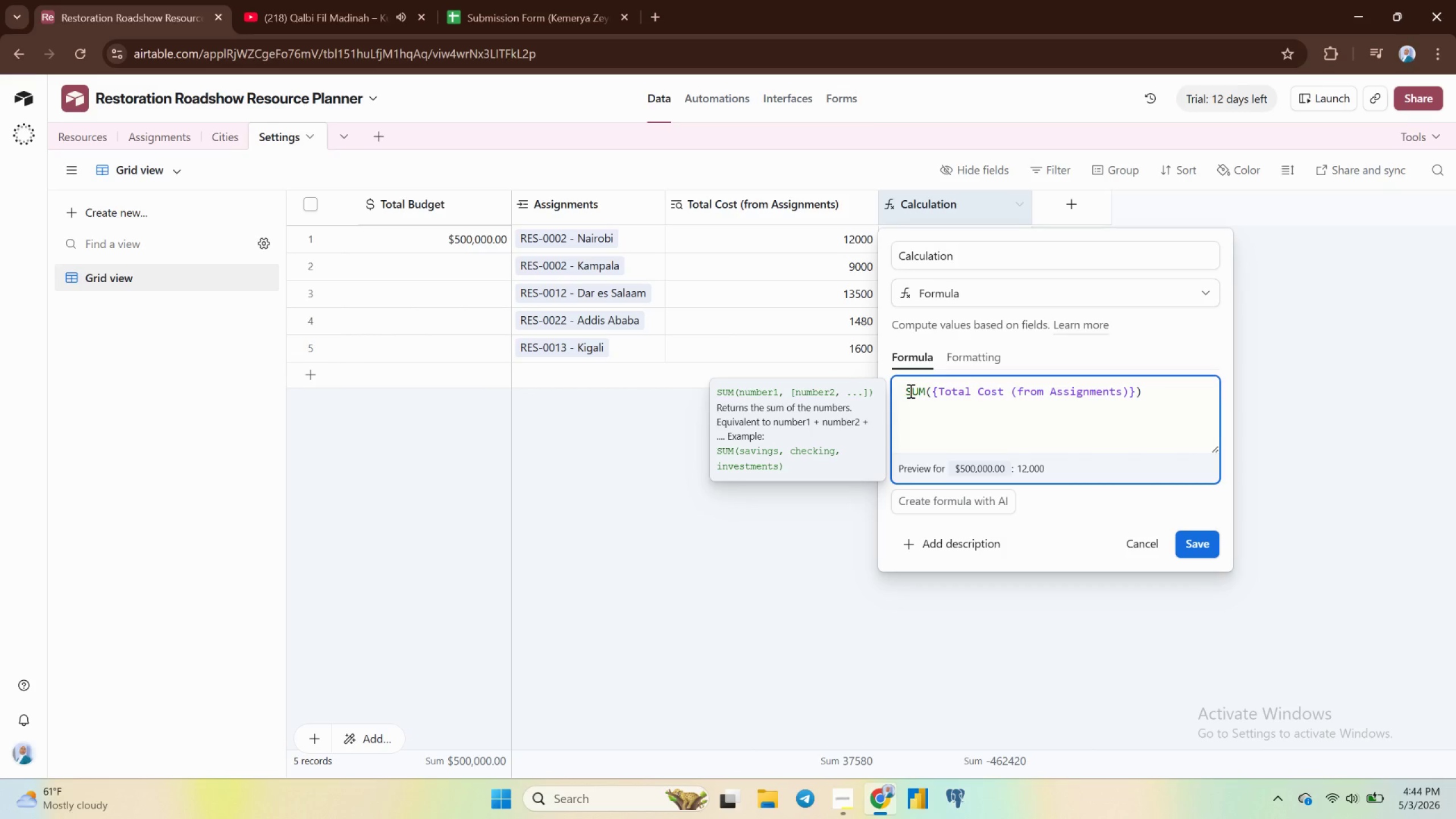 
key(ArrowLeft)
 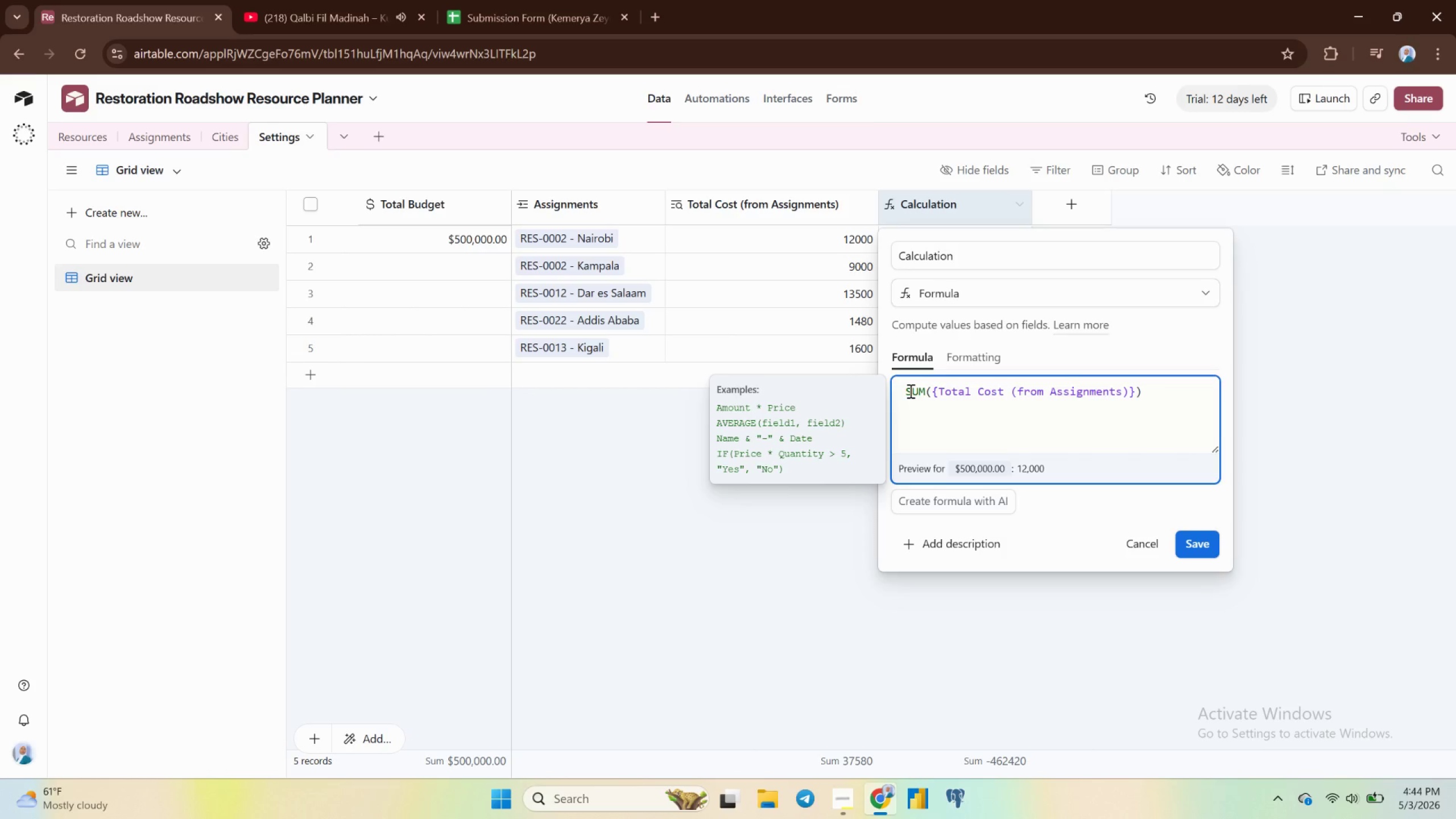 
key(Minus)
 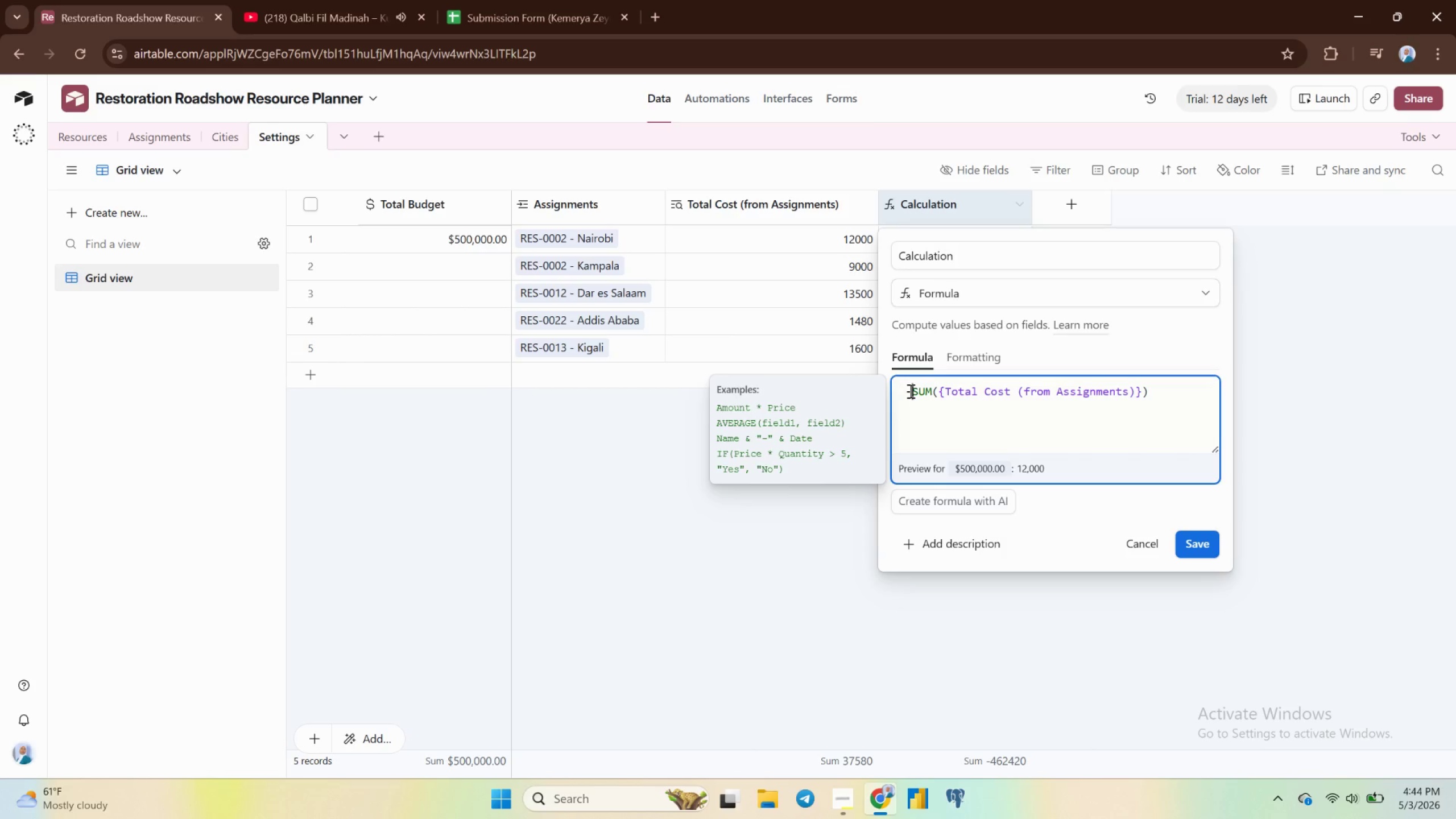 
key(ArrowLeft)
 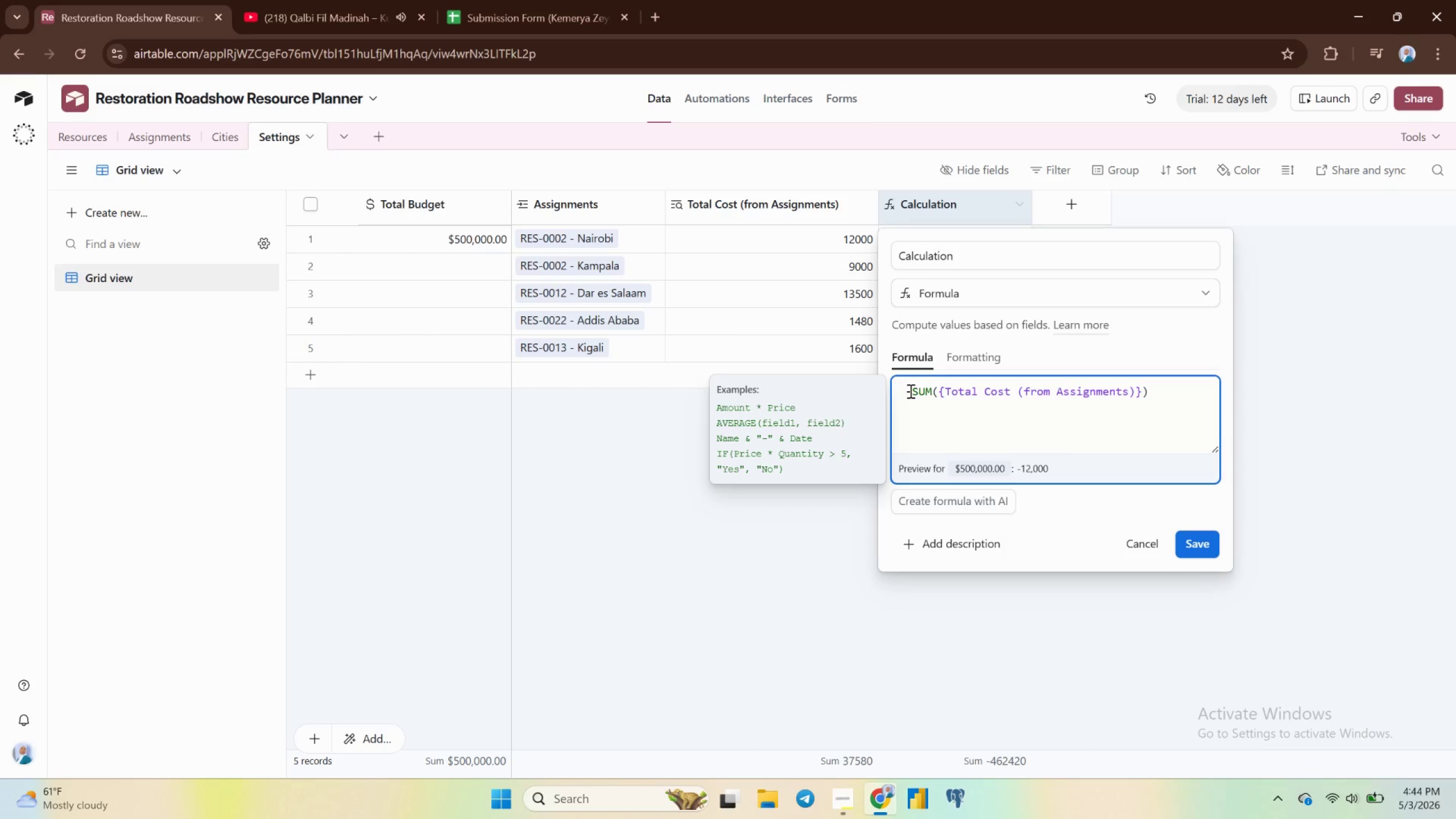 
key(Control+V)
 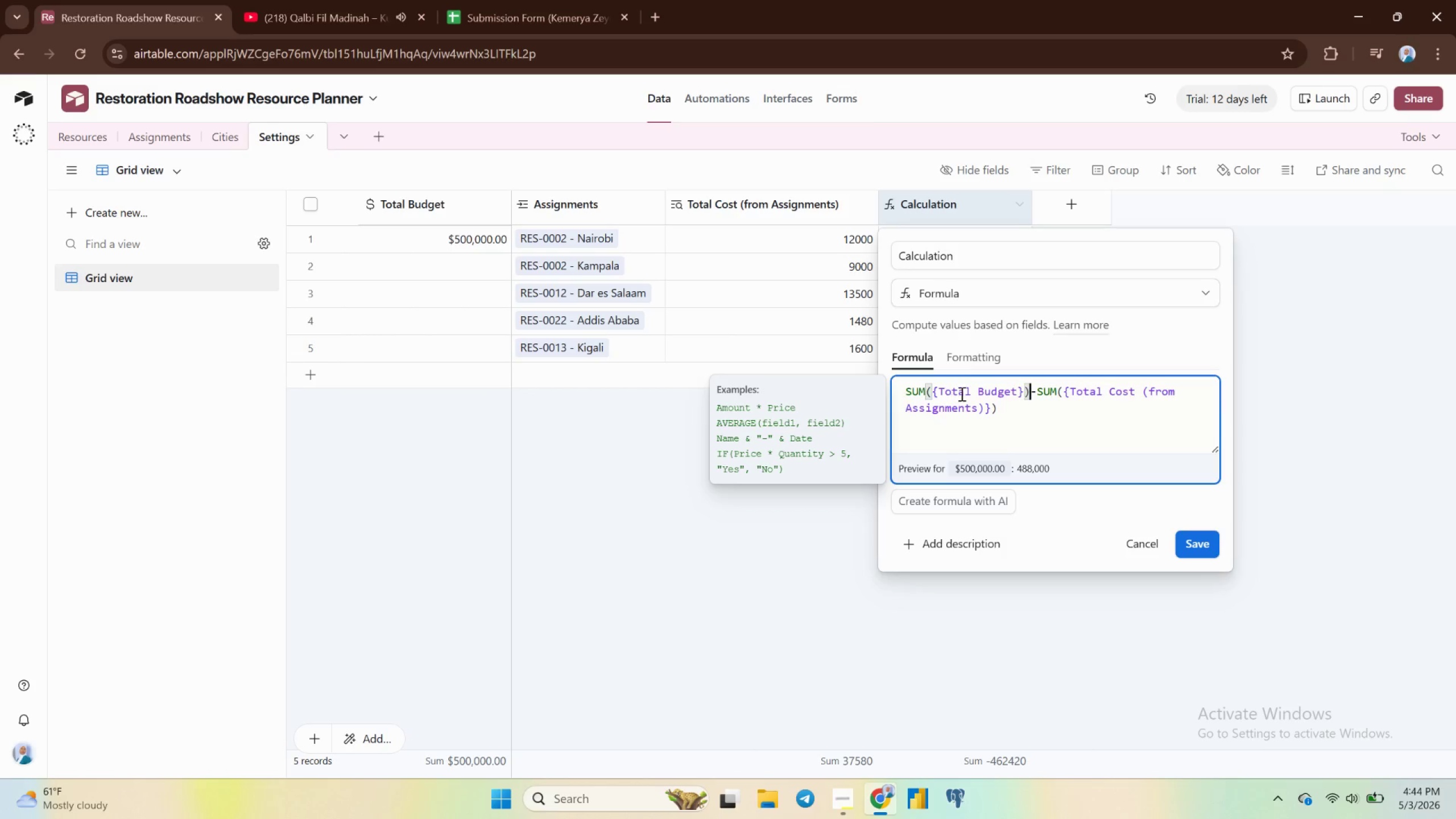 
left_click([966, 395])
 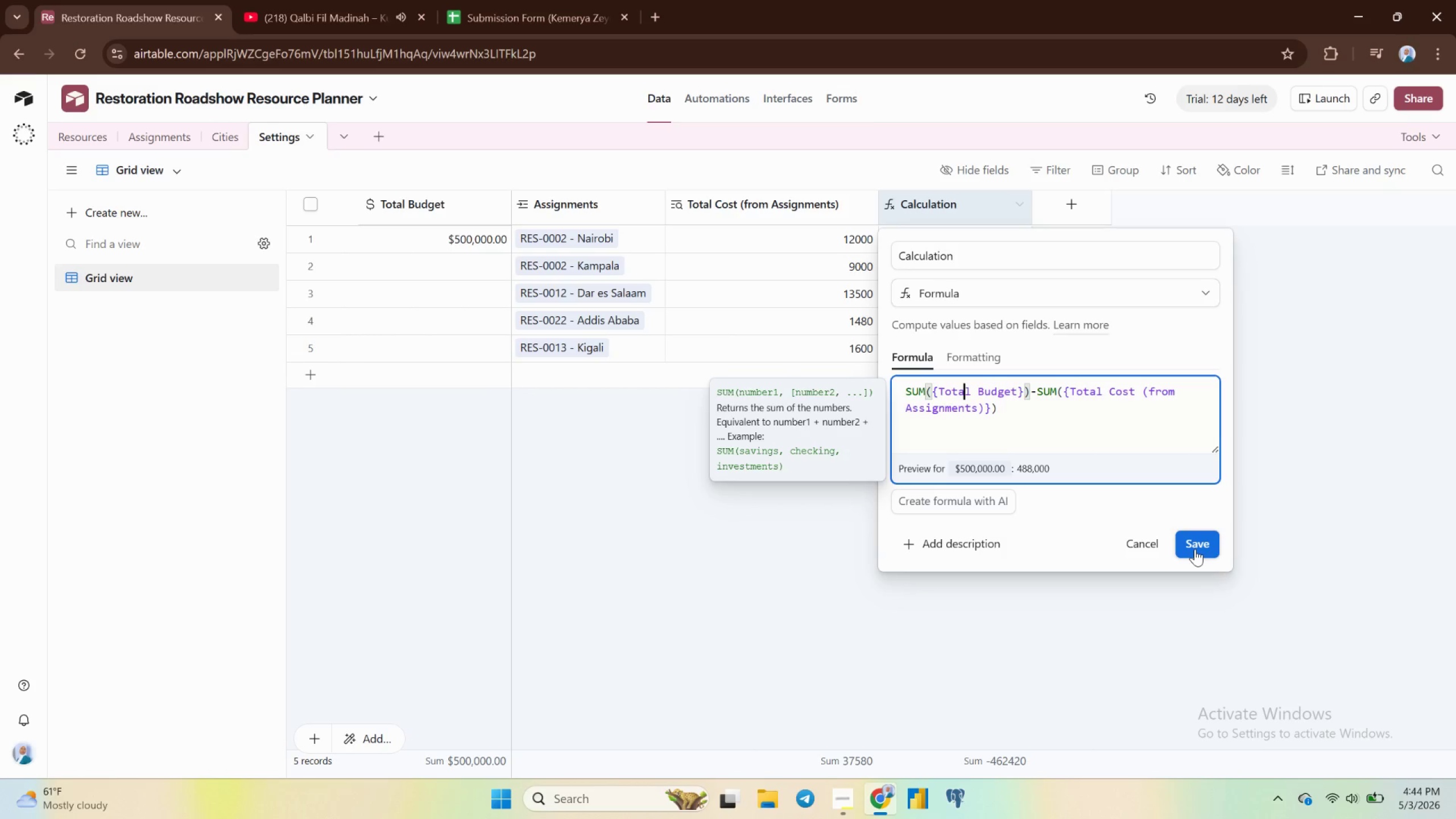 
left_click([1195, 549])
 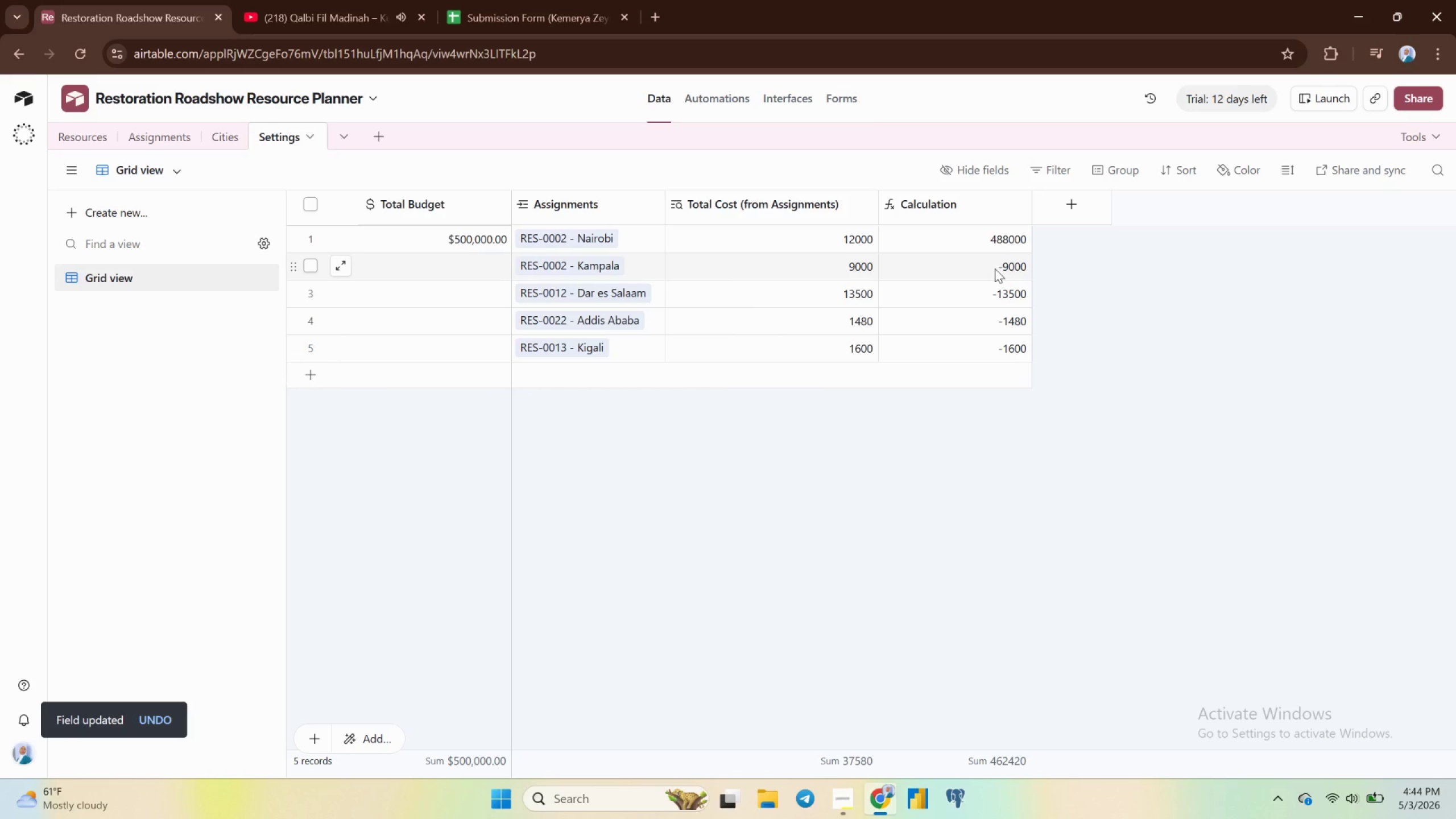 
wait(13.05)
 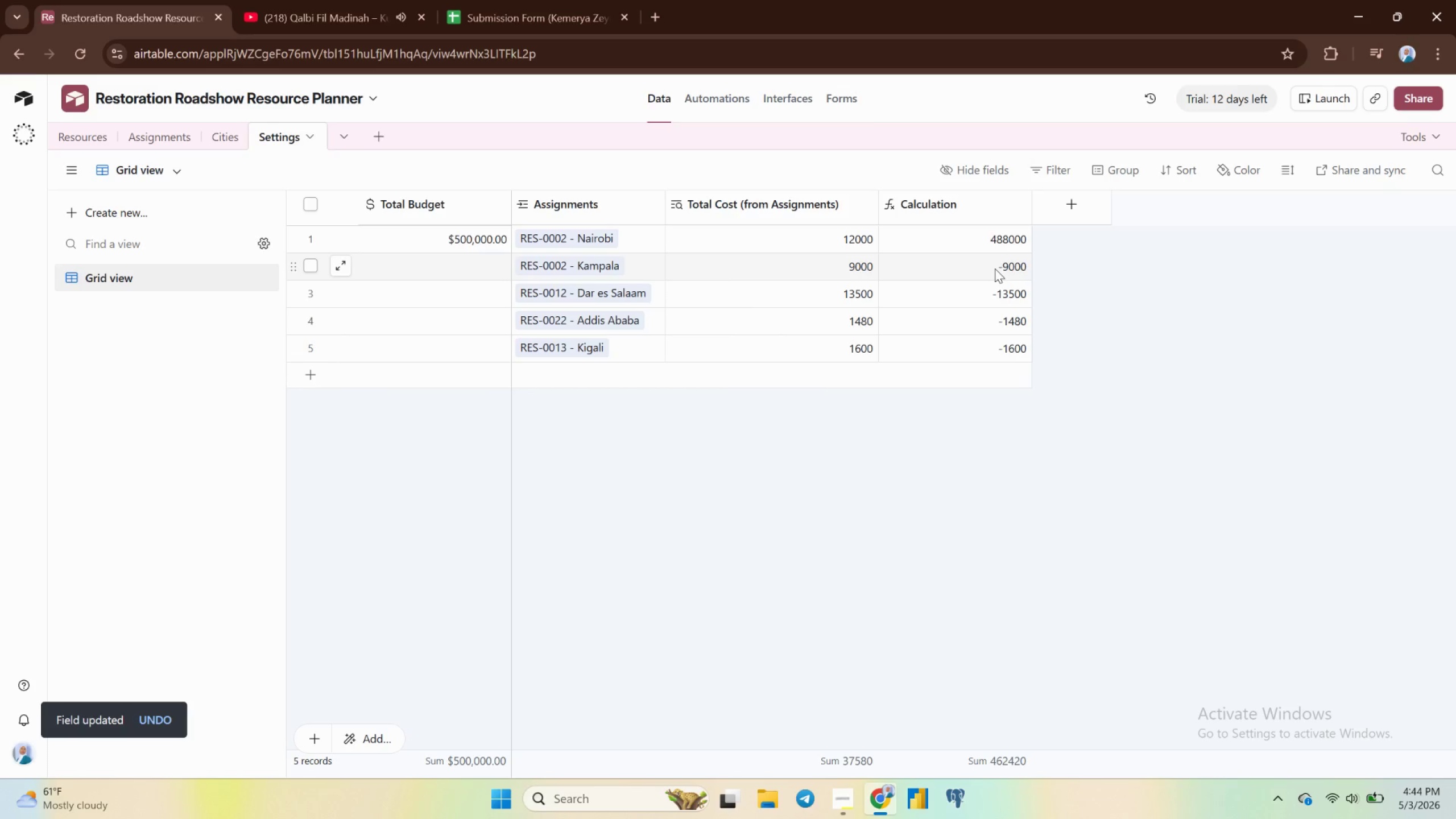 
left_click([923, 208])
 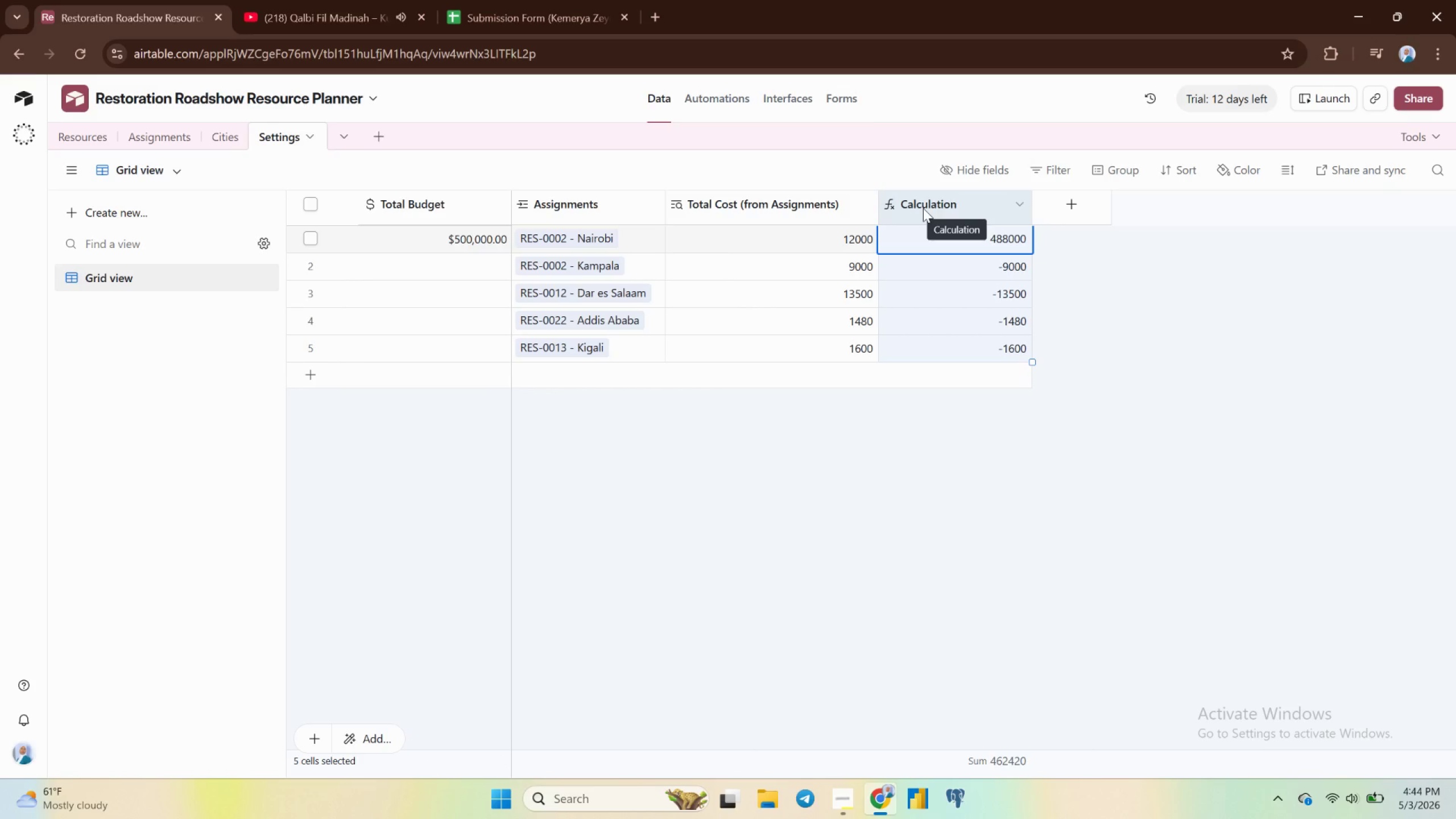 
right_click([923, 208])
 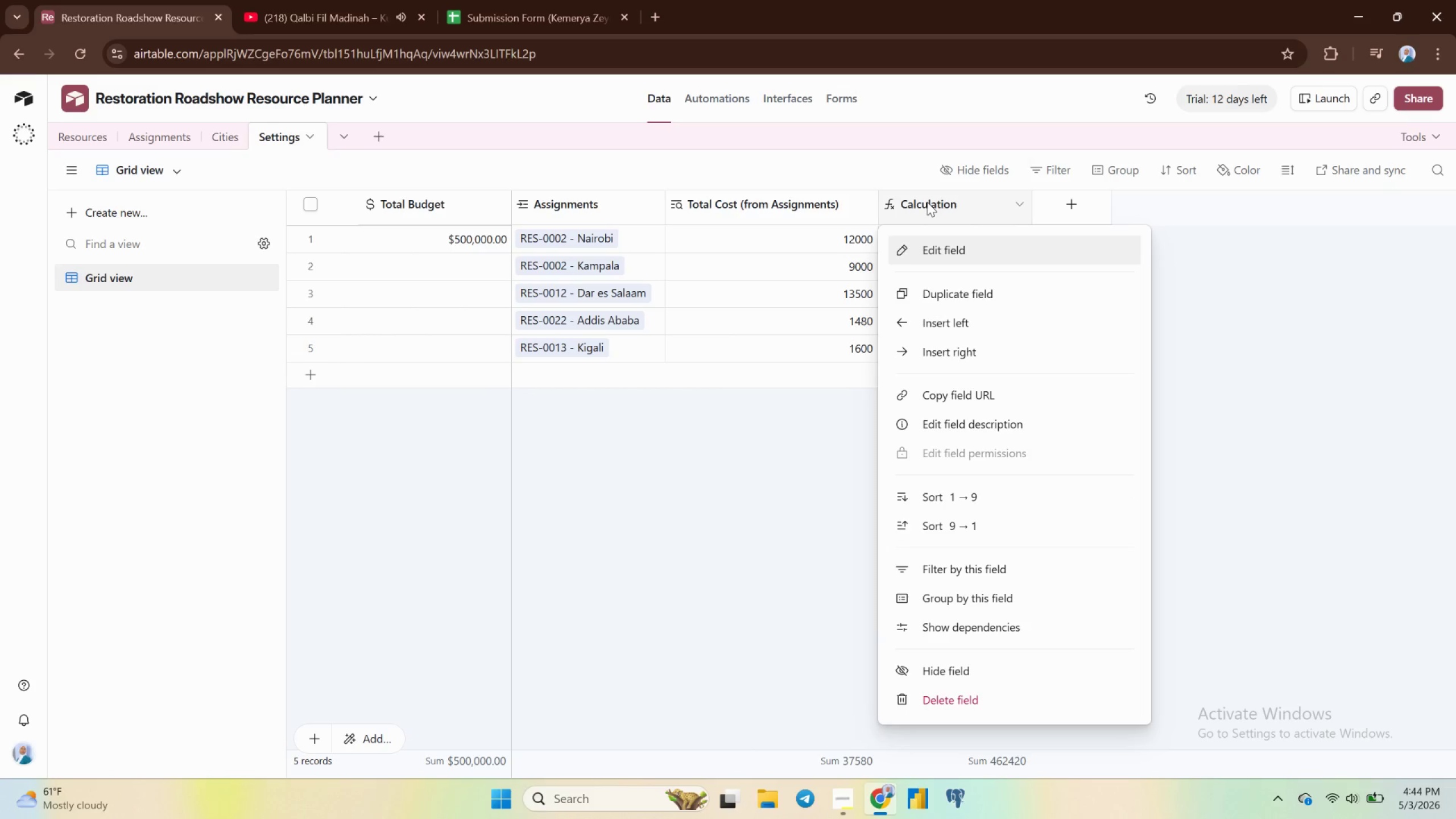 
wait(6.22)
 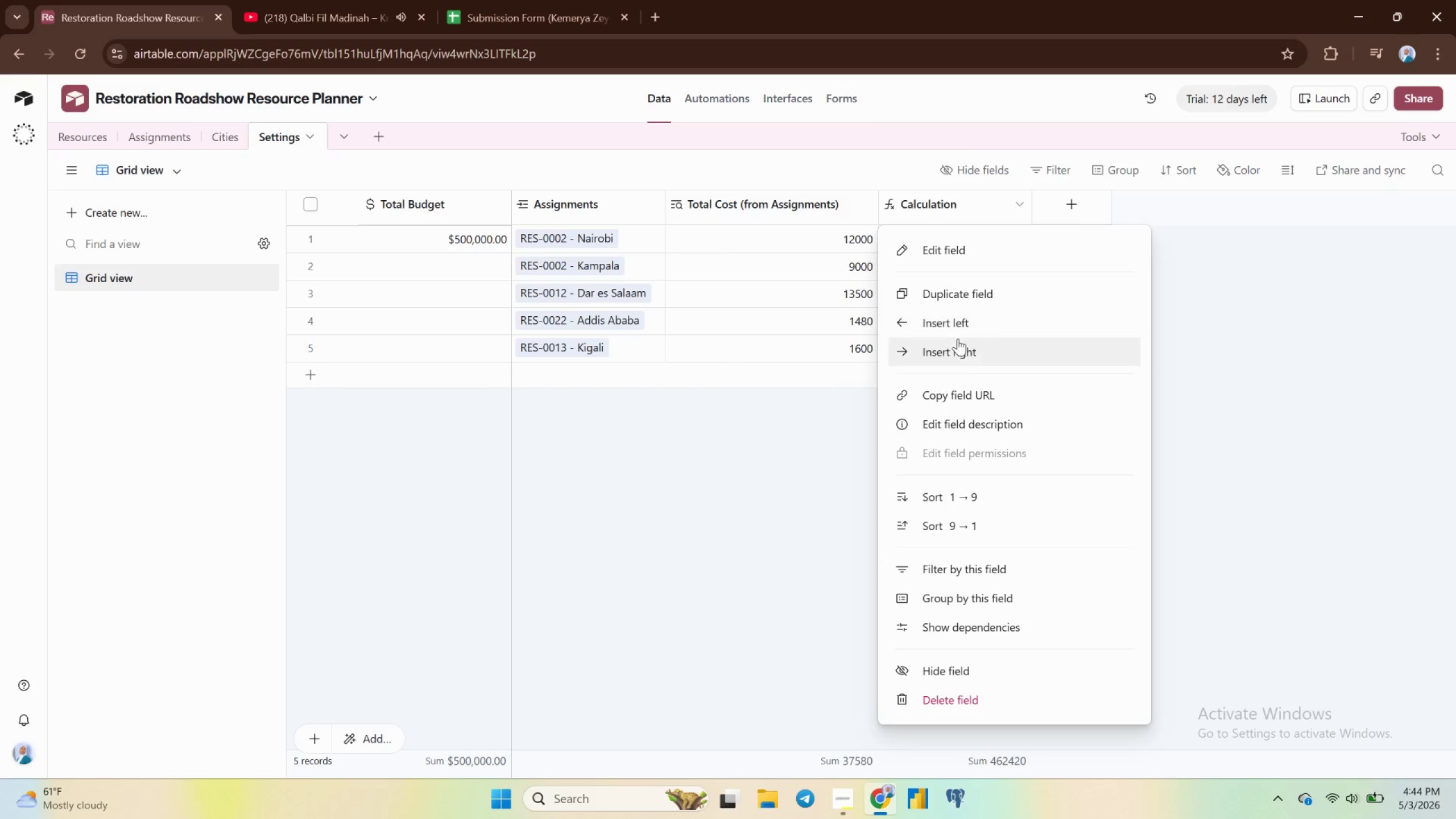 
left_click([1073, 214])
 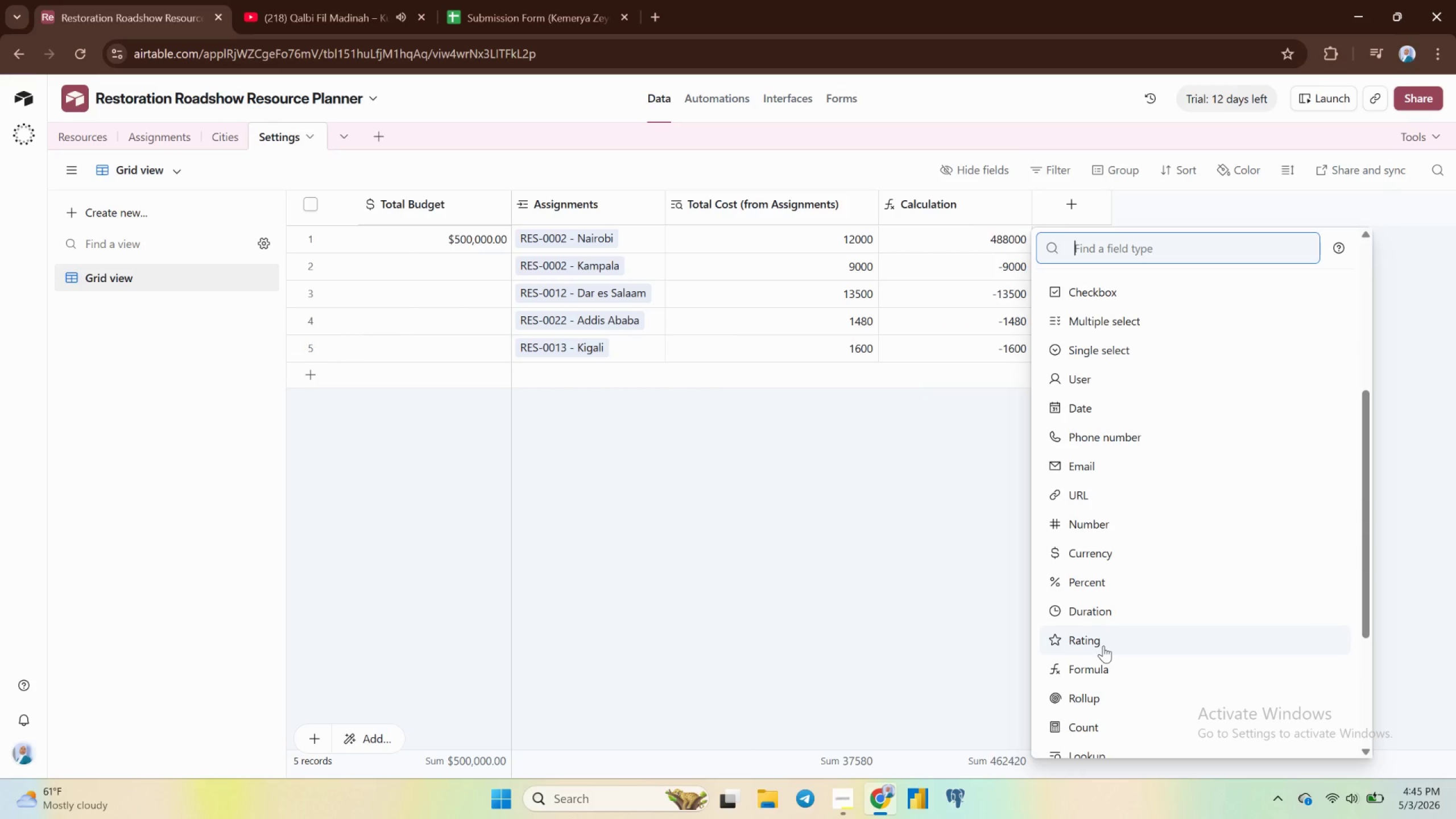 
left_click([1106, 675])
 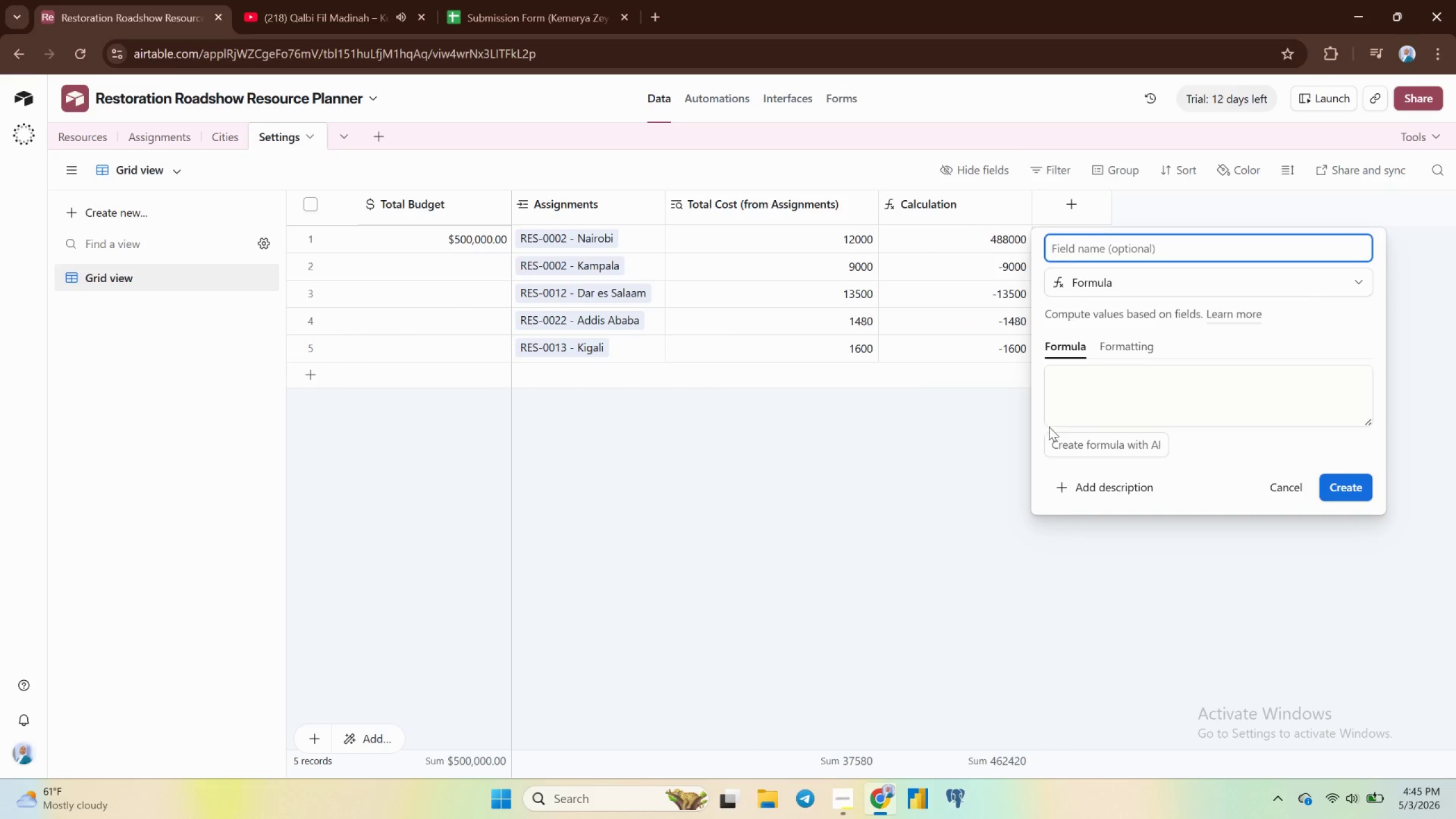 
left_click([1072, 383])
 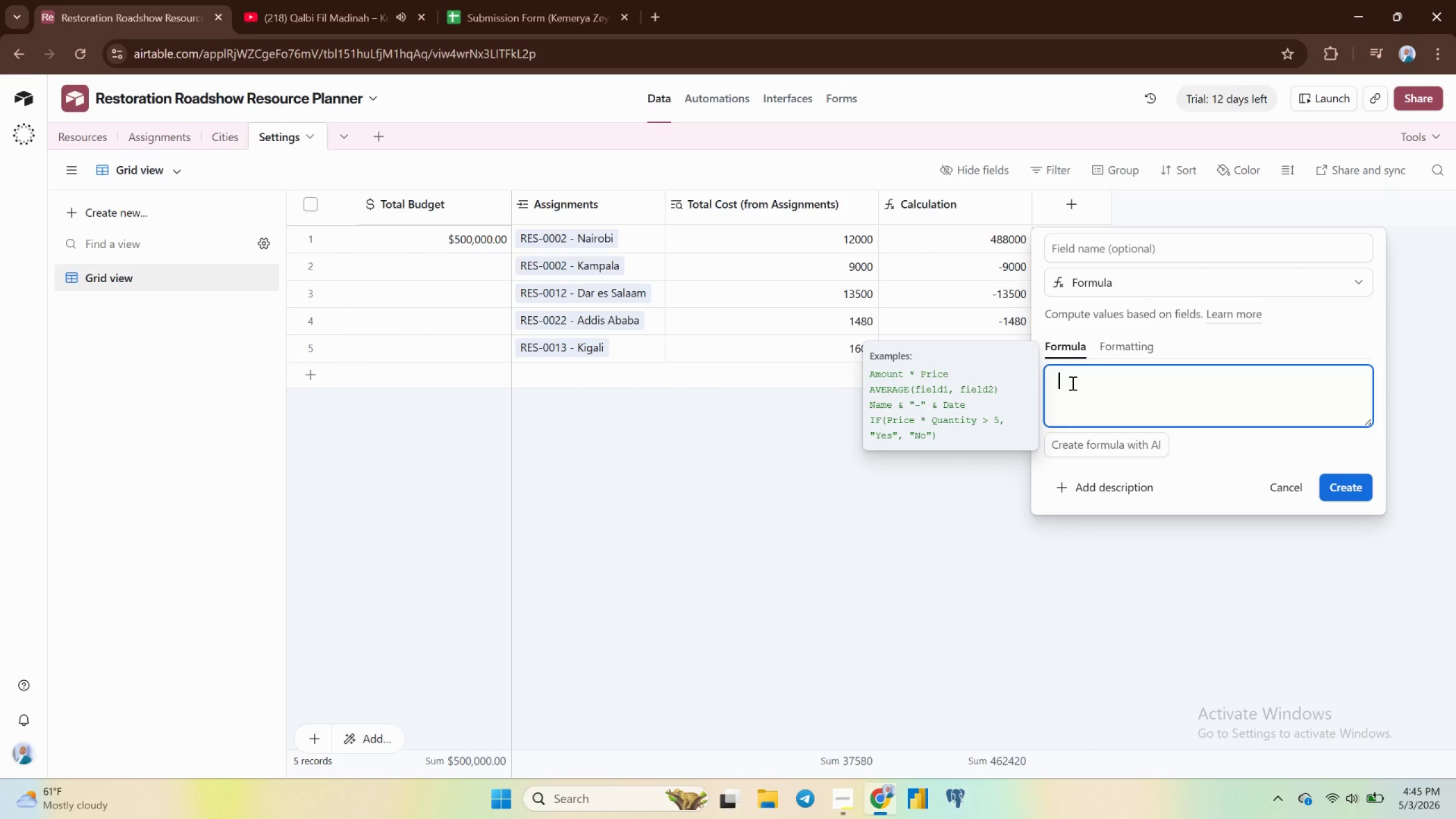 
type(su)
 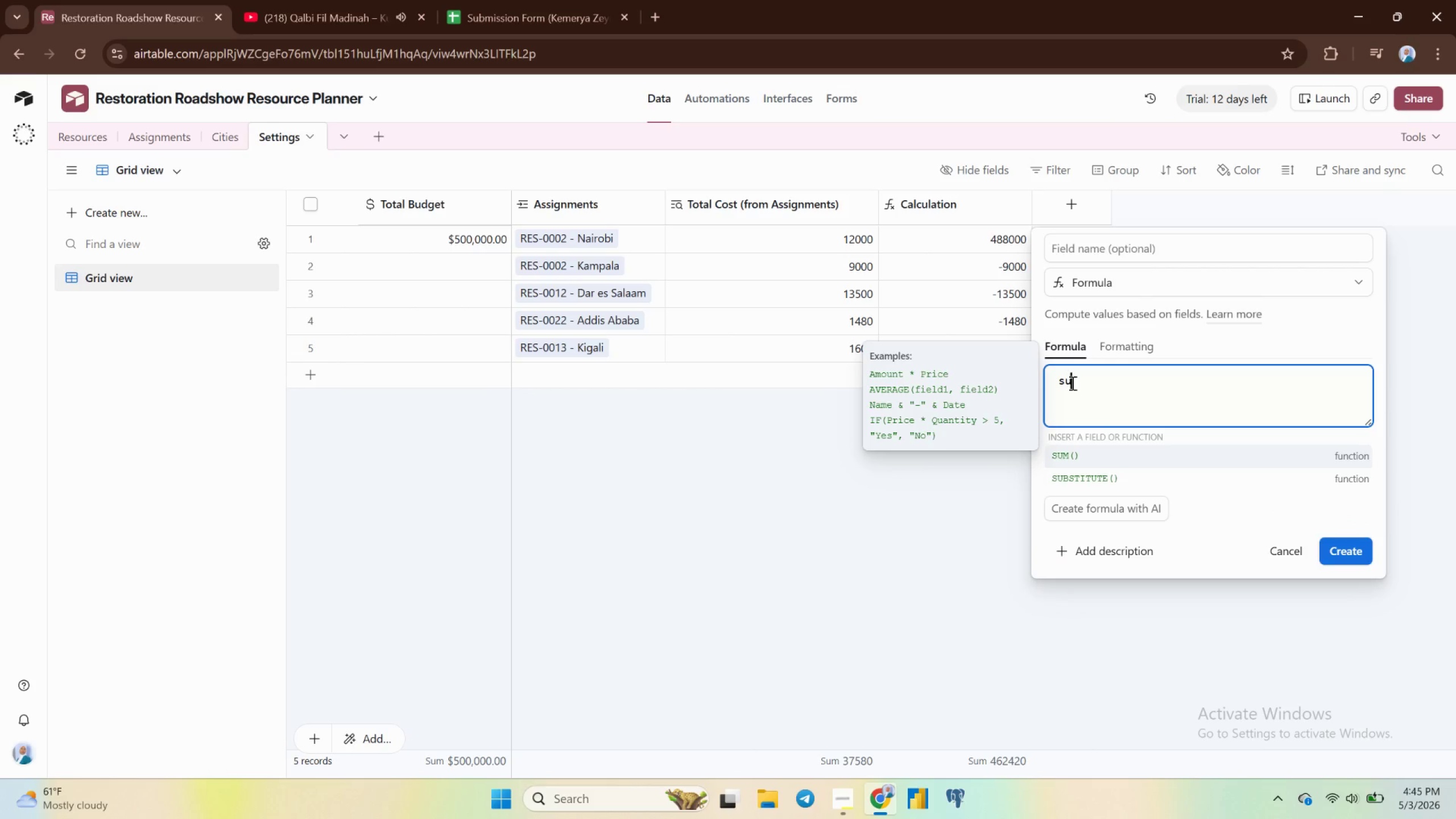 
key(Enter)
 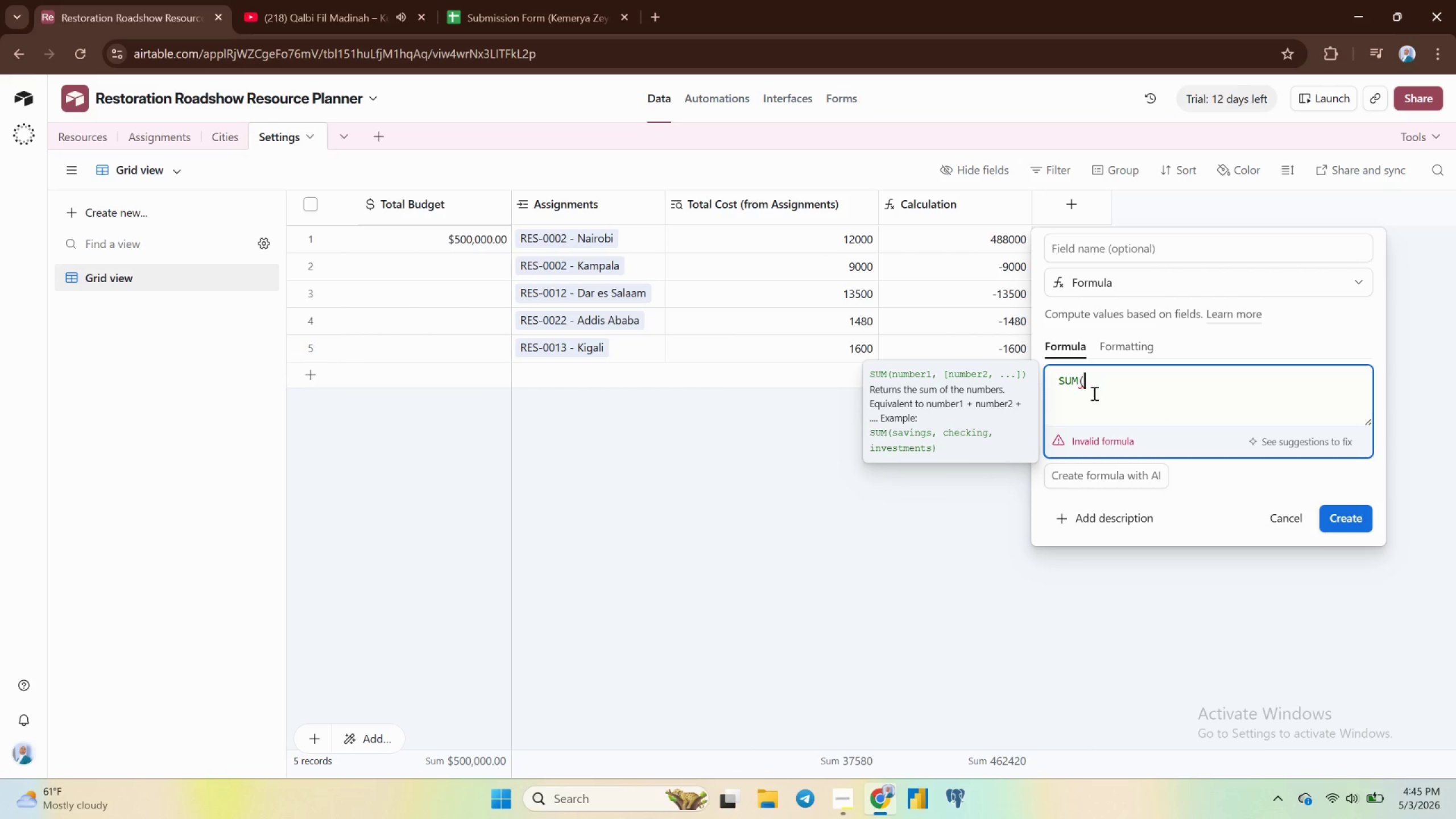 
key(Shift+BracketLeft)
 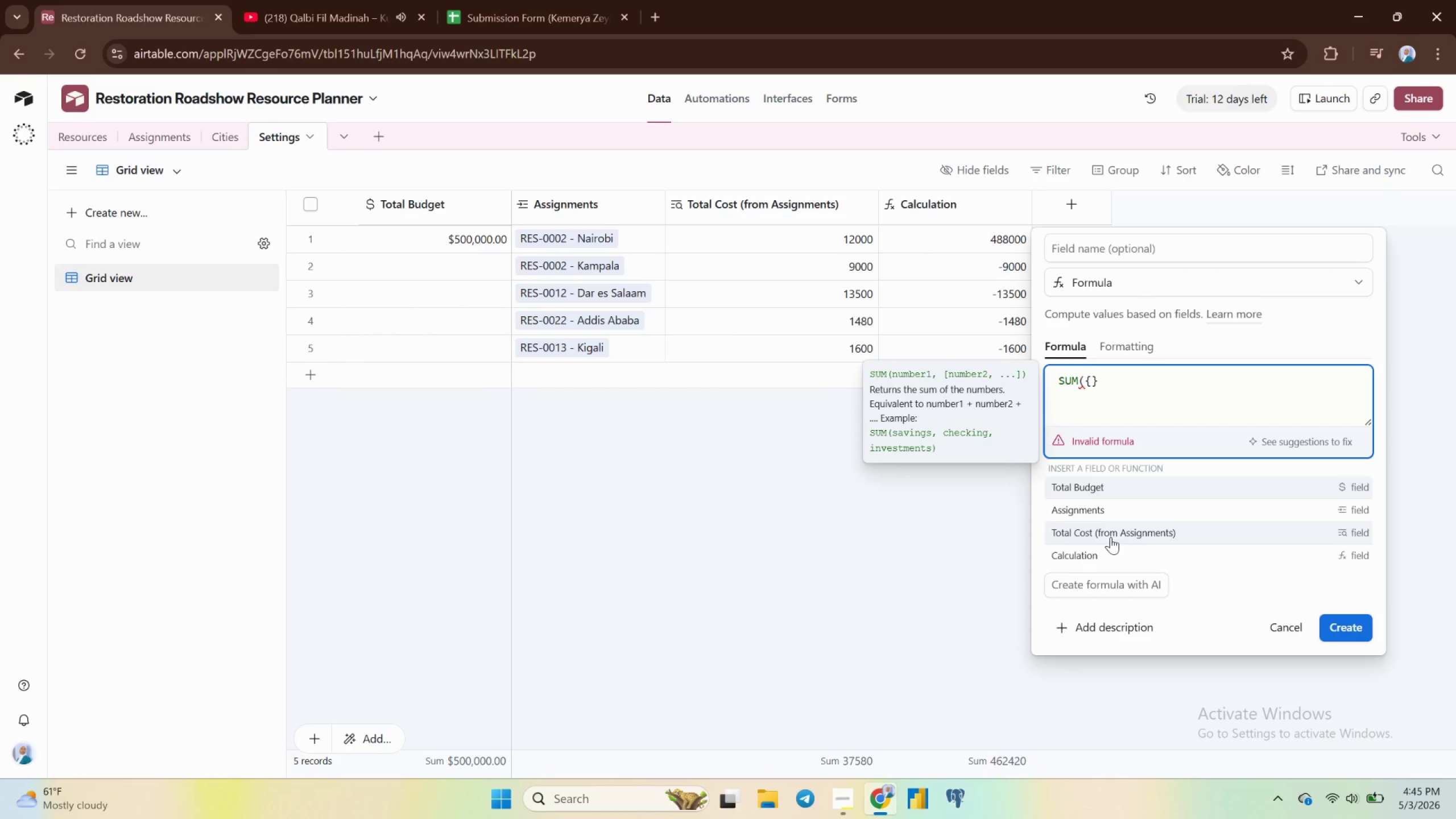 
left_click([1105, 536])
 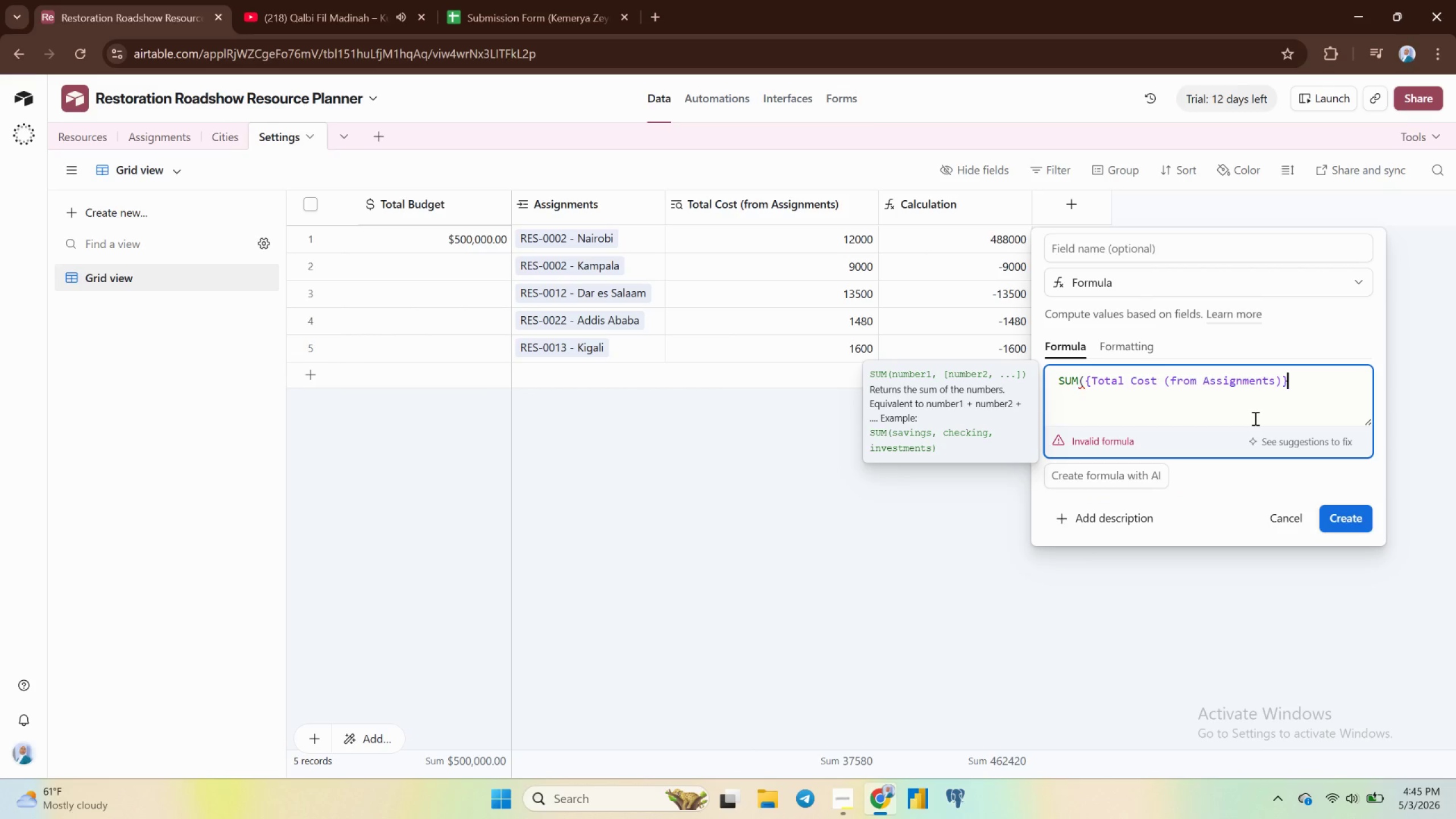 
key(Shift+0)
 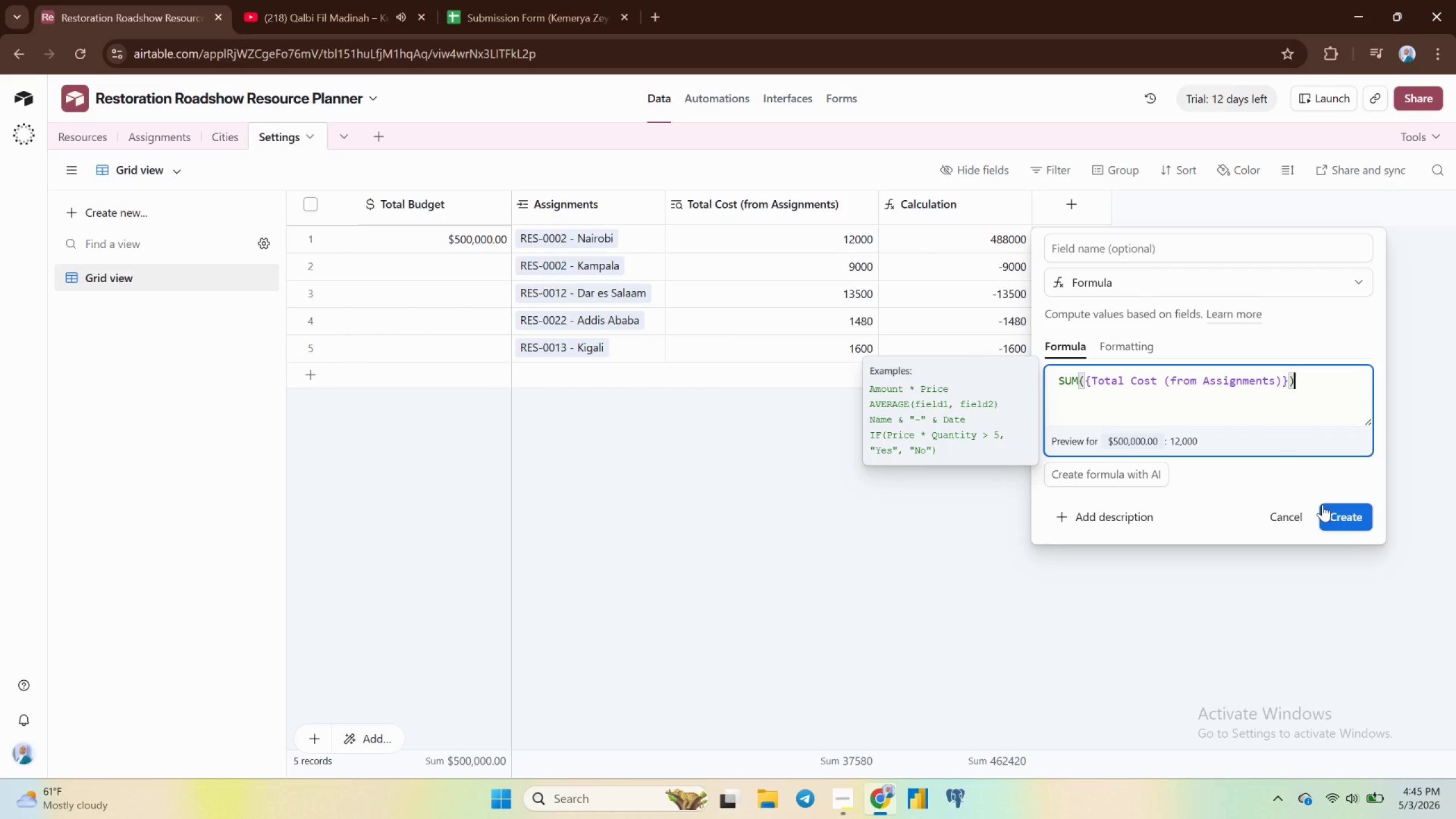 
wait(16.99)
 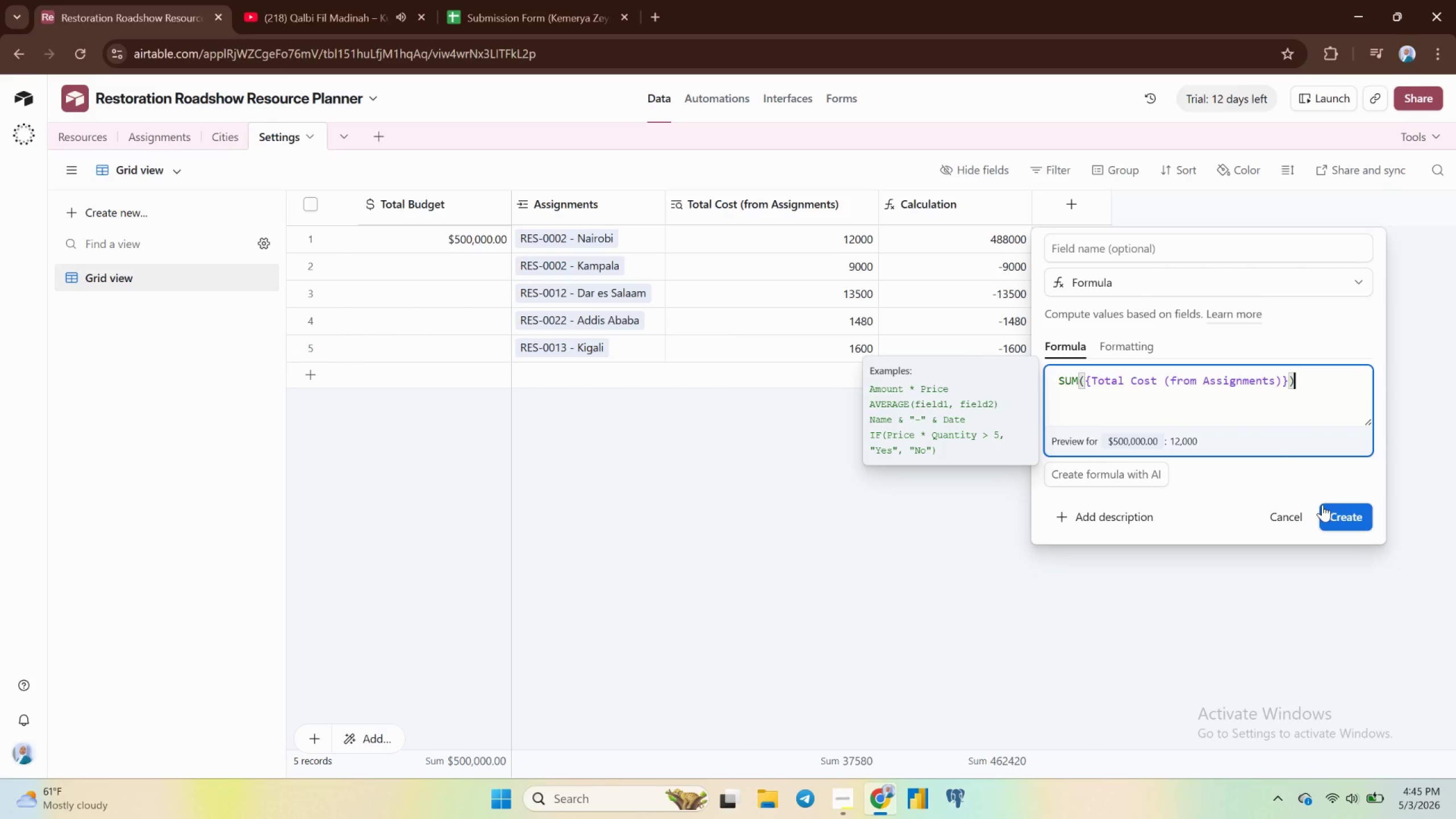 
left_click([1360, 512])
 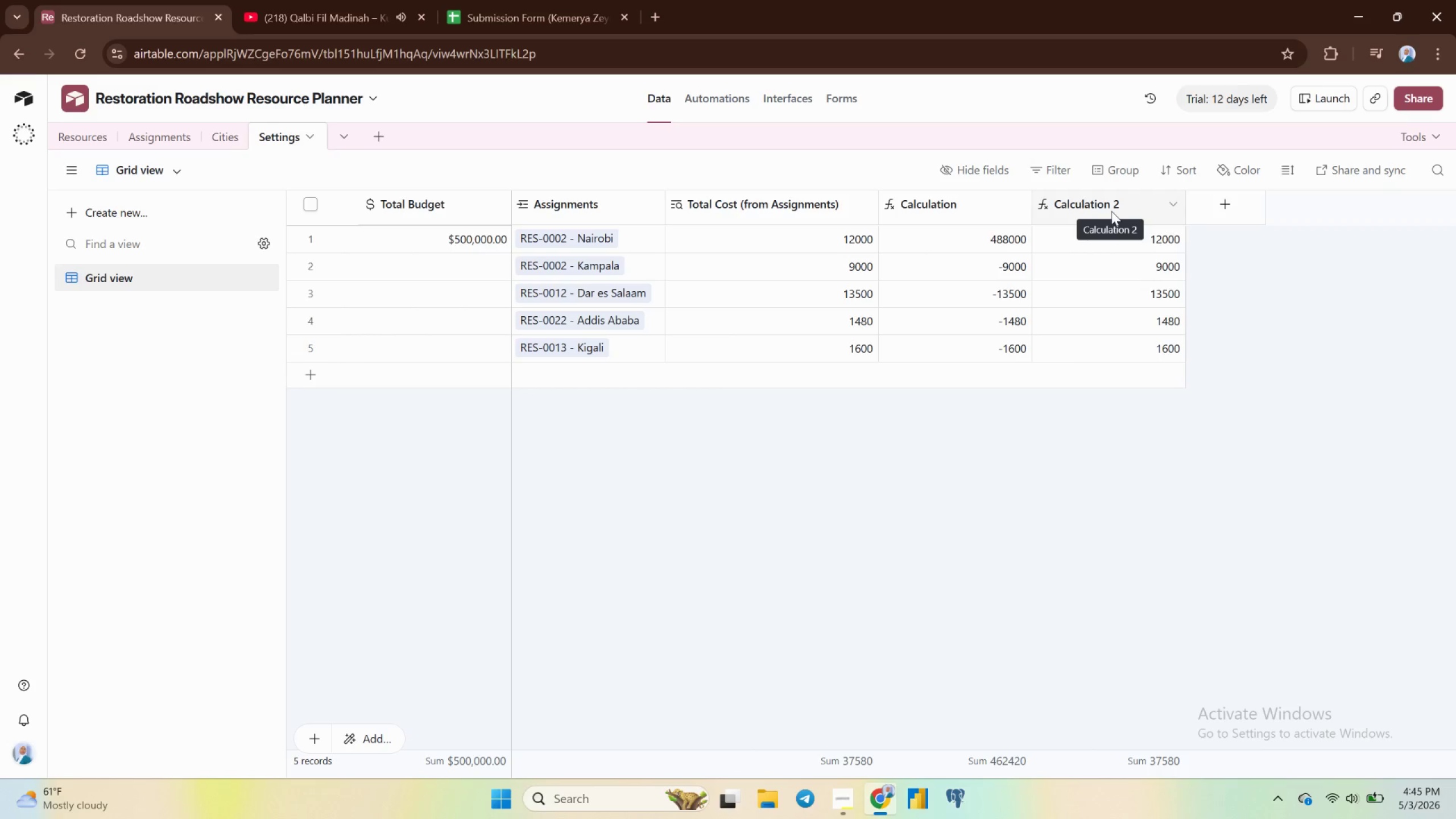 
wait(14.03)
 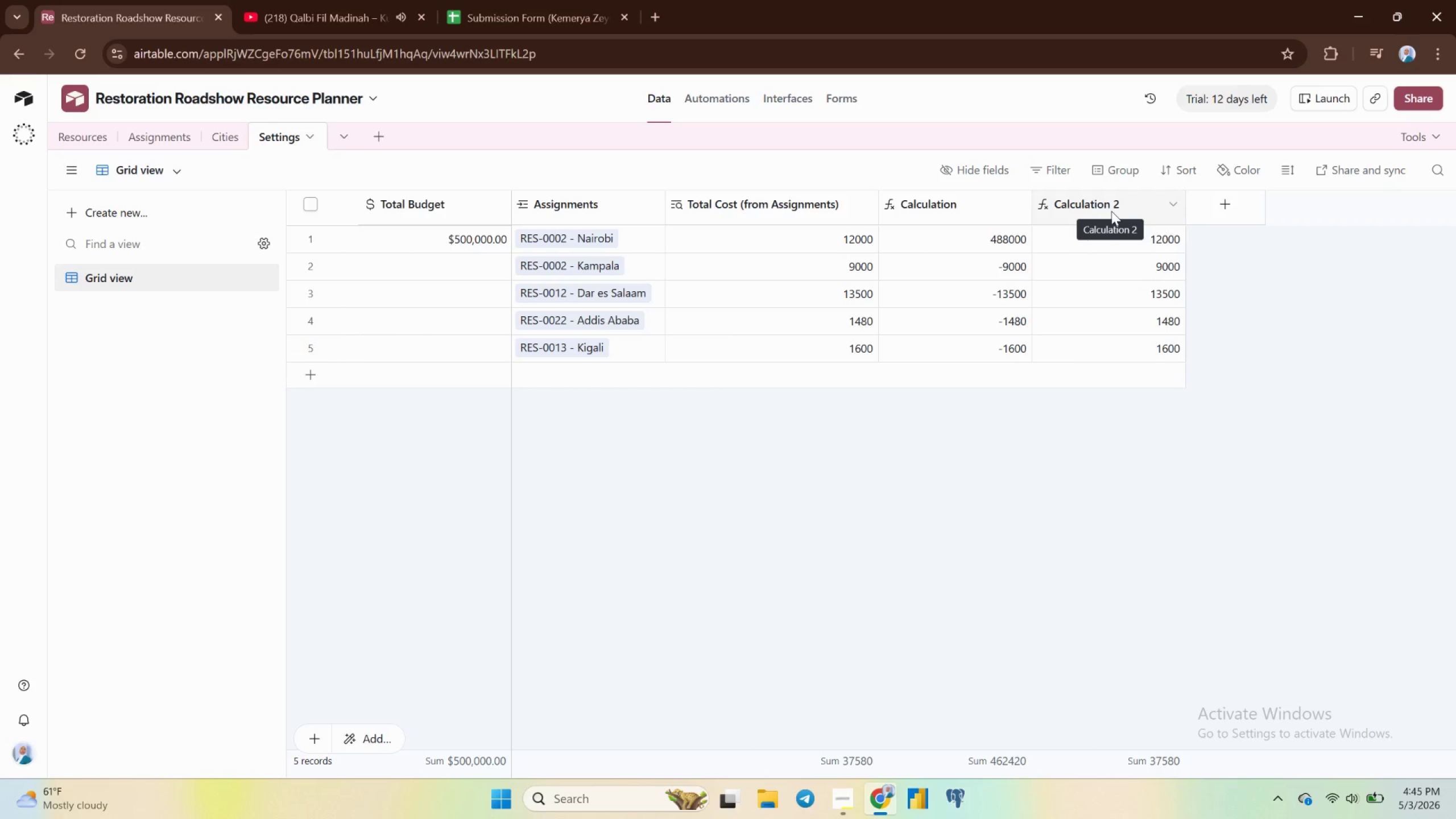 
left_click([1111, 211])
 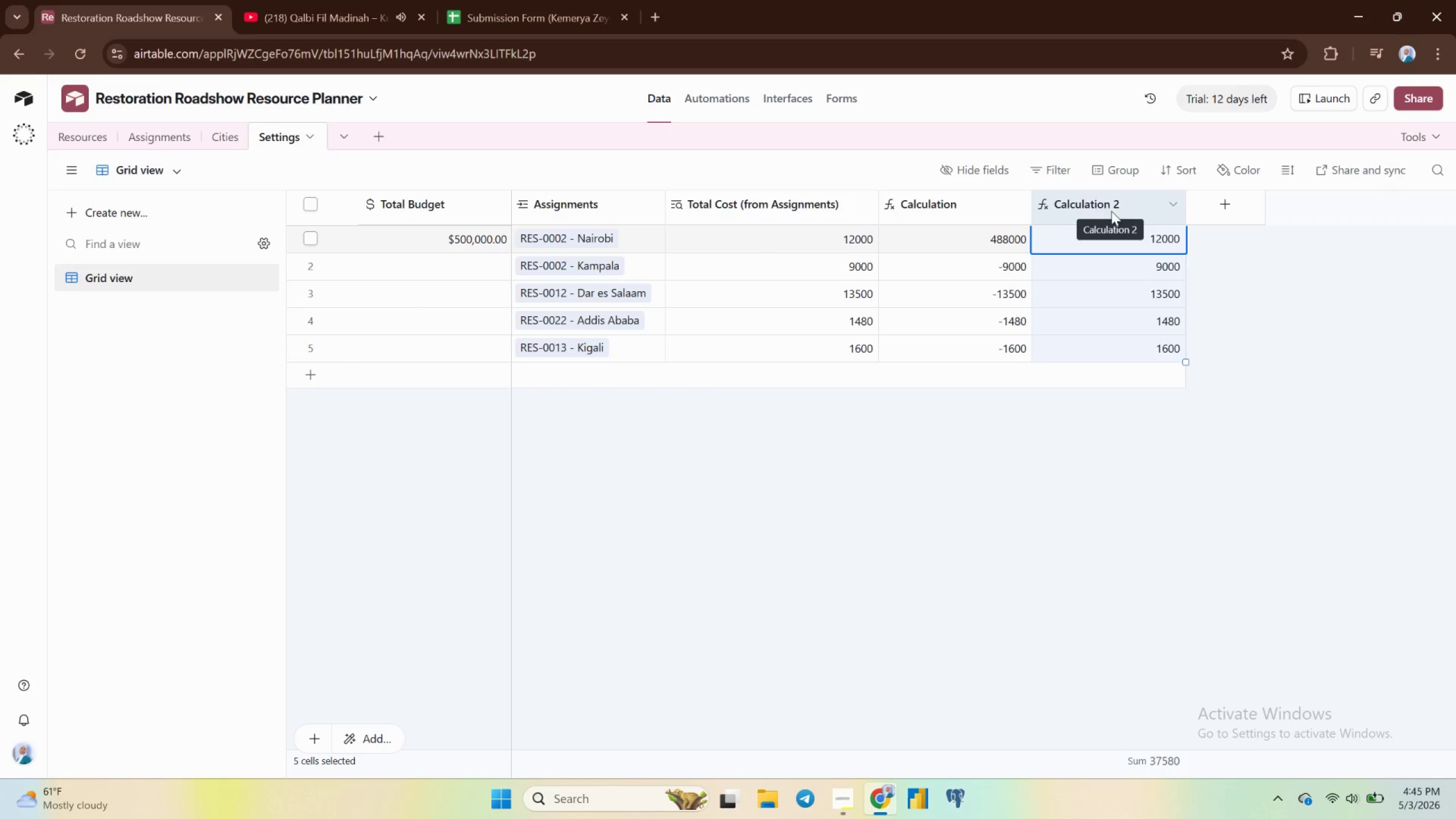 
right_click([1110, 214])
 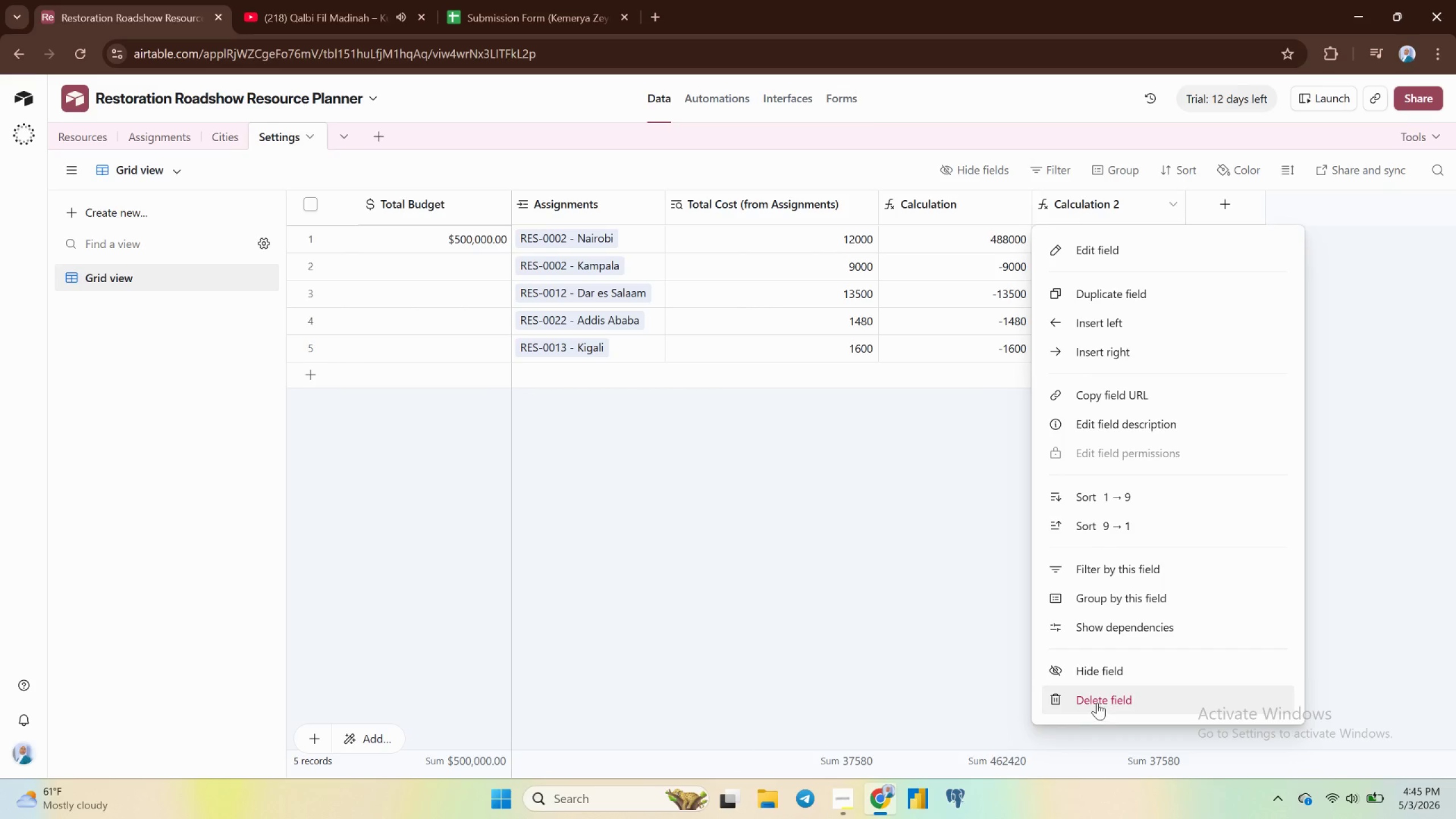 
left_click([1101, 701])
 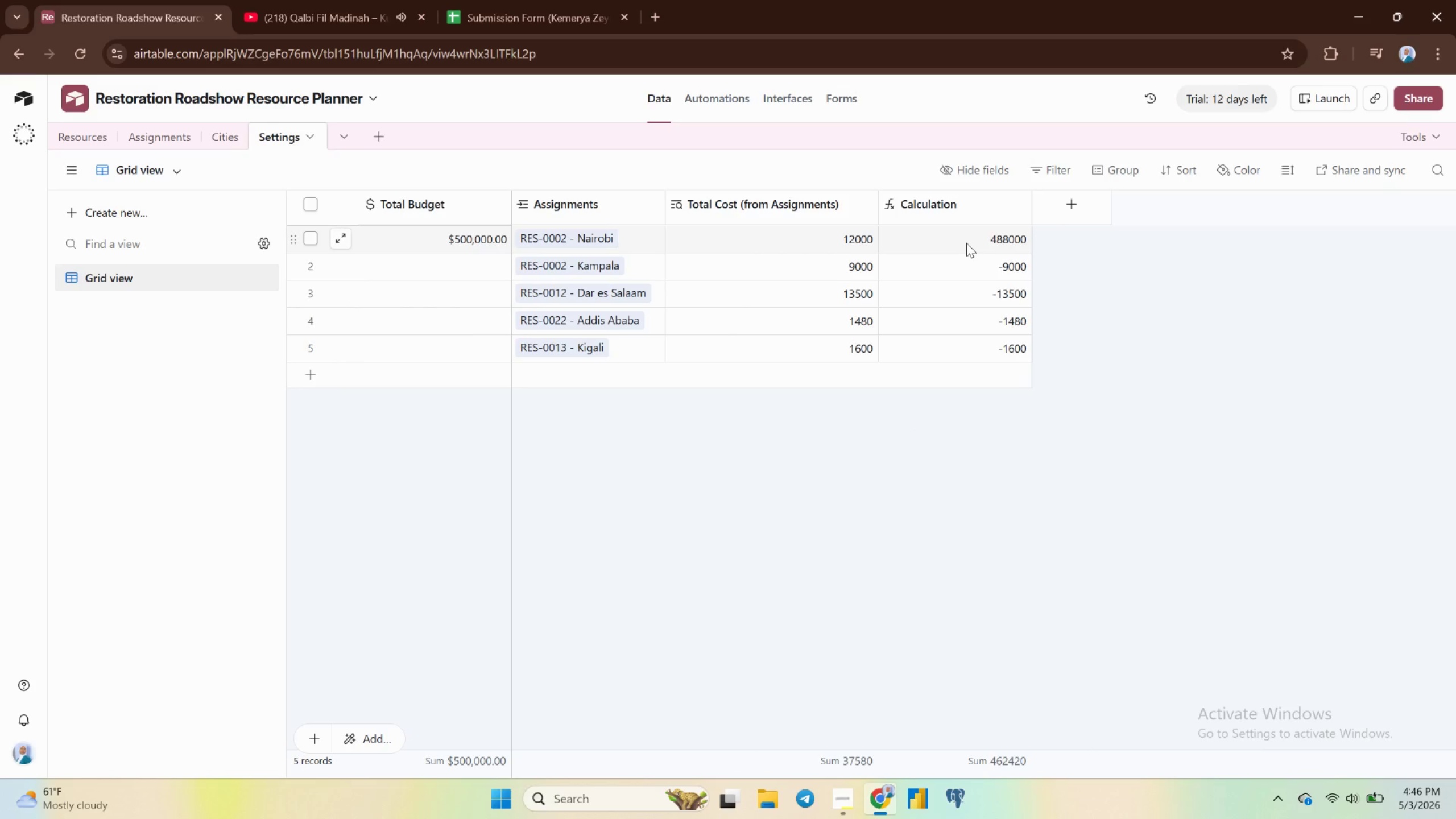 
wait(22.08)
 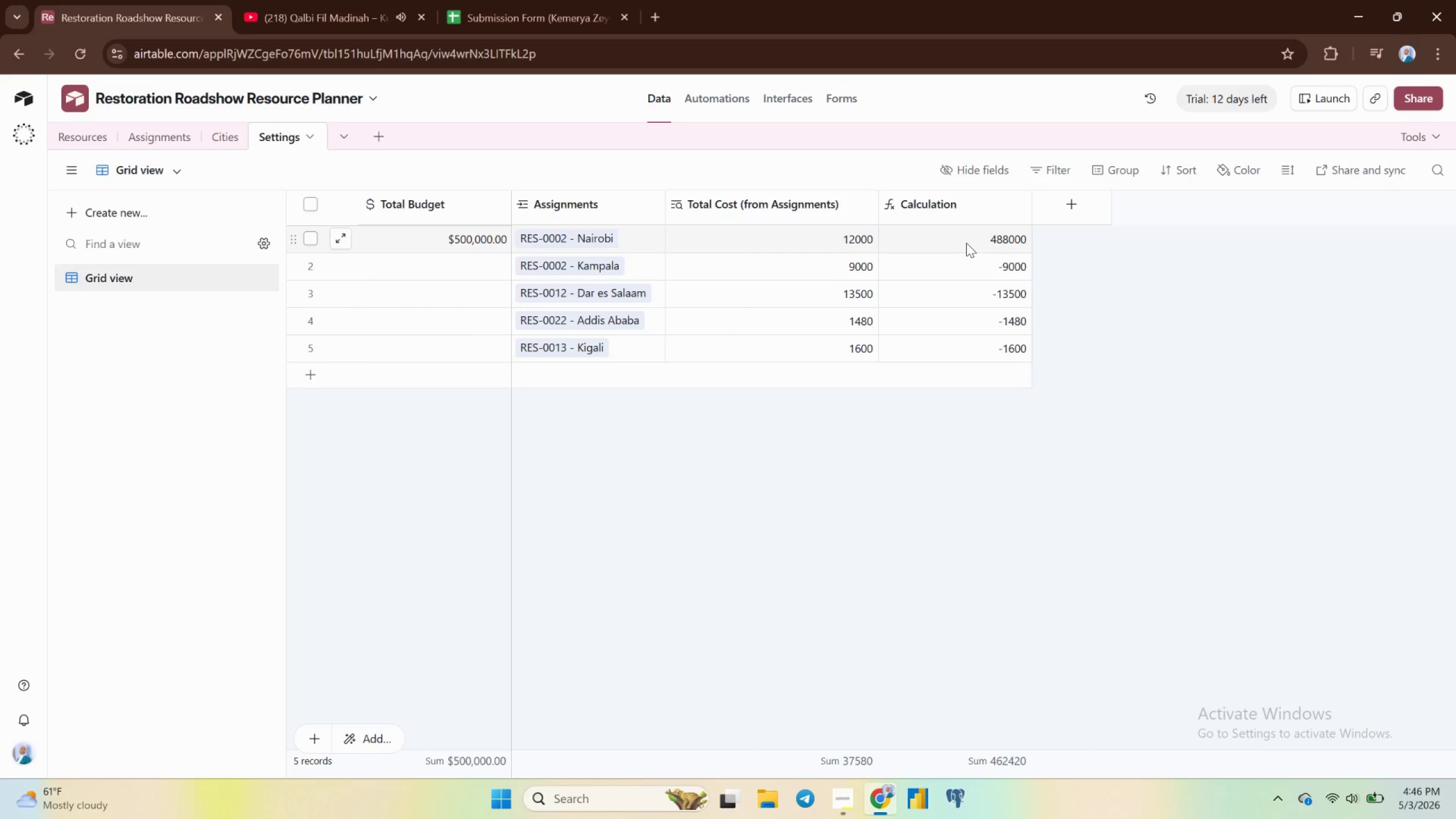 
left_click([975, 279])
 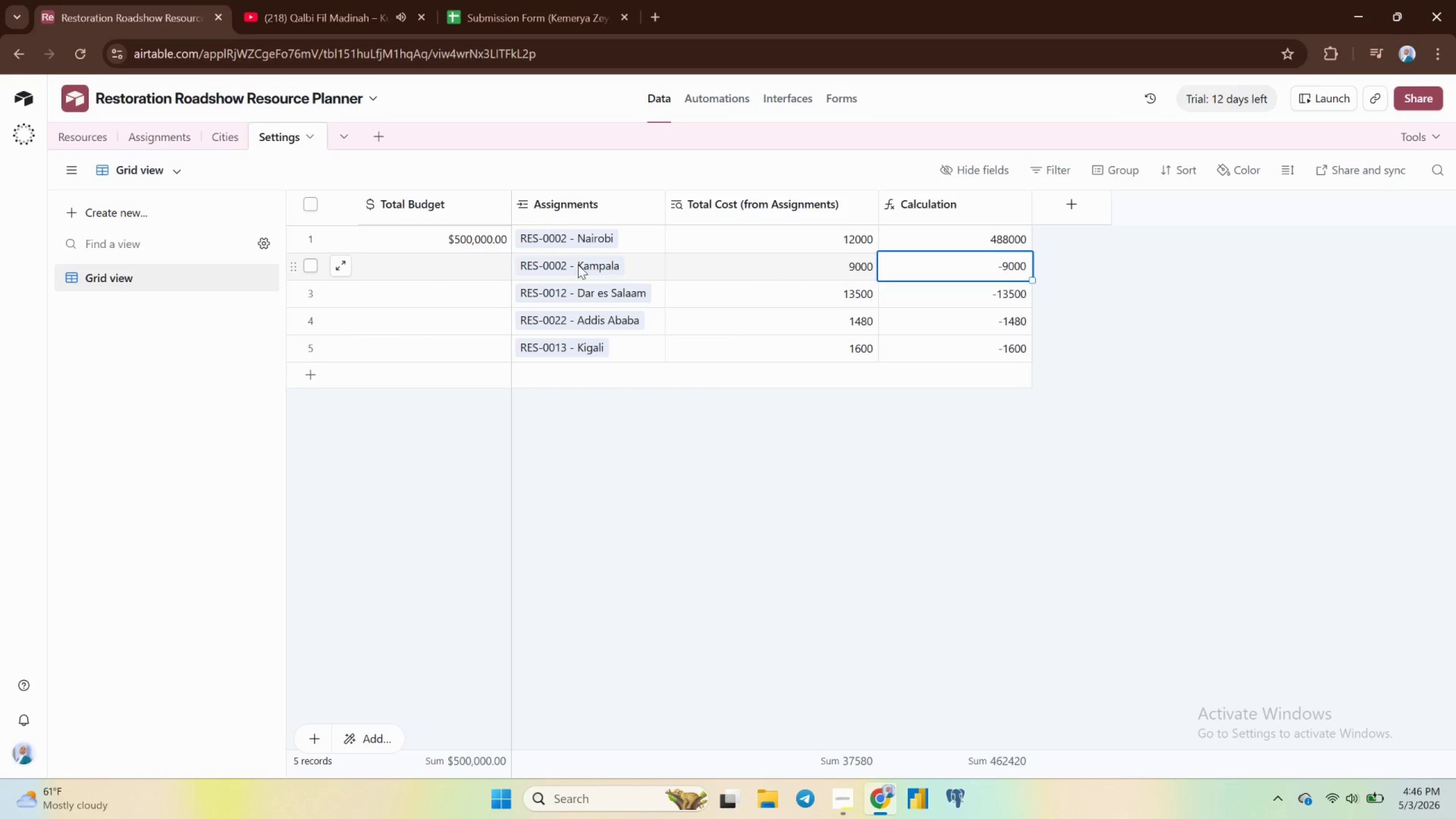 
mouse_move([316, 271])
 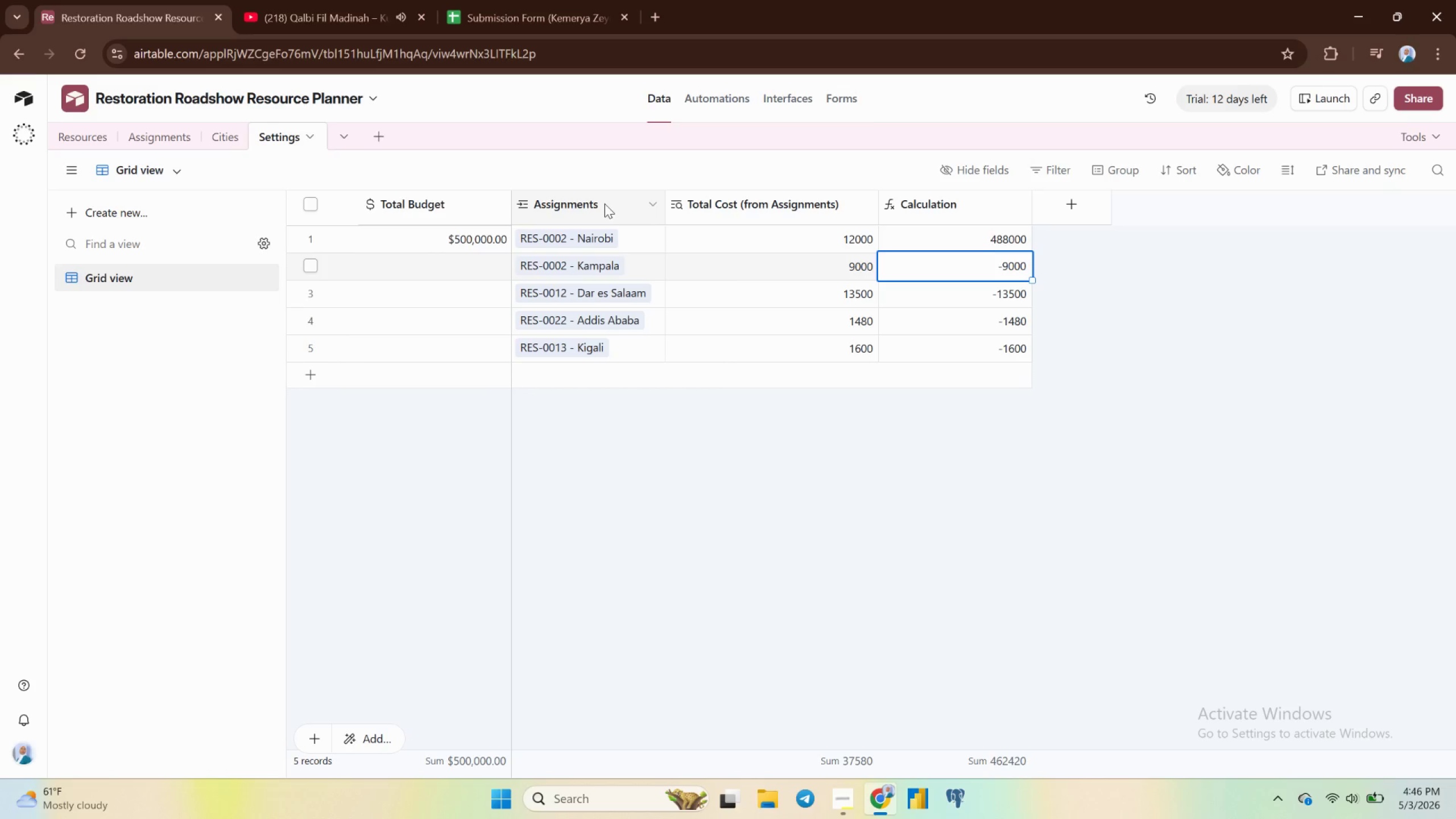 
left_click([605, 204])
 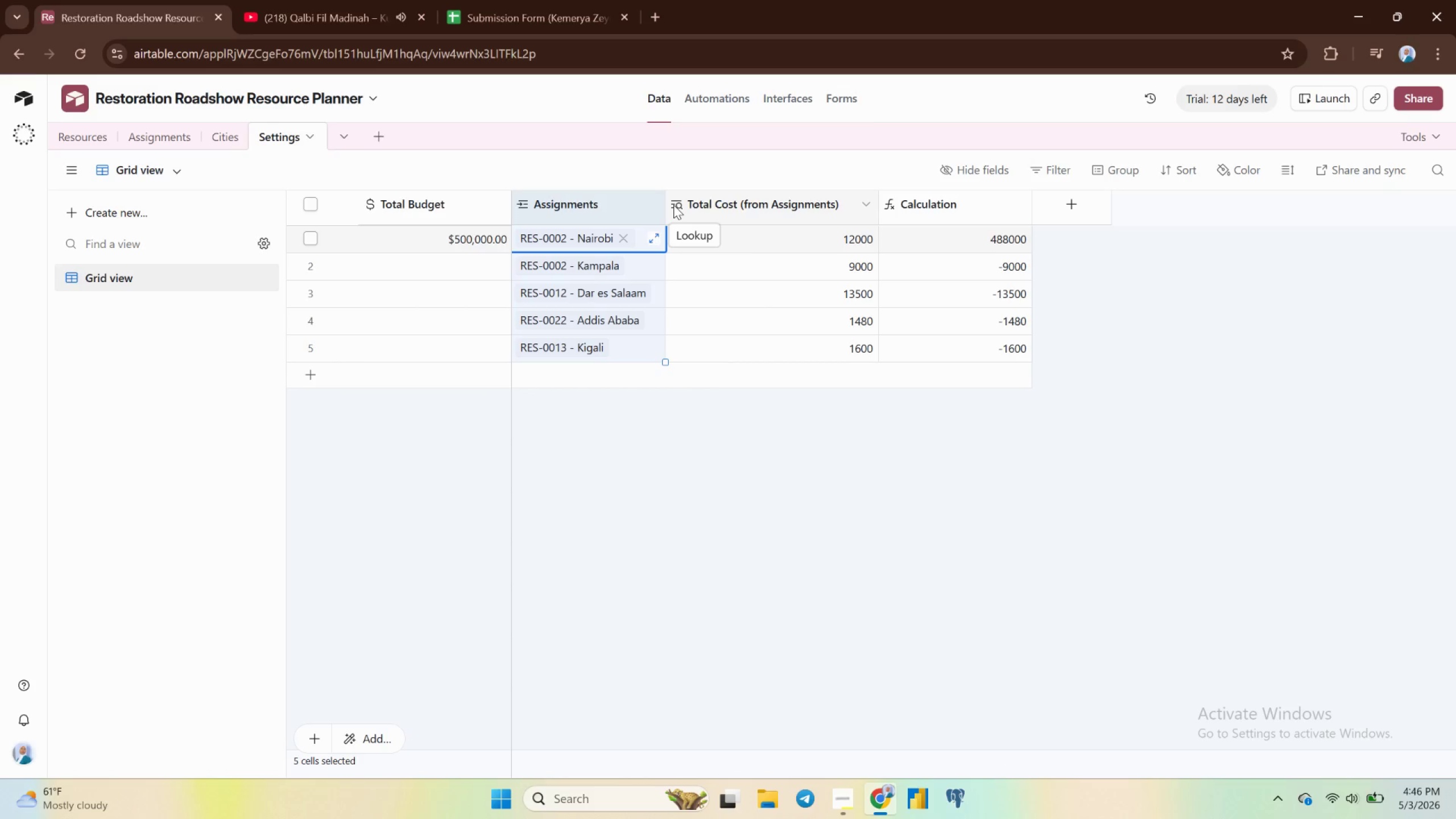 
left_click([681, 205])
 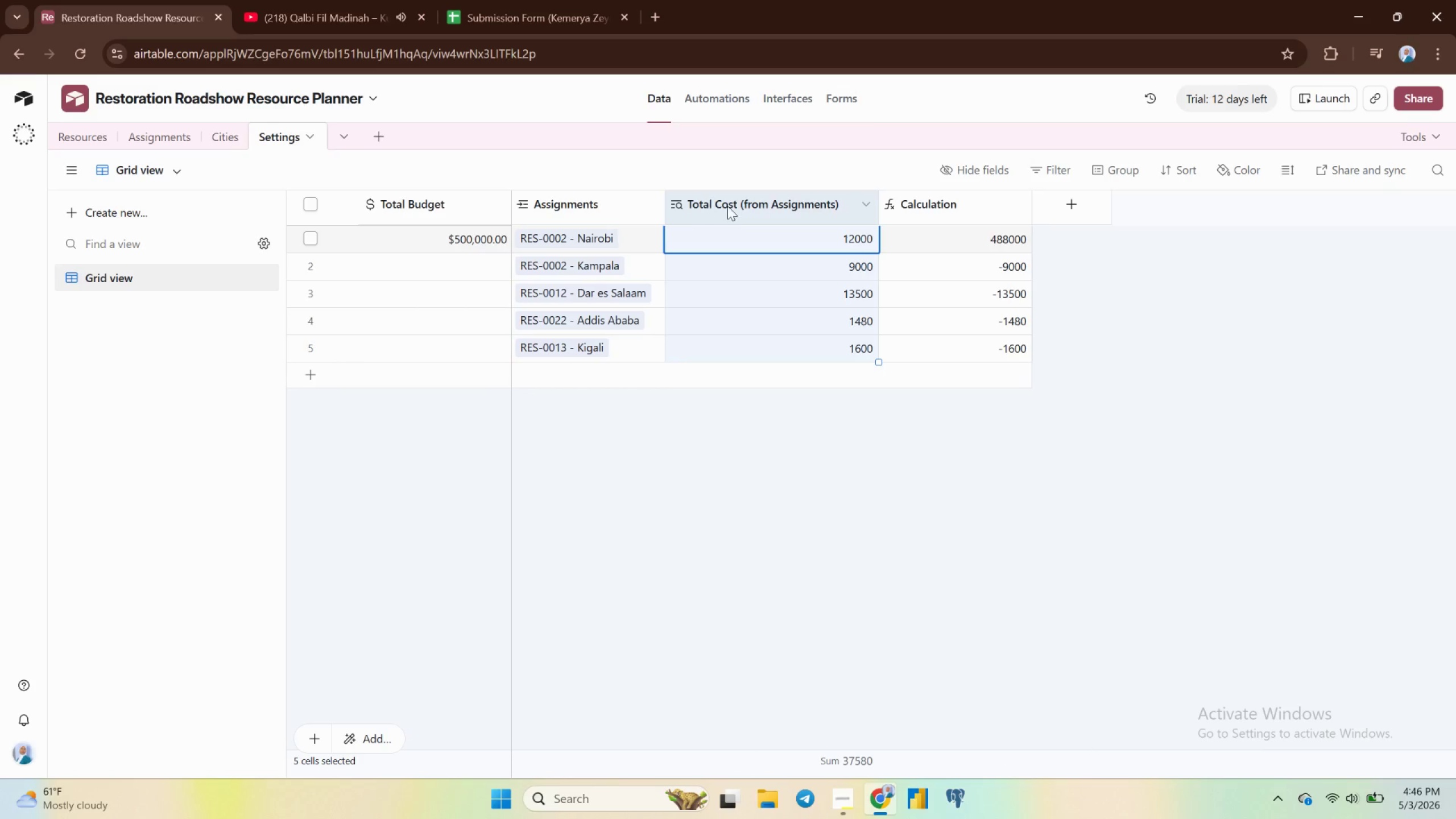 
left_click([741, 206])
 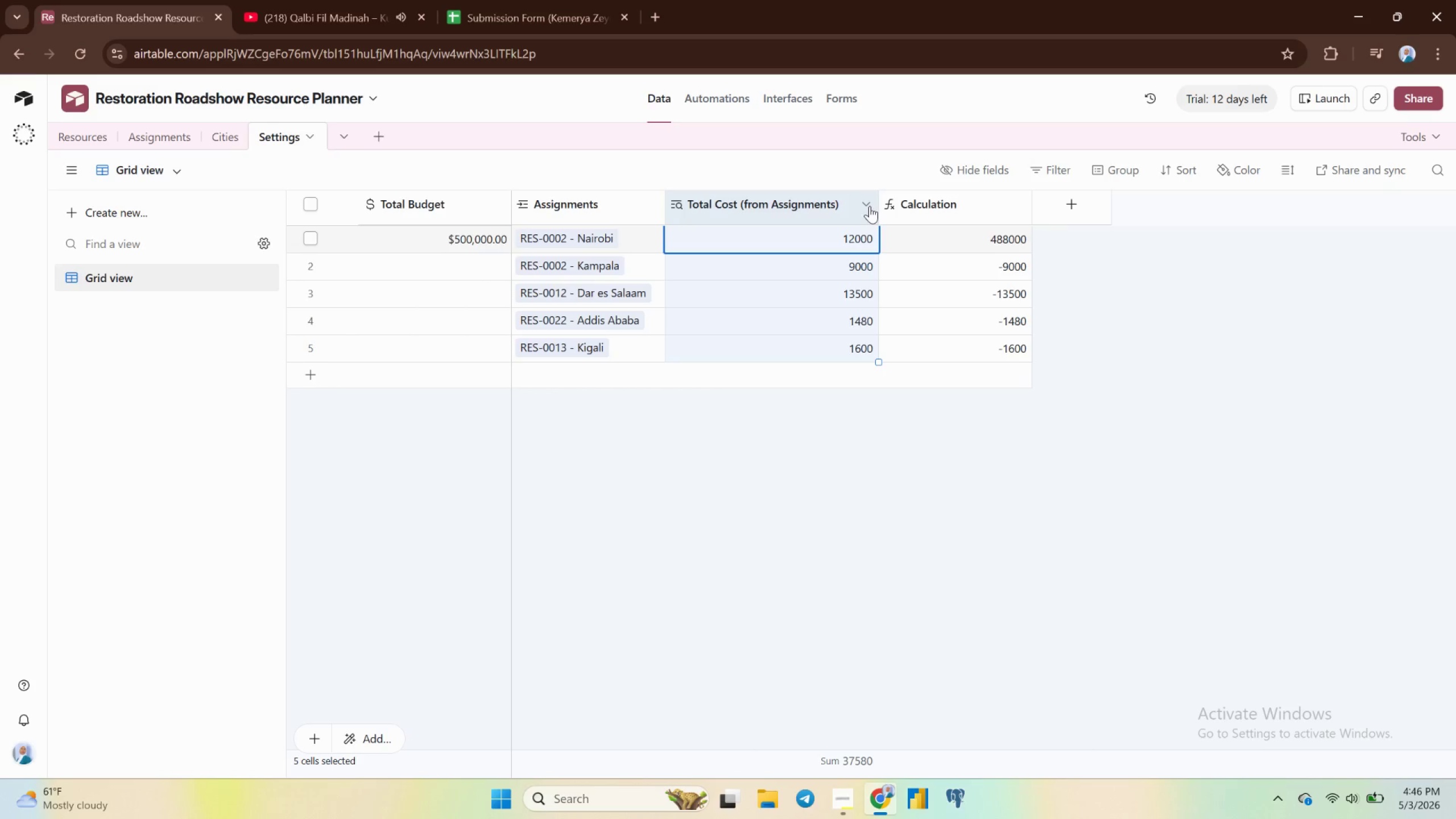 
left_click([870, 206])
 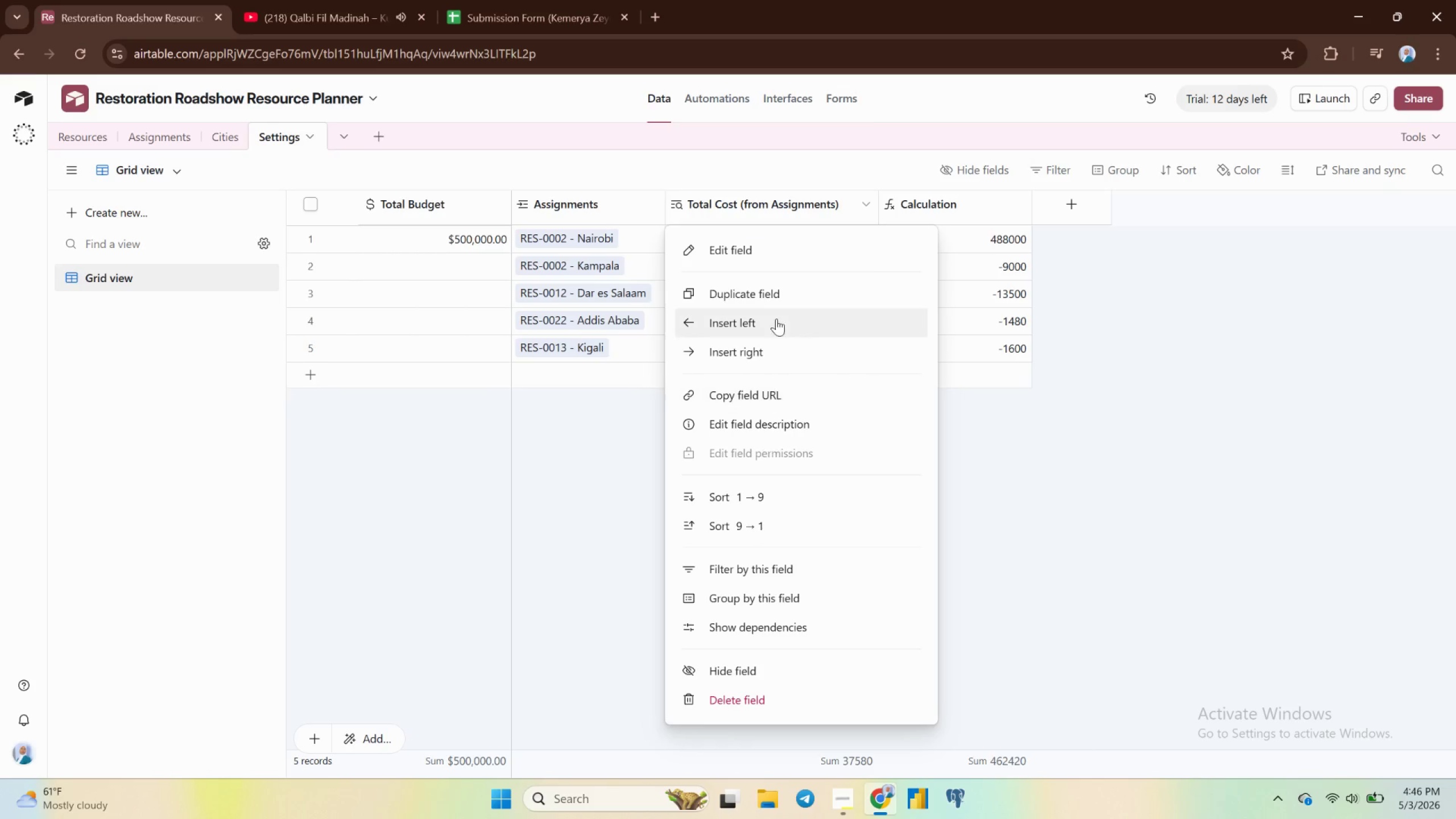 
left_click([723, 243])
 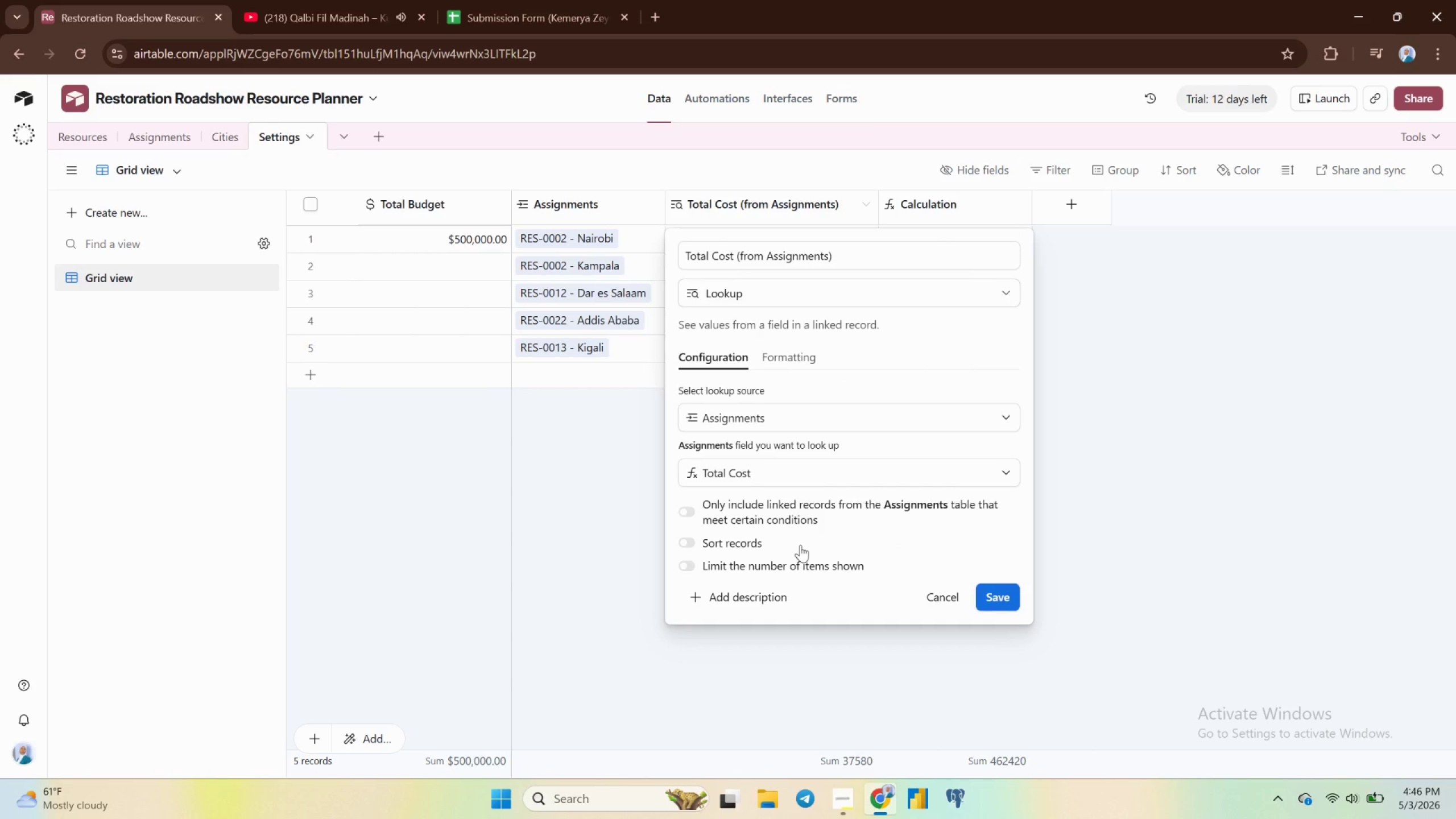 
wait(12.95)
 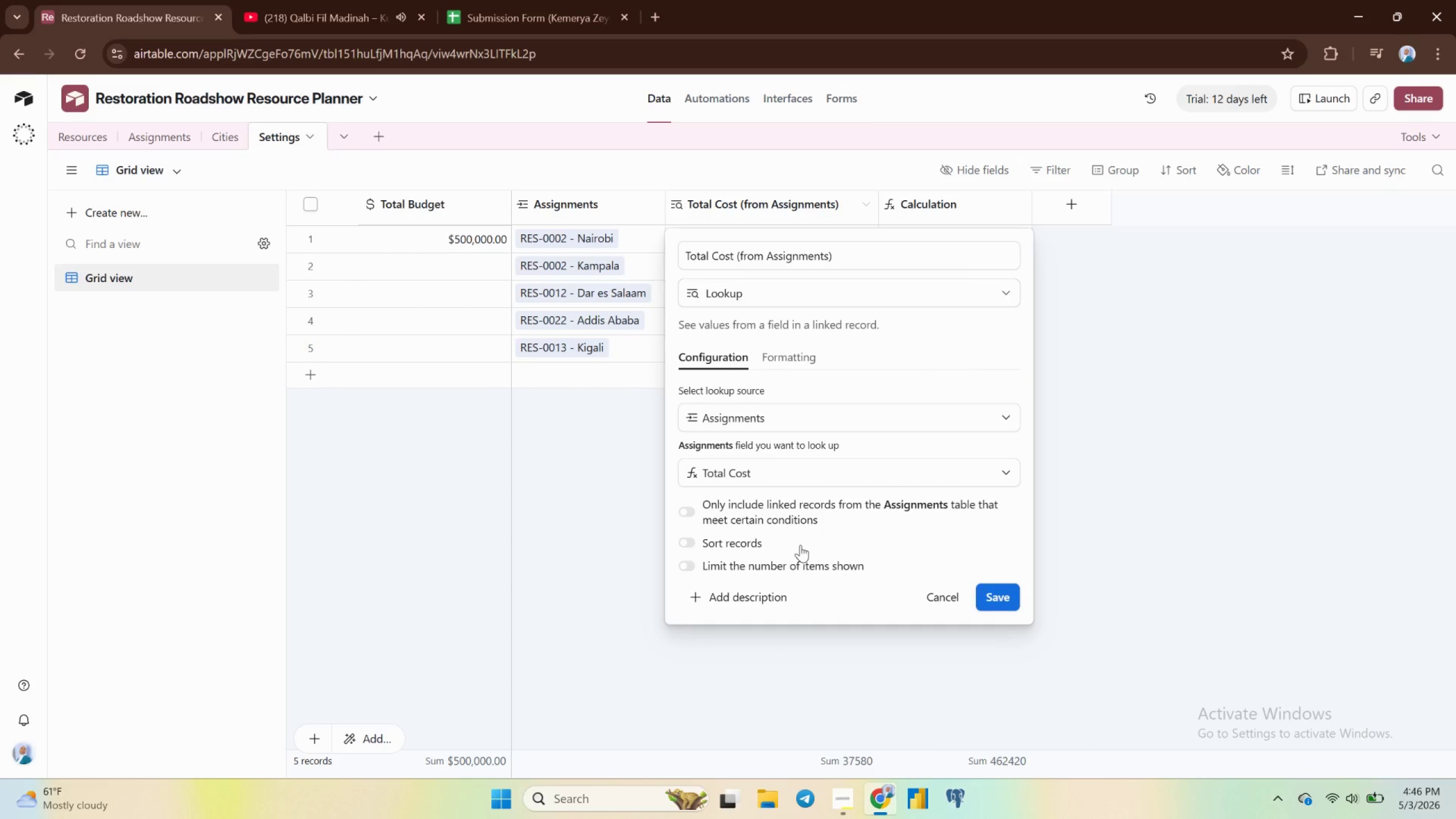 
left_click([698, 567])
 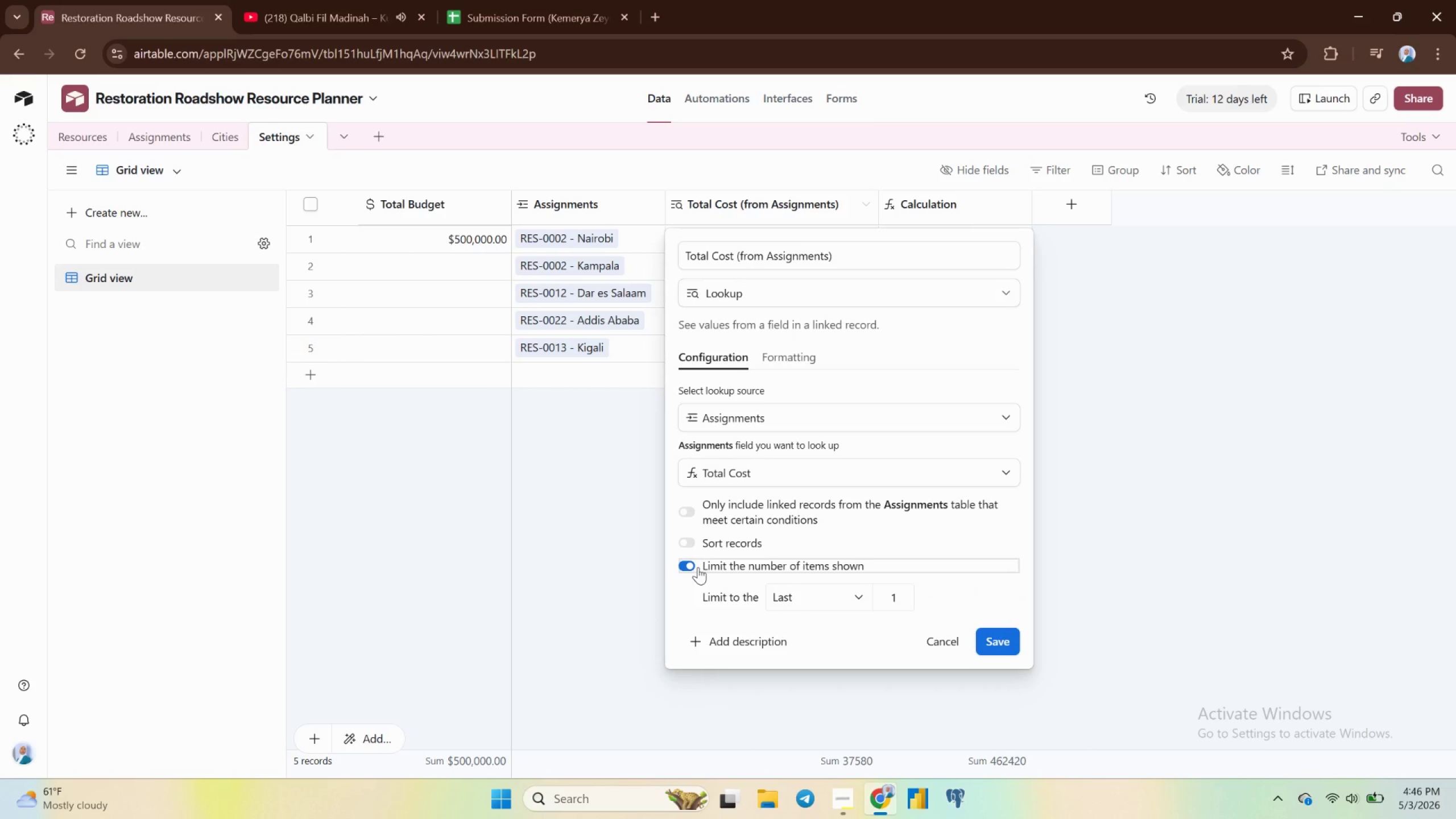 
left_click([852, 603])
 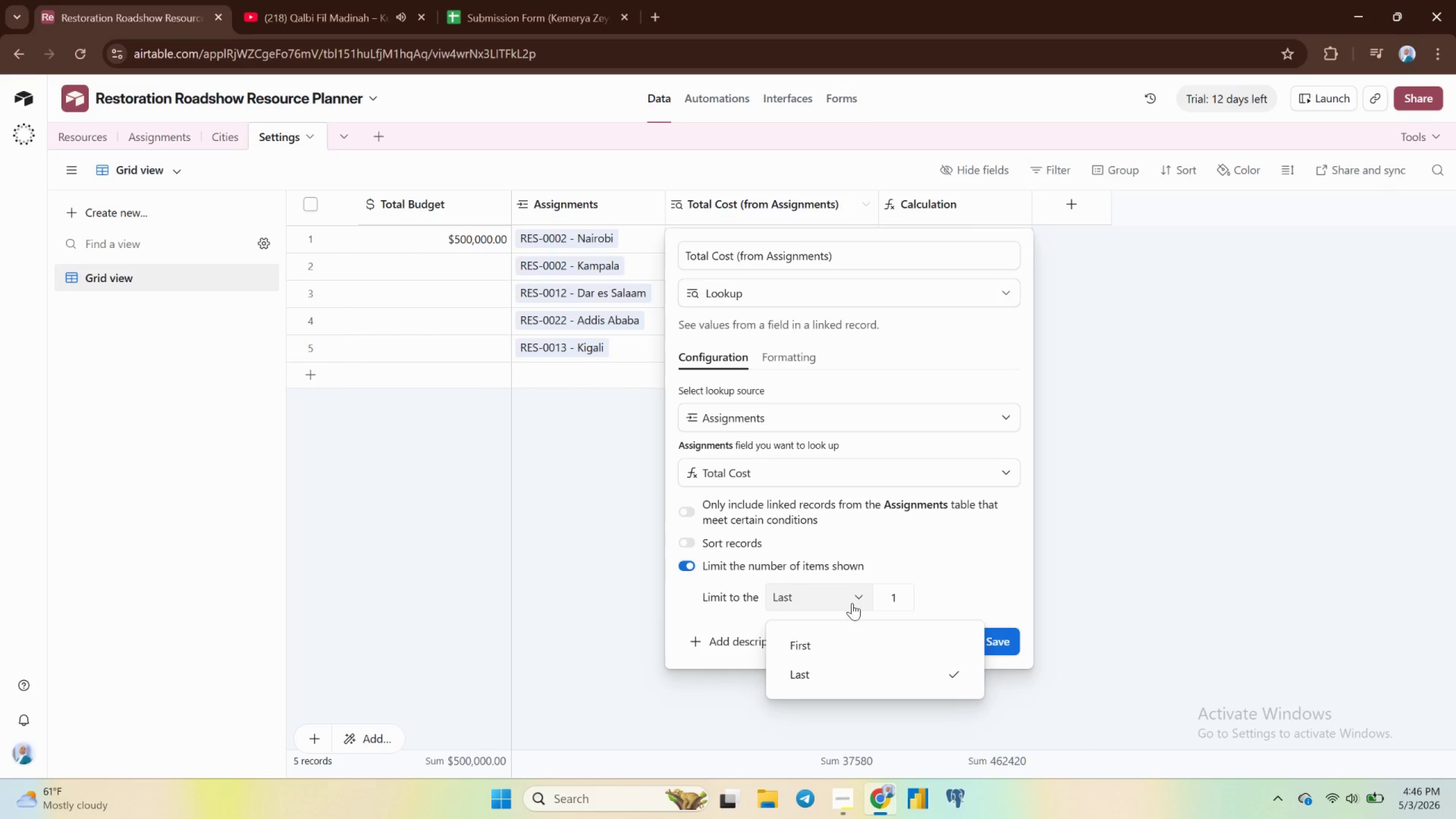 
left_click([852, 603])
 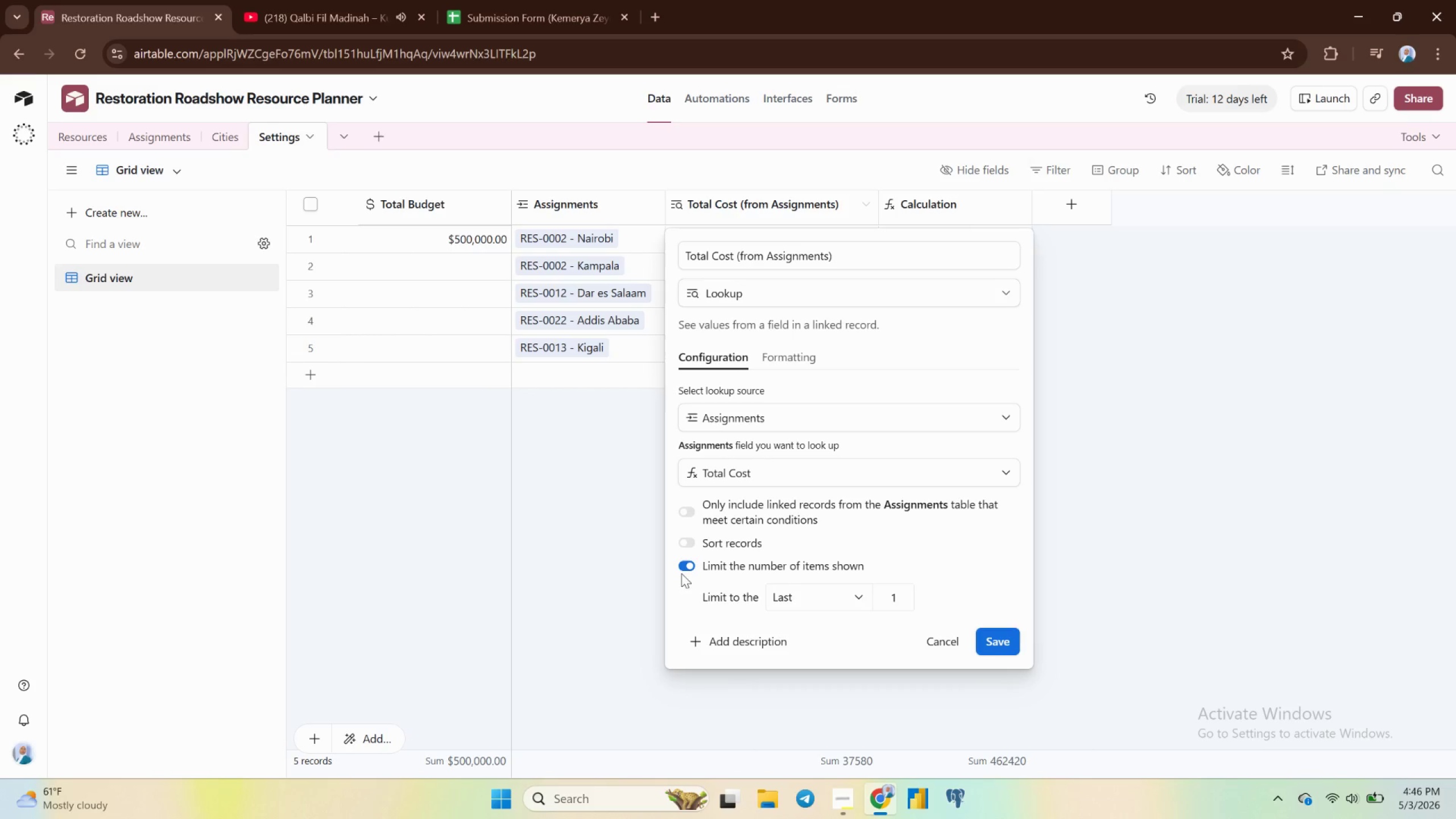 
left_click([681, 573])
 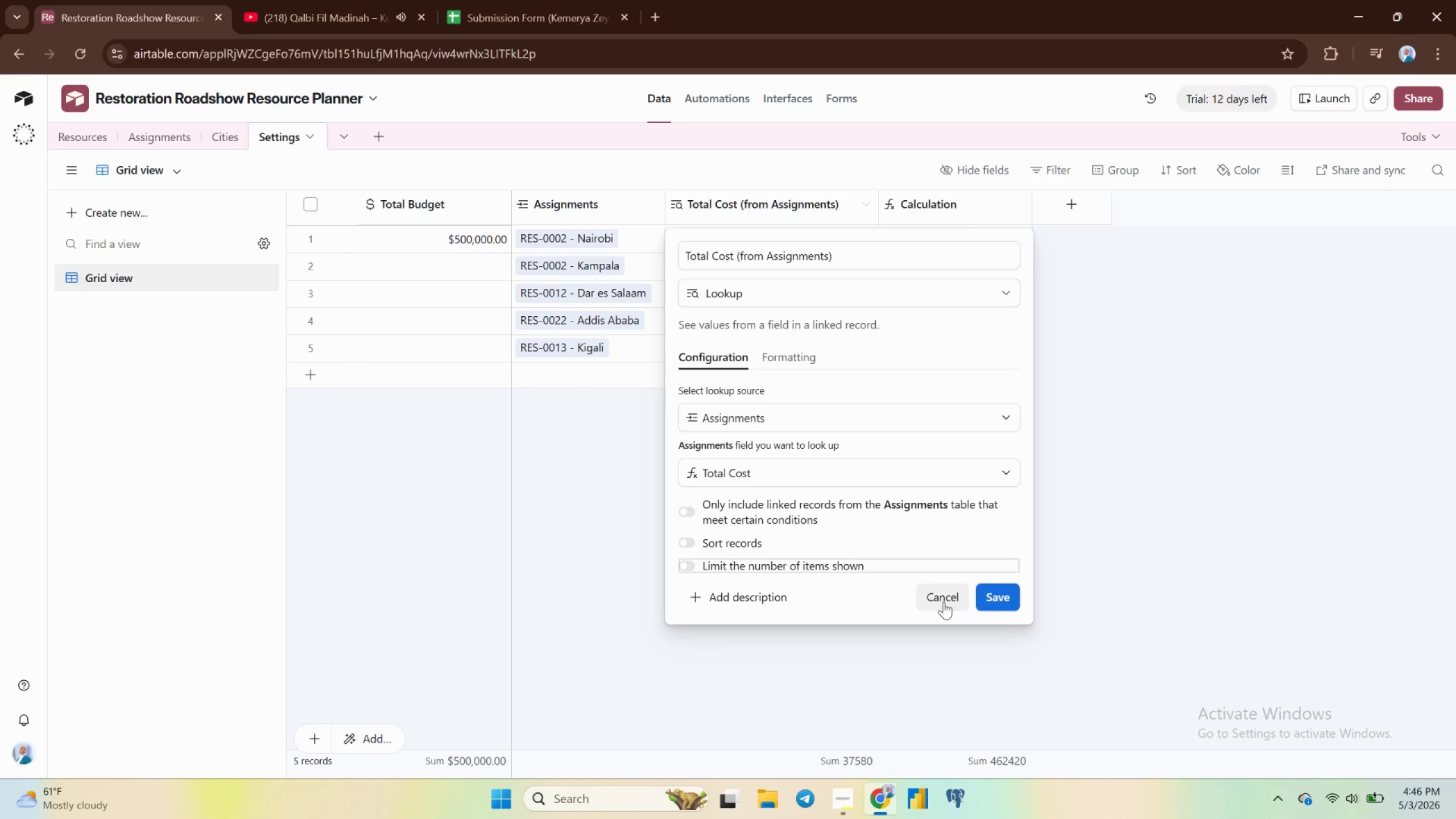 
left_click([944, 602])
 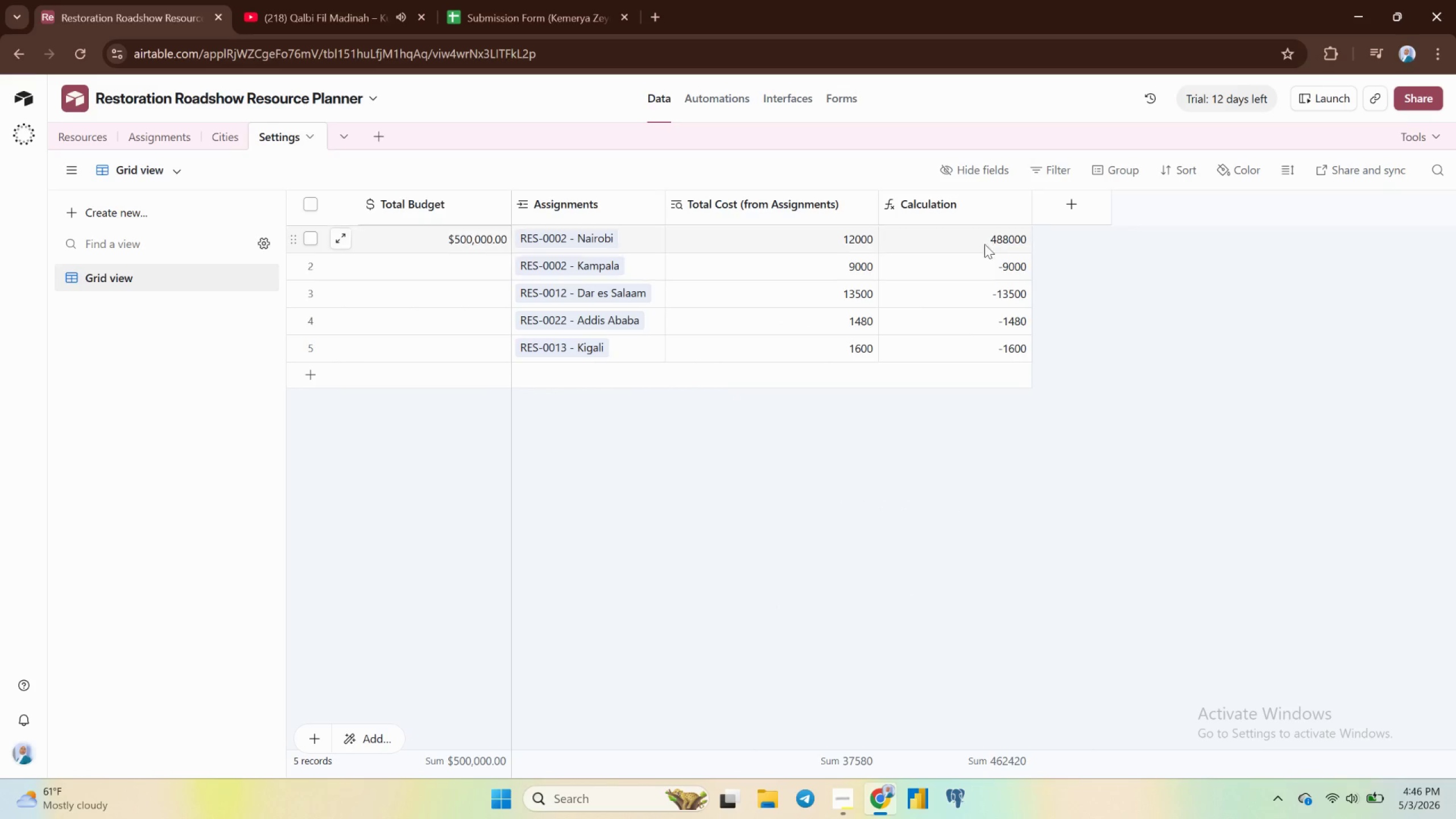 
mouse_move([1068, 208])
 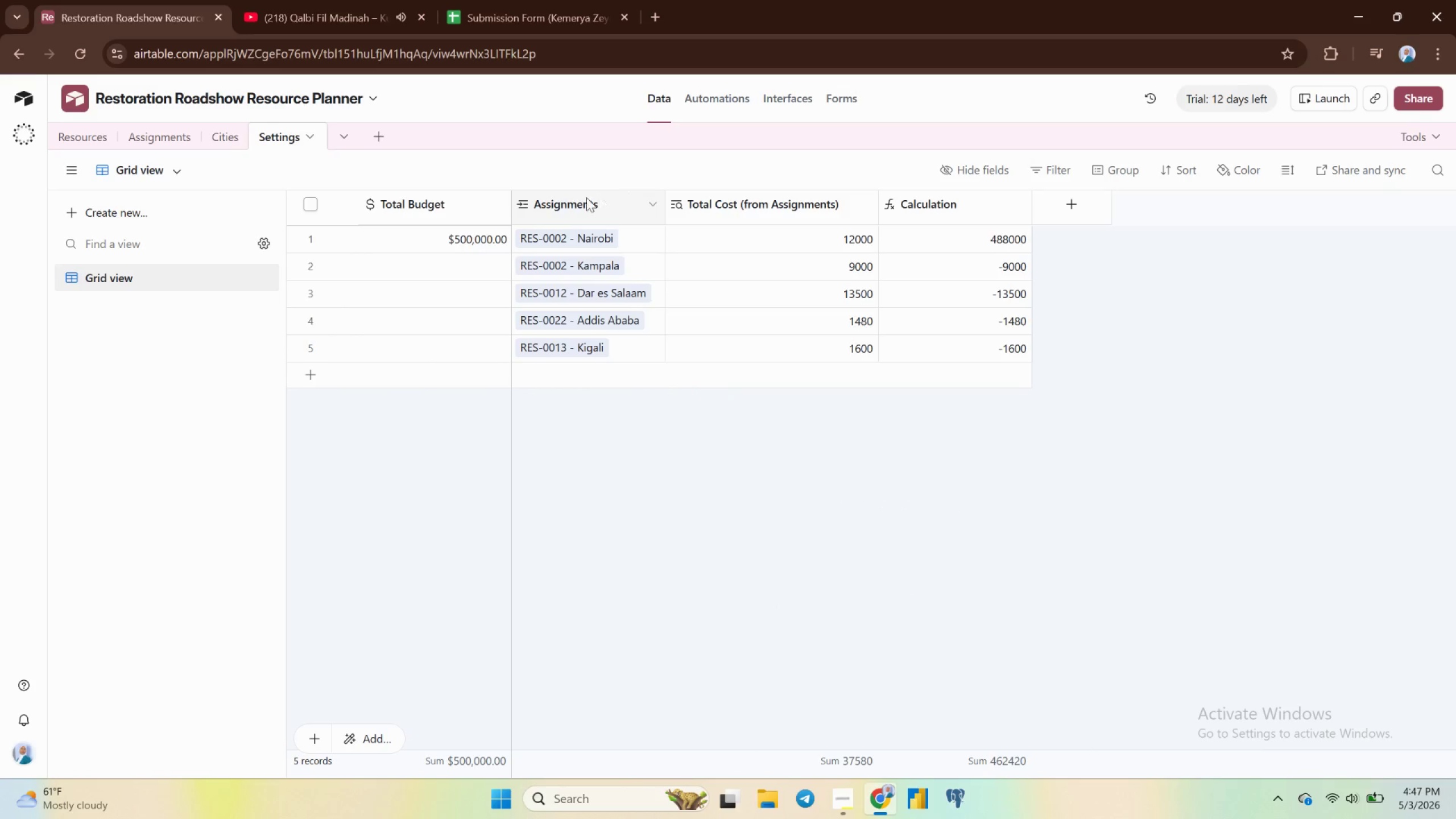 
mouse_move([913, 210])
 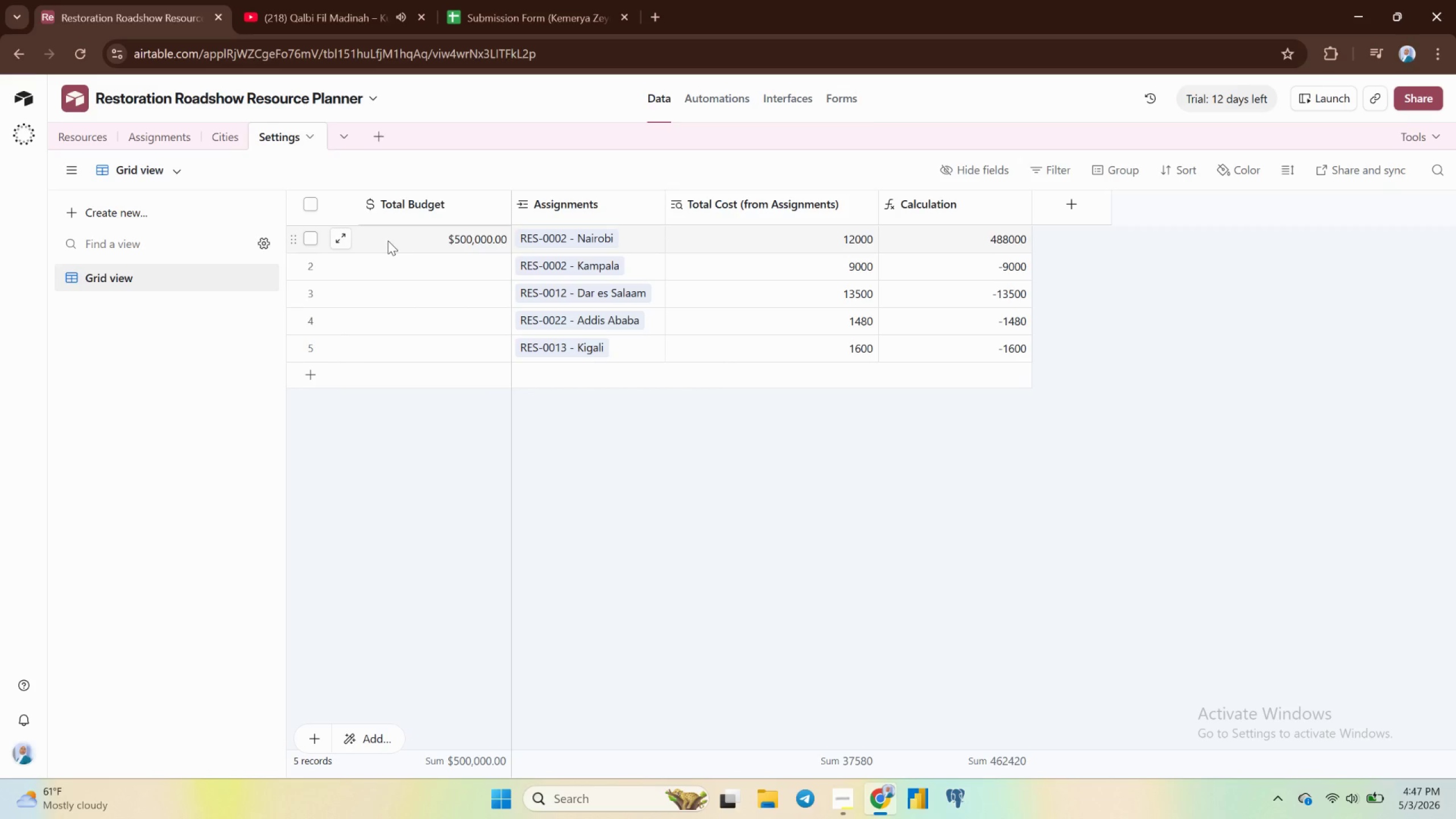 
wait(8.28)
 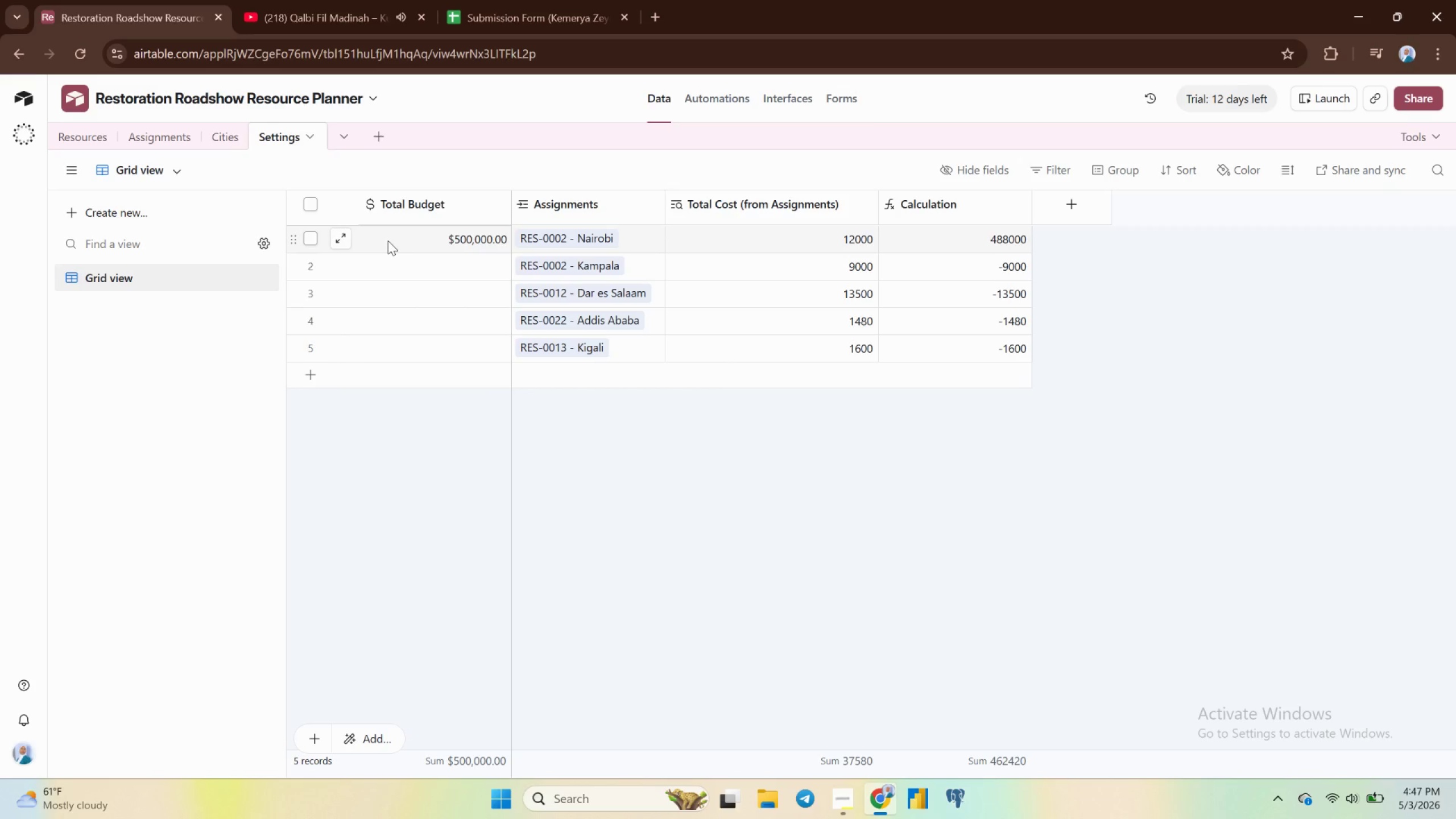 
left_click([1072, 198])
 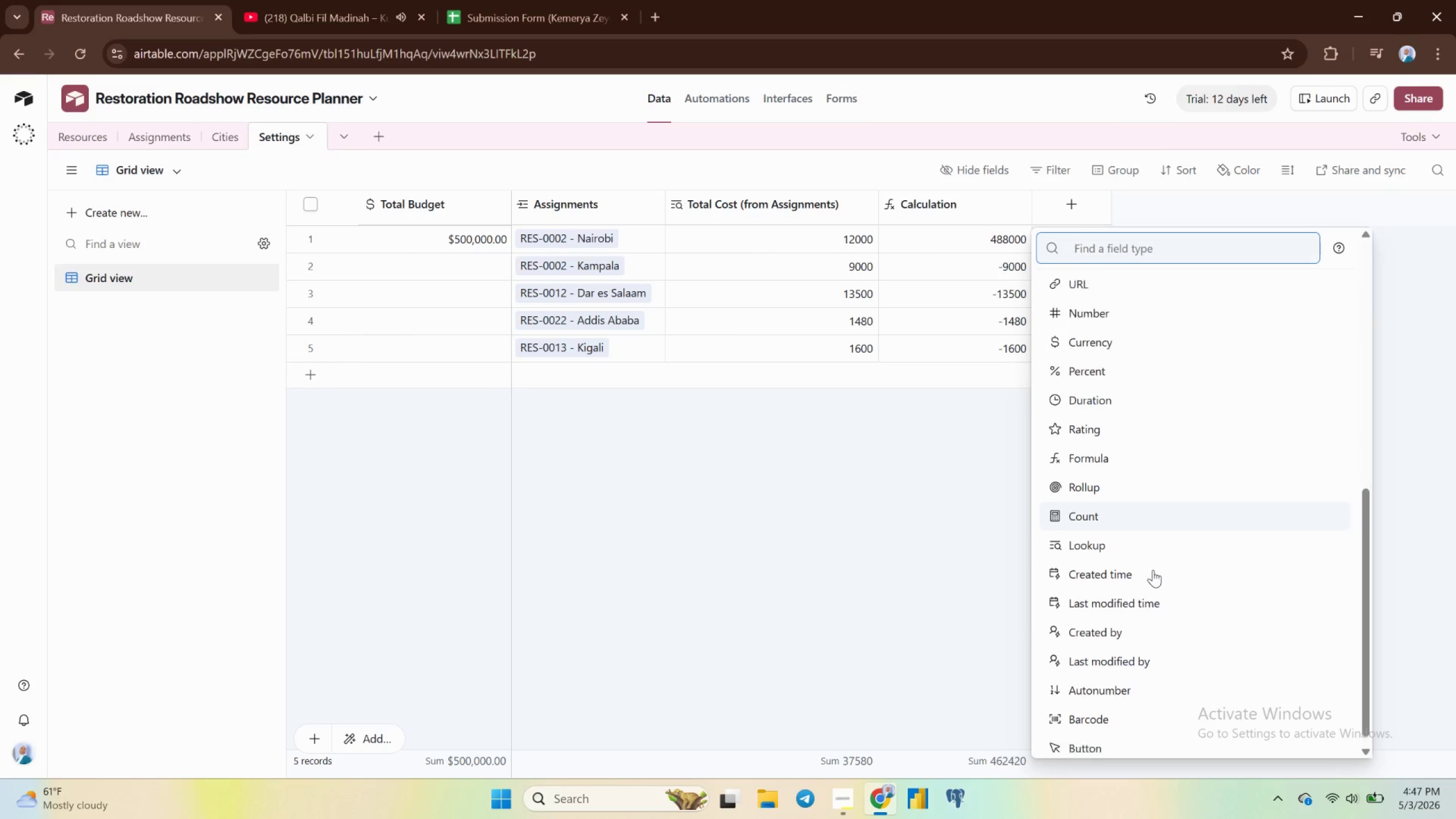 
wait(6.56)
 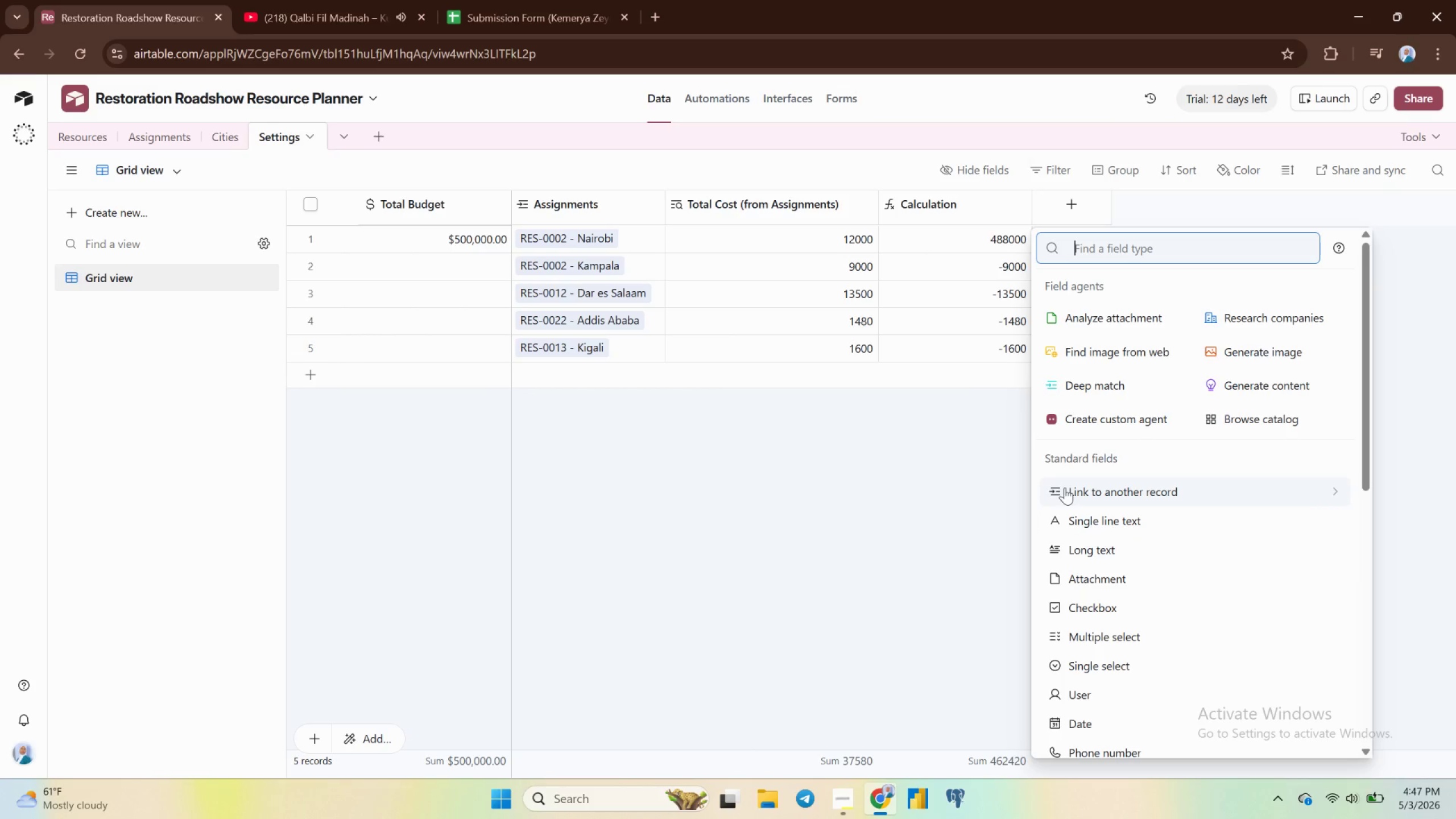 
left_click([1073, 446])
 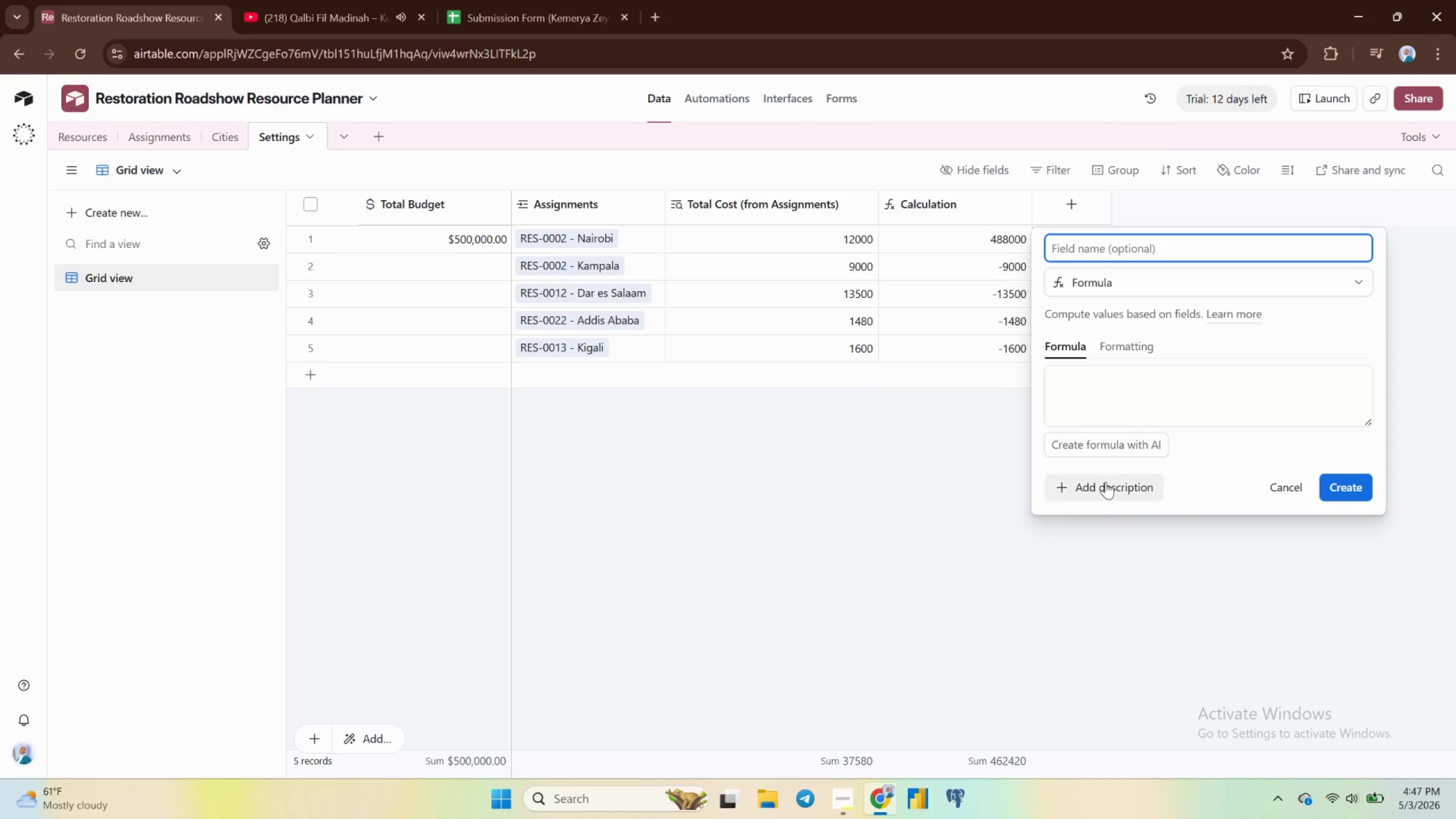 
wait(5.74)
 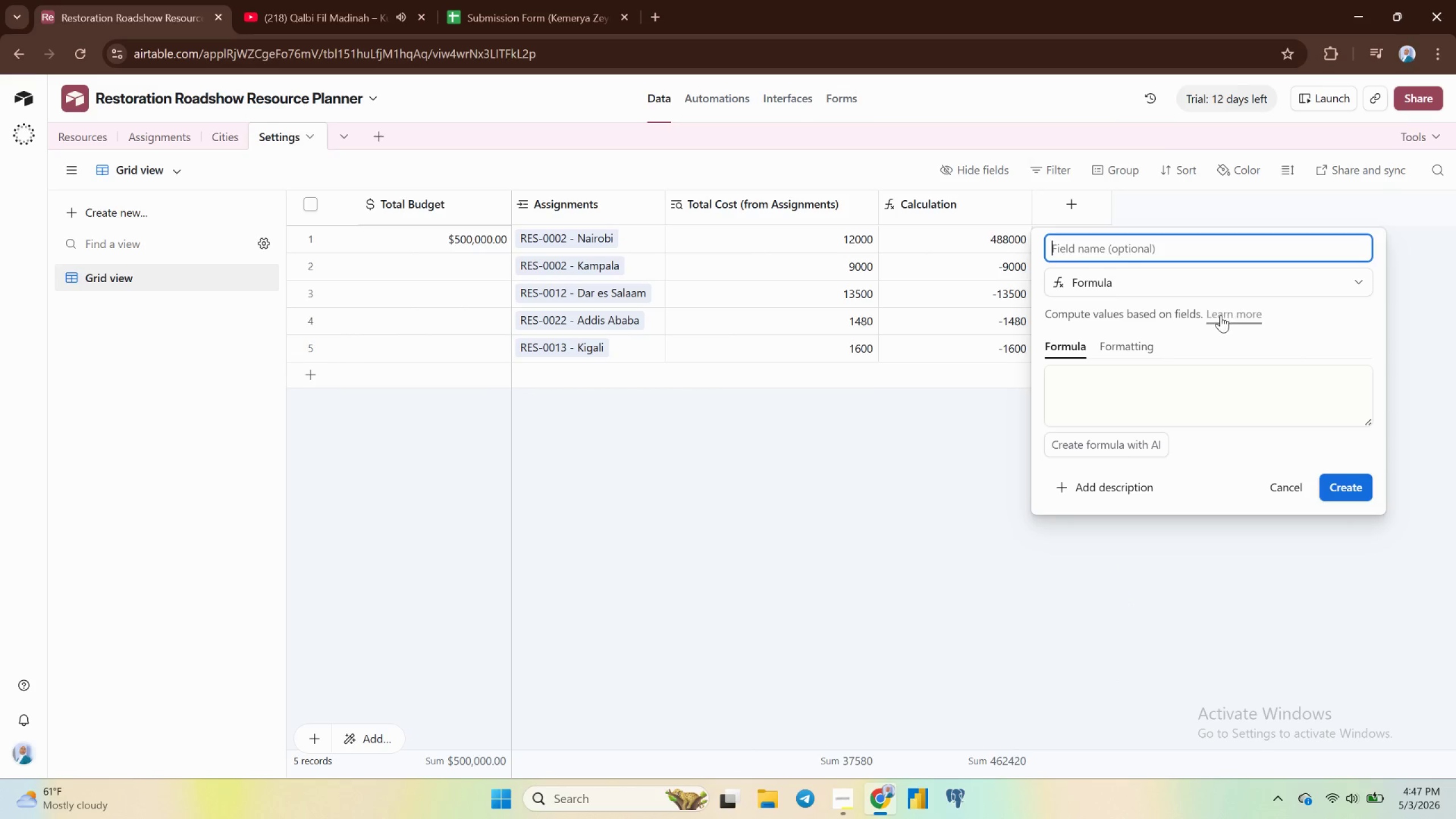 
left_click([1118, 342])
 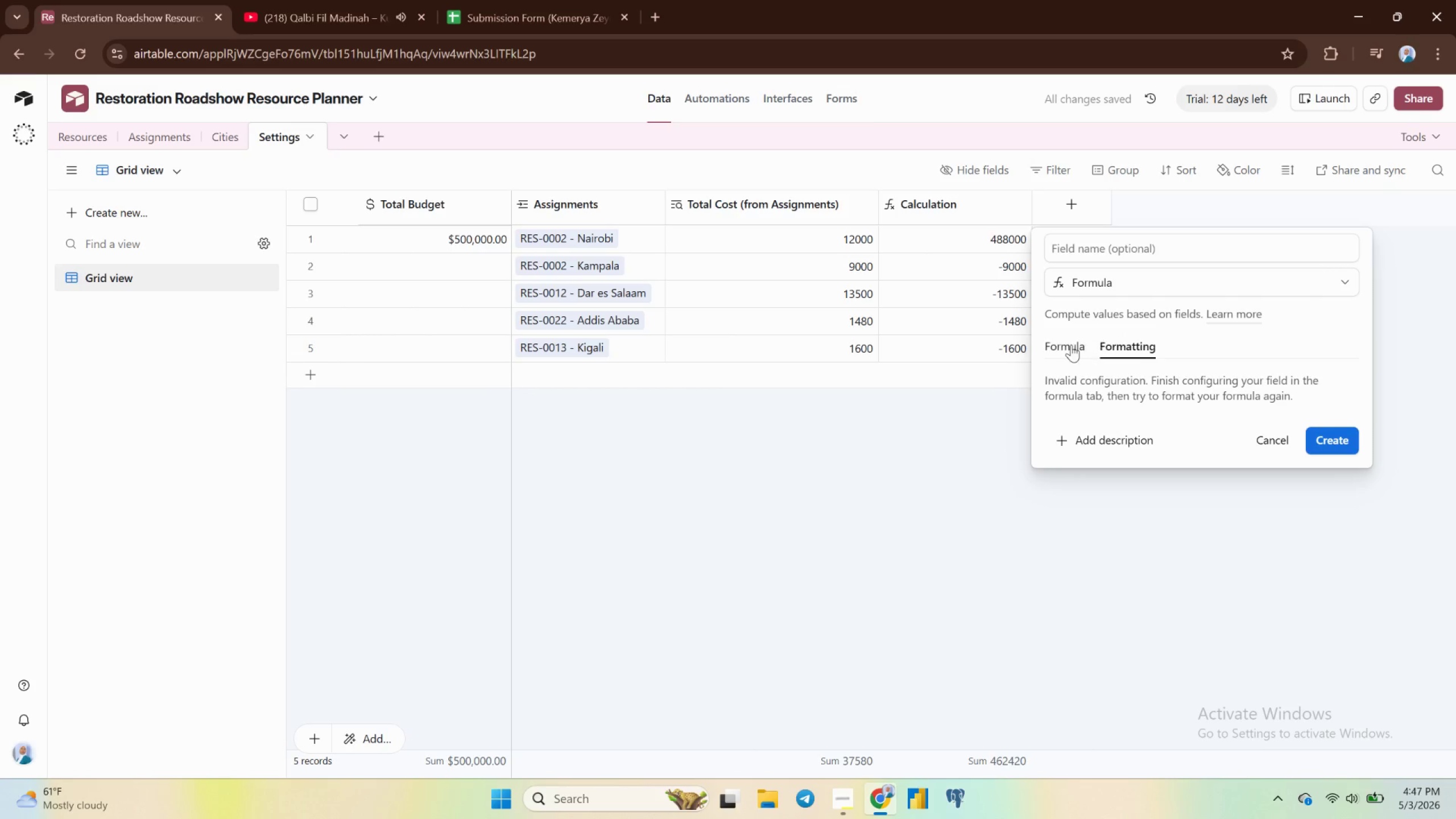 
left_click([1067, 345])
 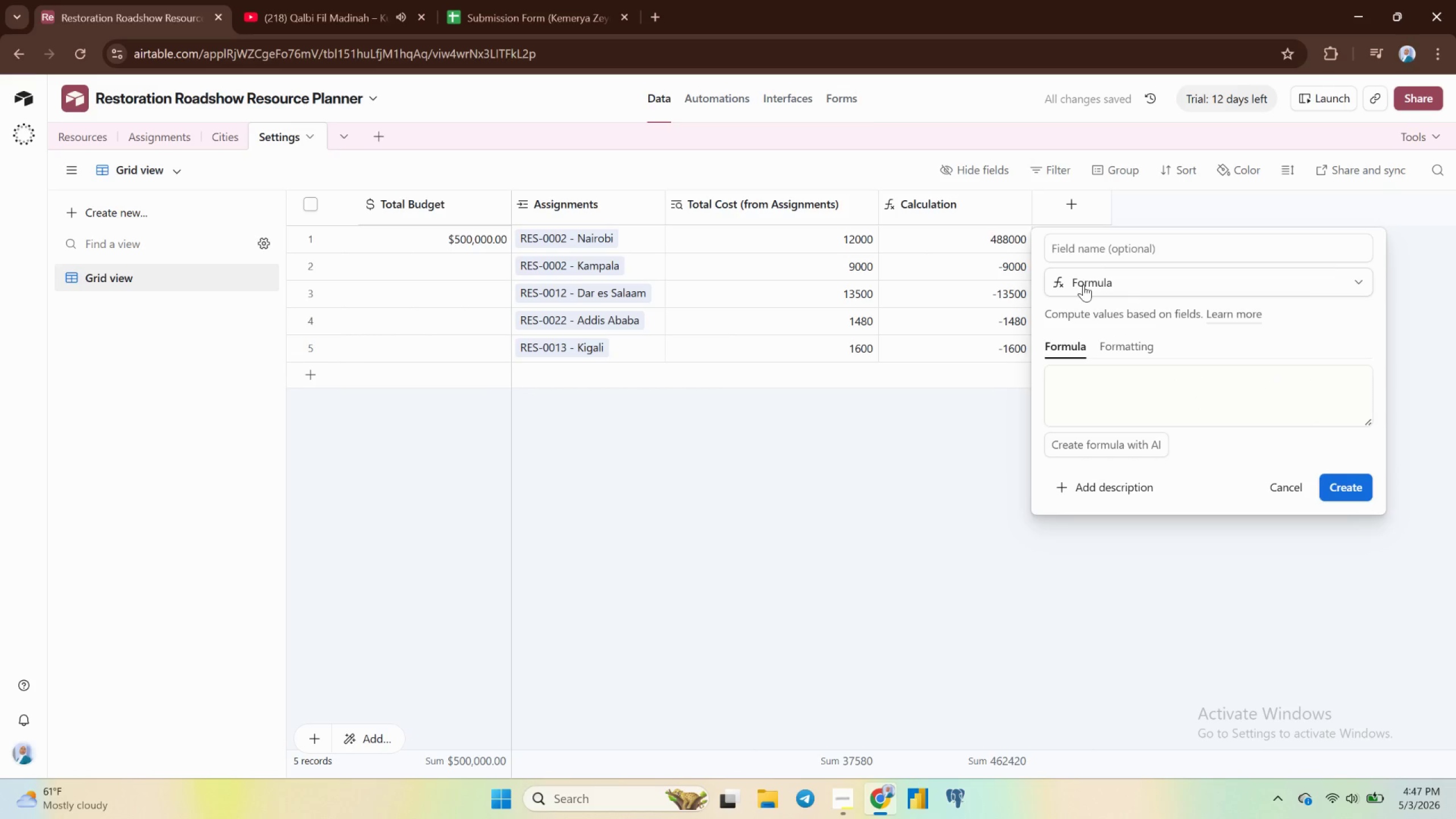 
left_click([1083, 284])
 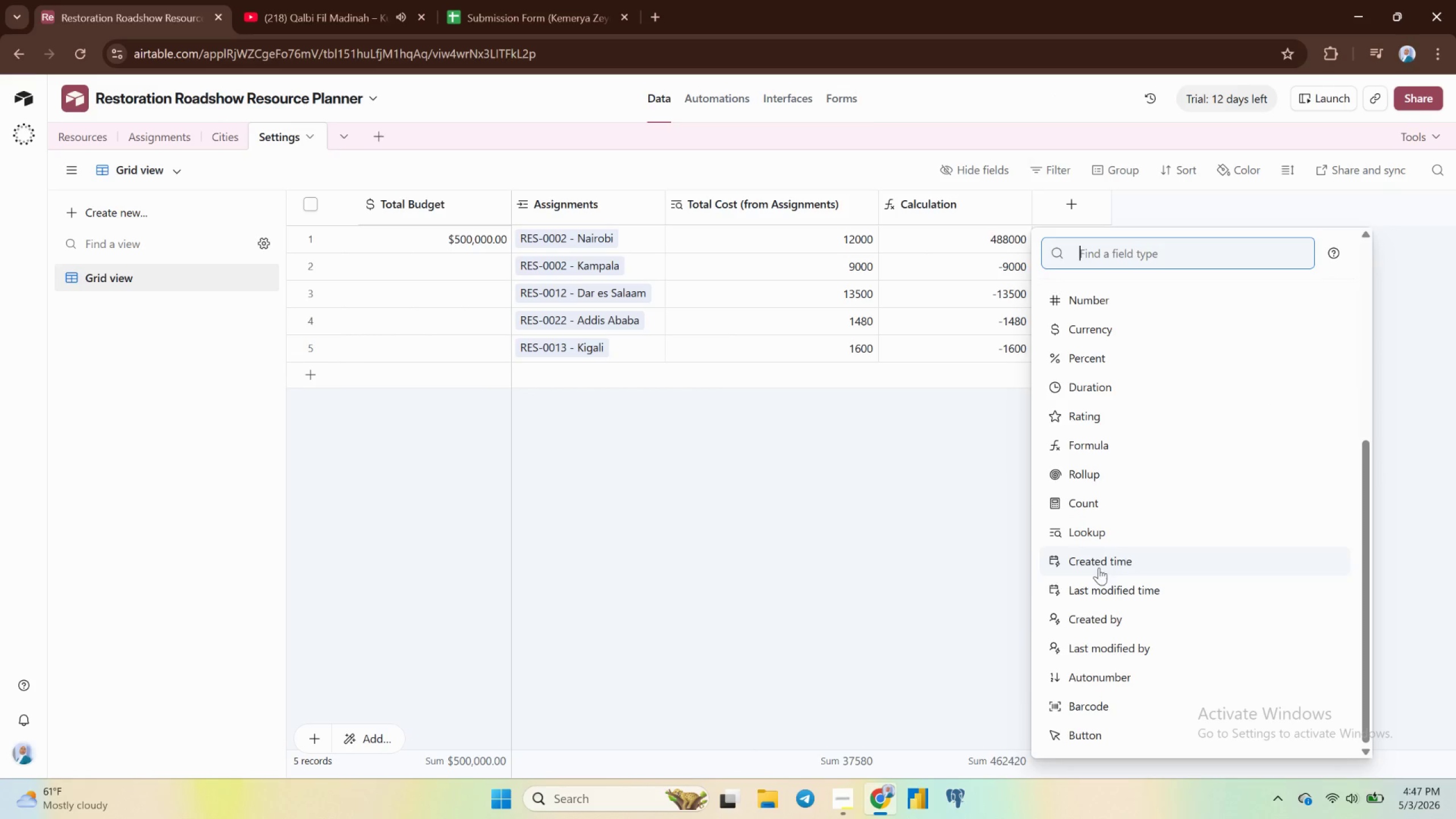 
wait(6.5)
 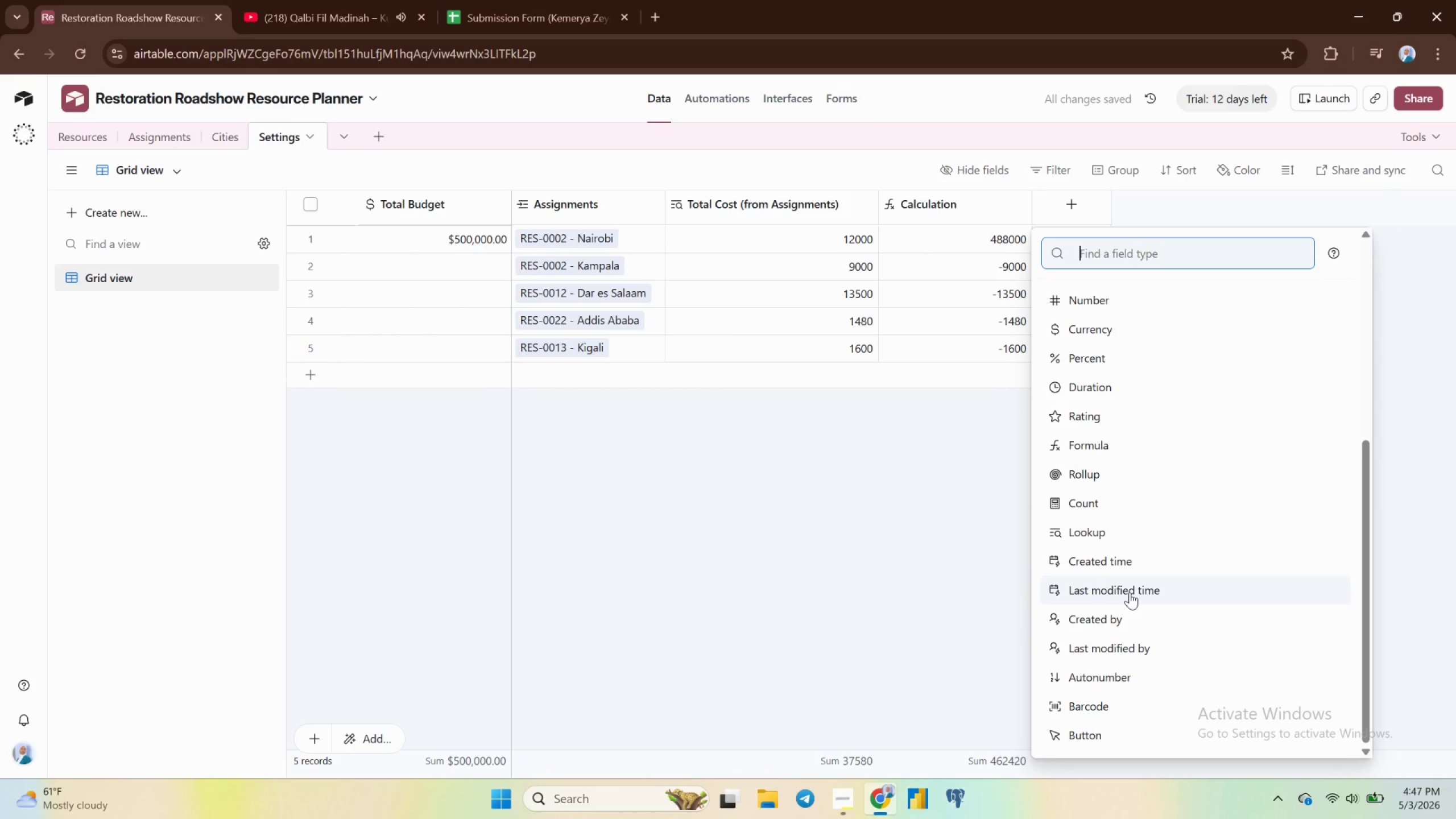 
left_click([969, 552])
 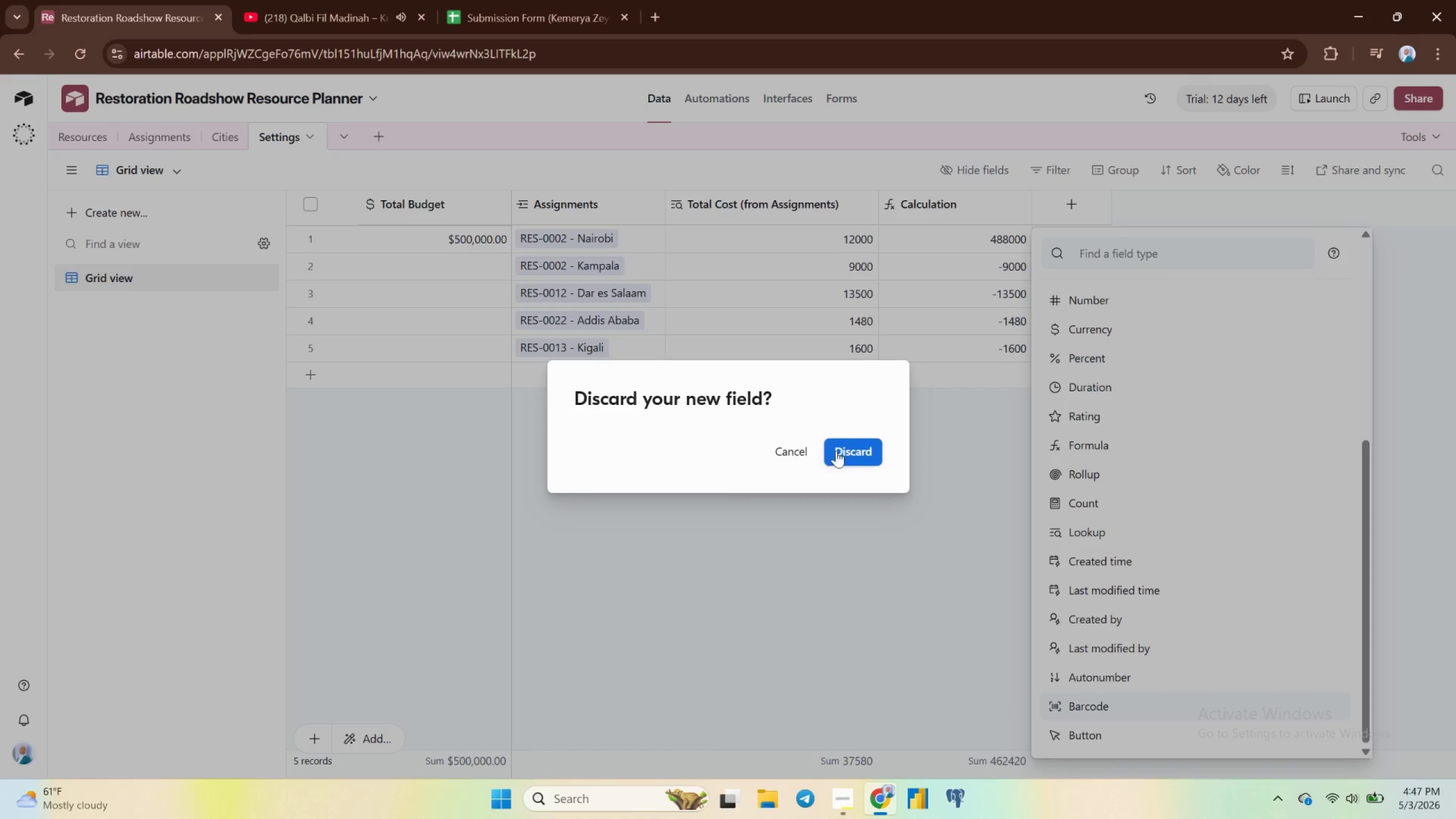 
left_click([842, 451])
 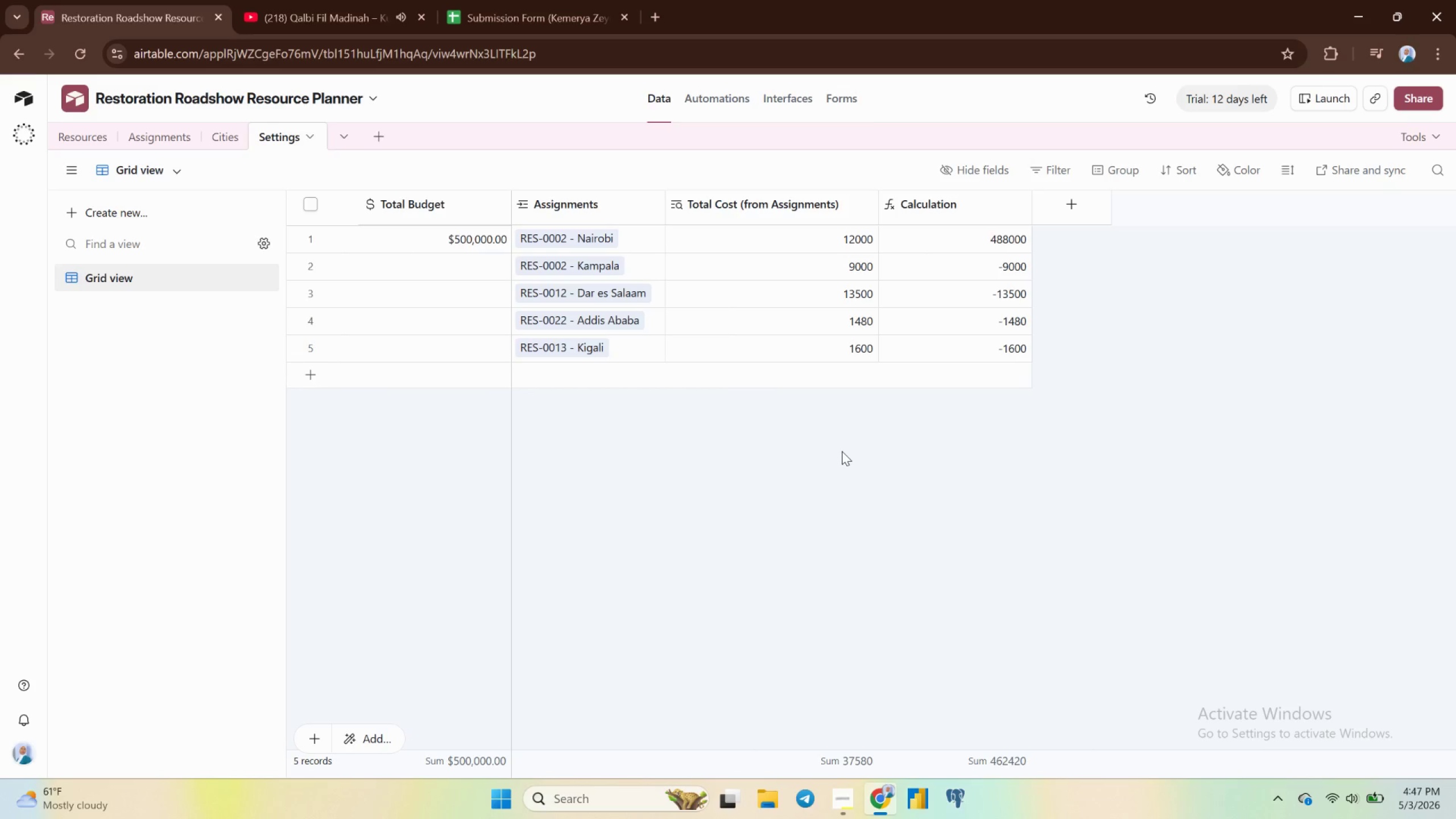 
wait(26.22)
 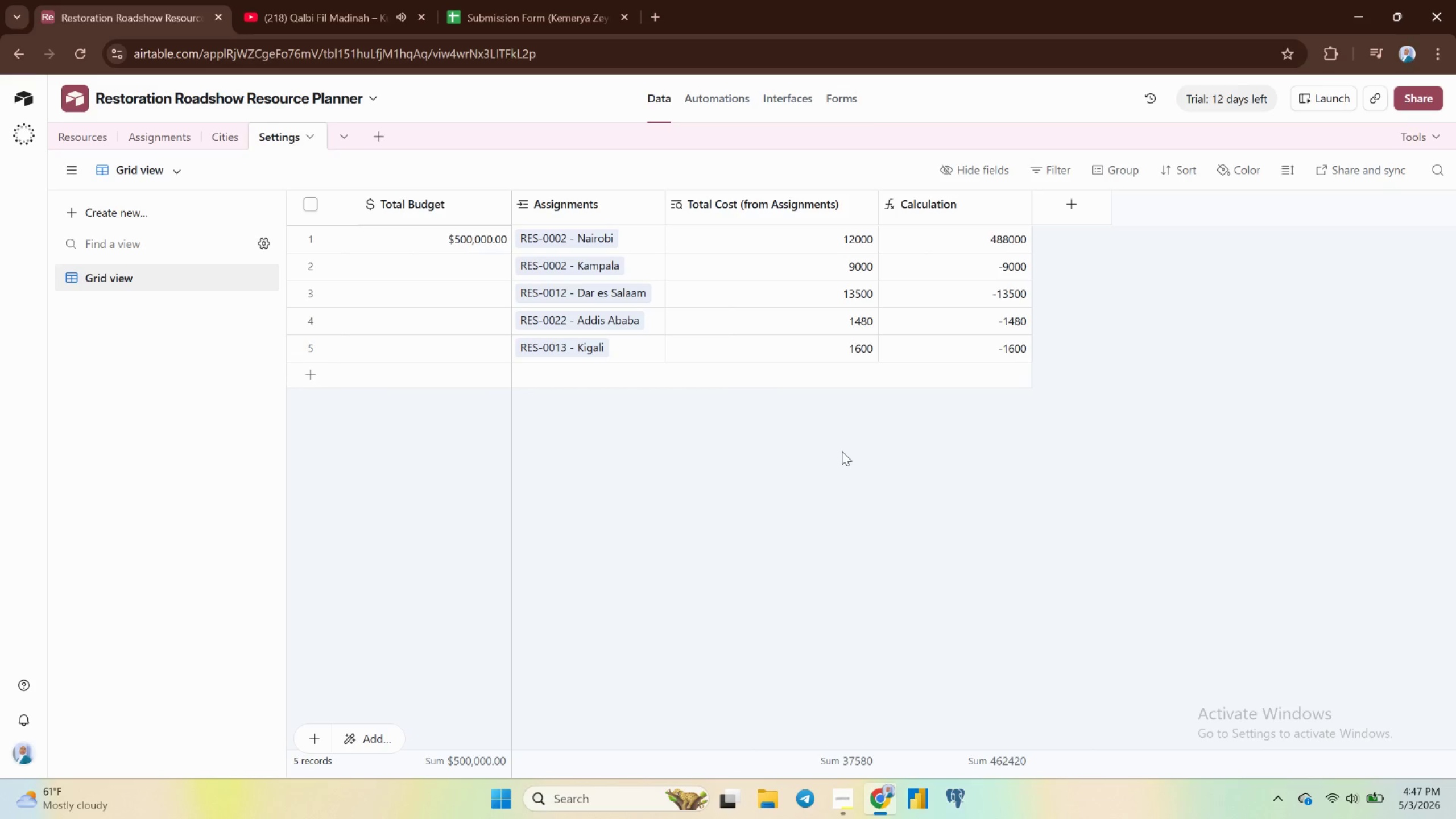 
left_click([795, 243])
 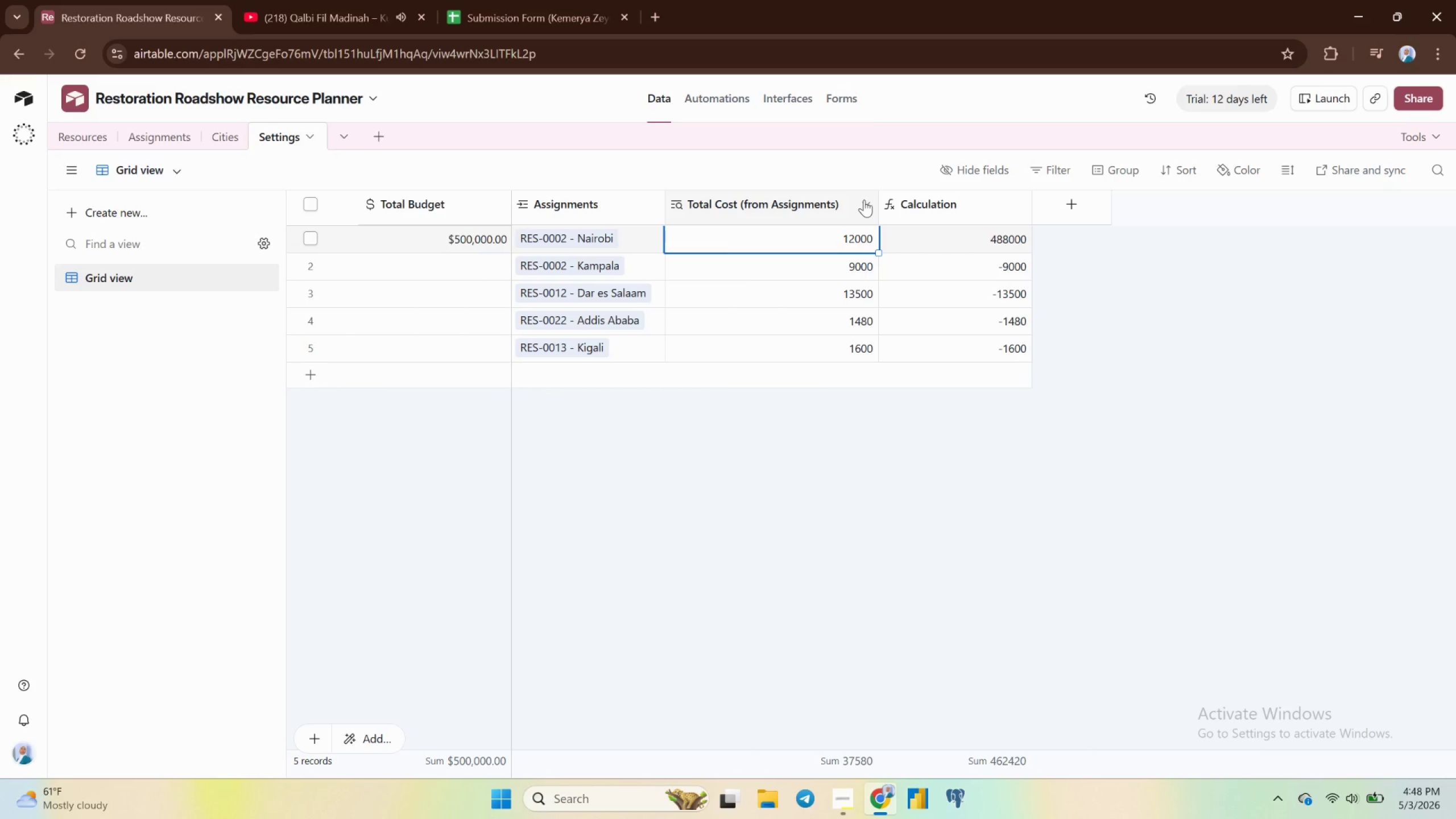 
wait(8.08)
 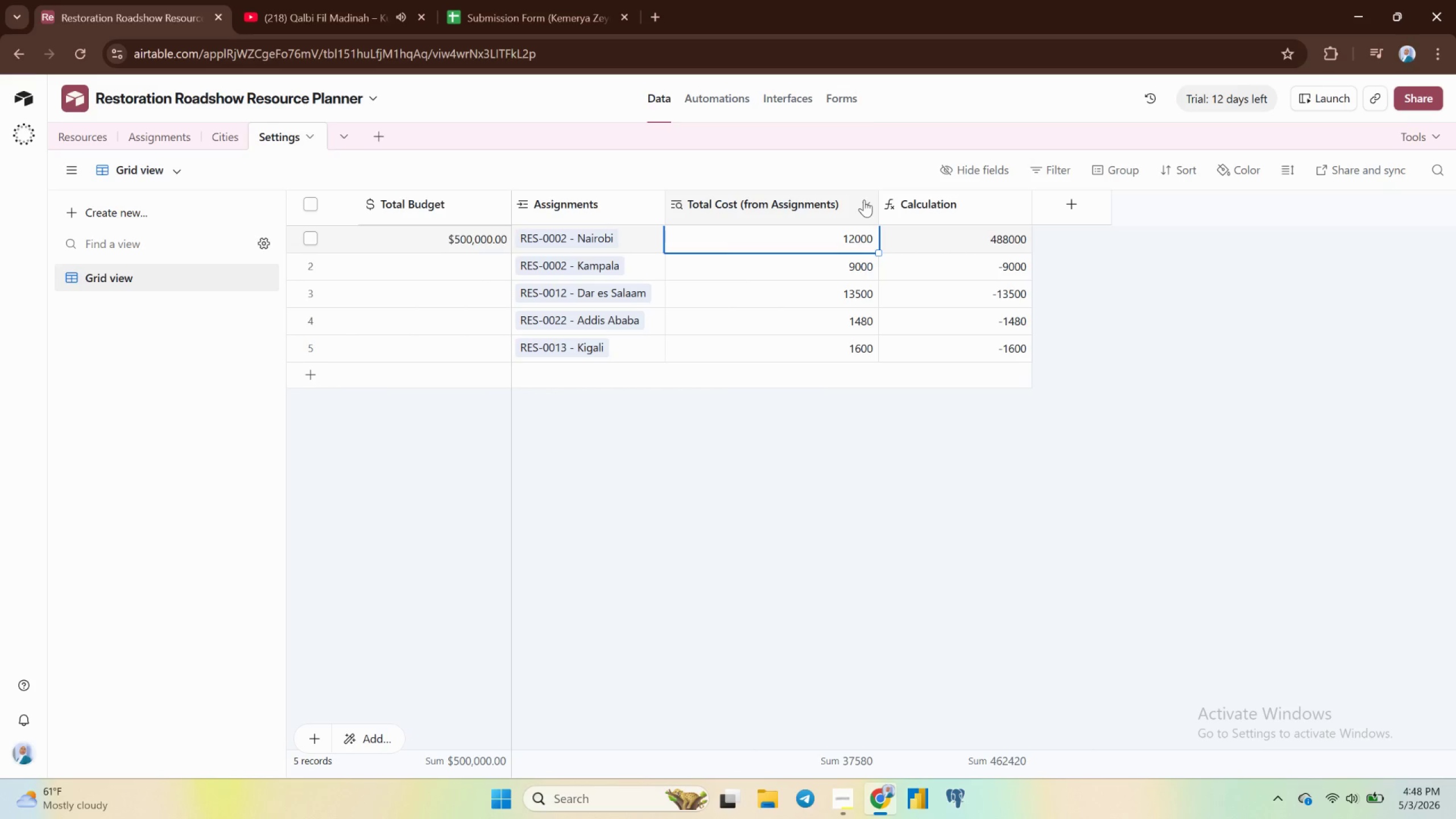 
left_click([779, 100])
 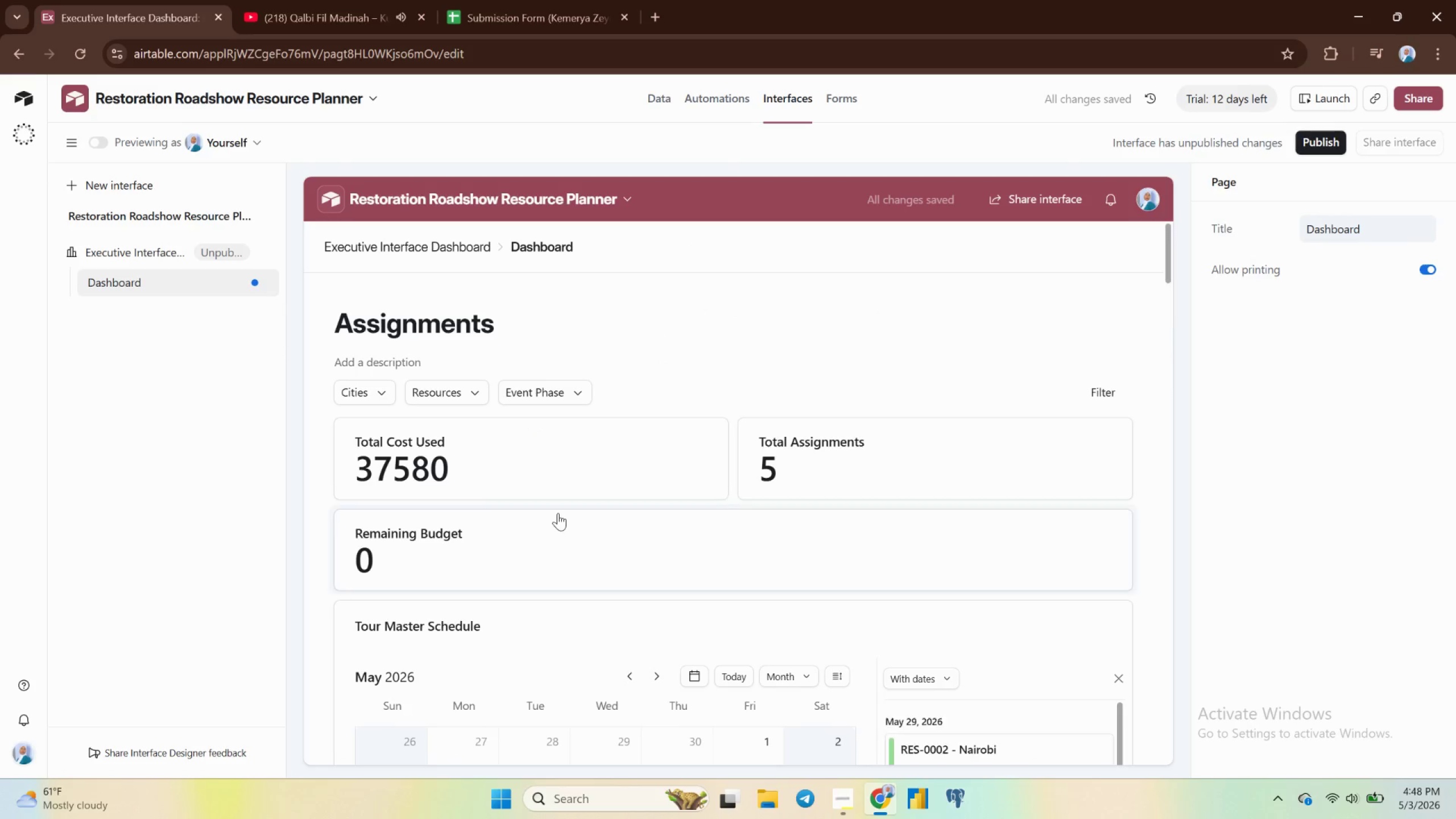 
left_click([558, 513])
 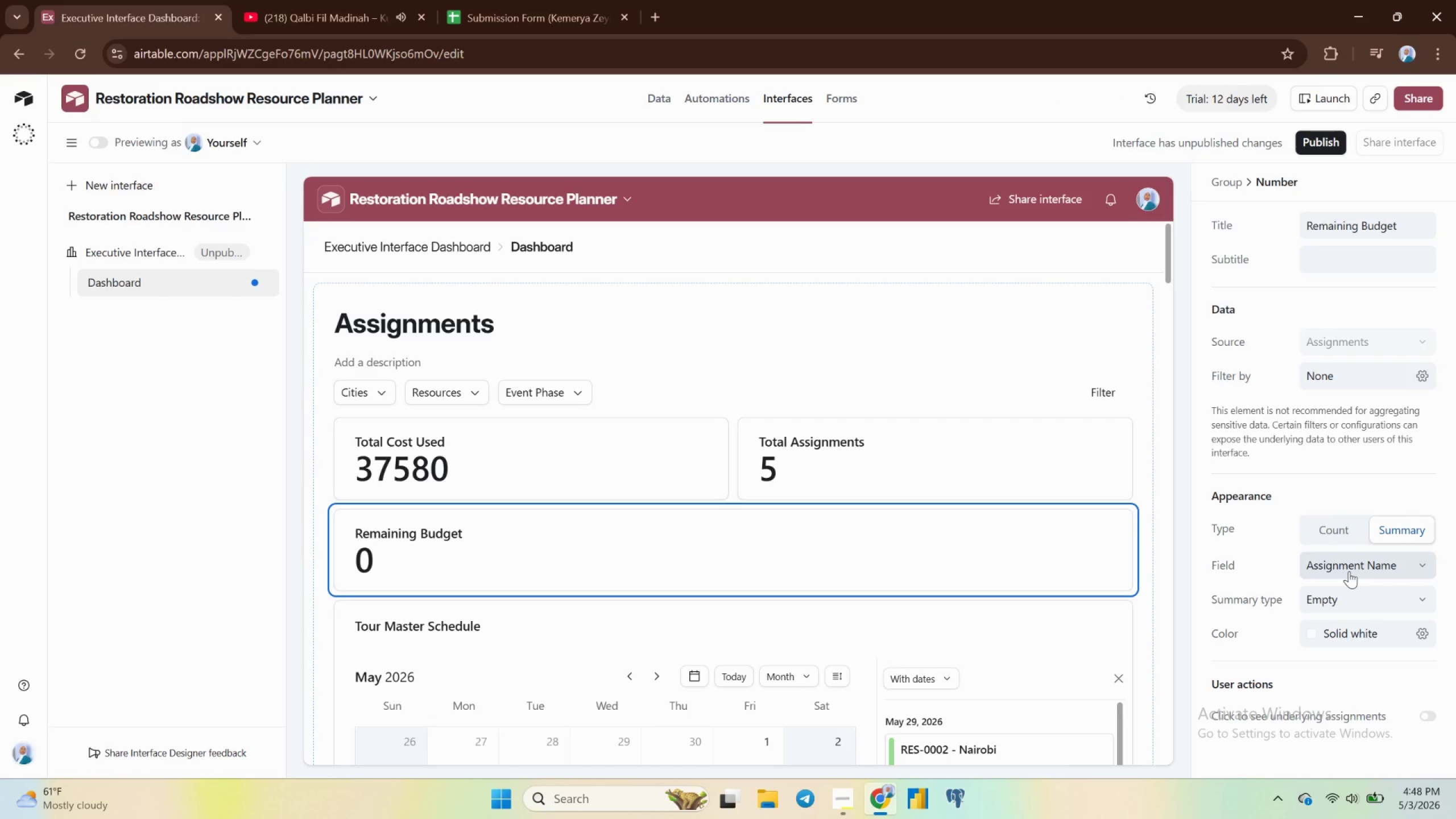 
wait(10.33)
 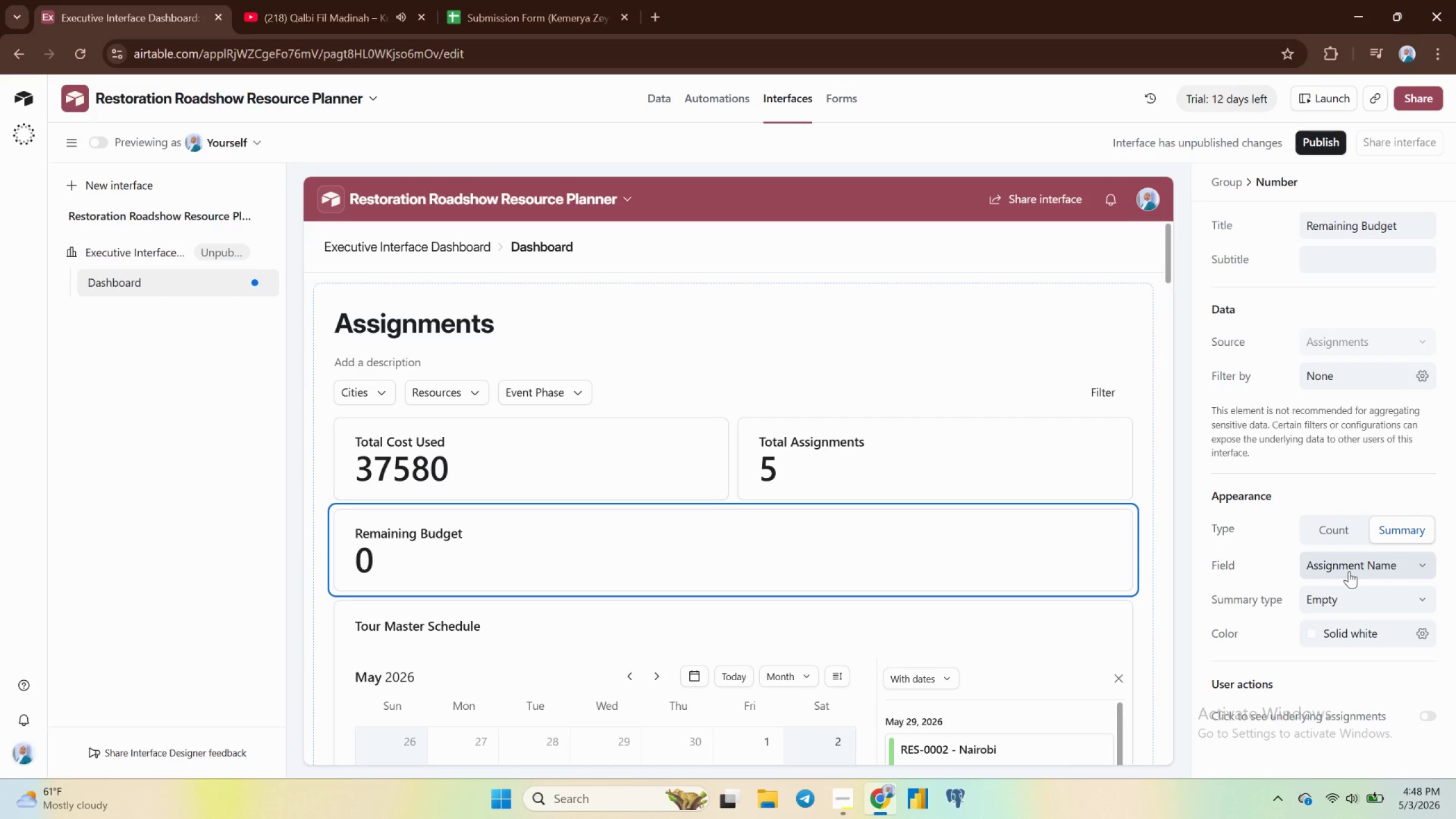 
left_click([1420, 373])
 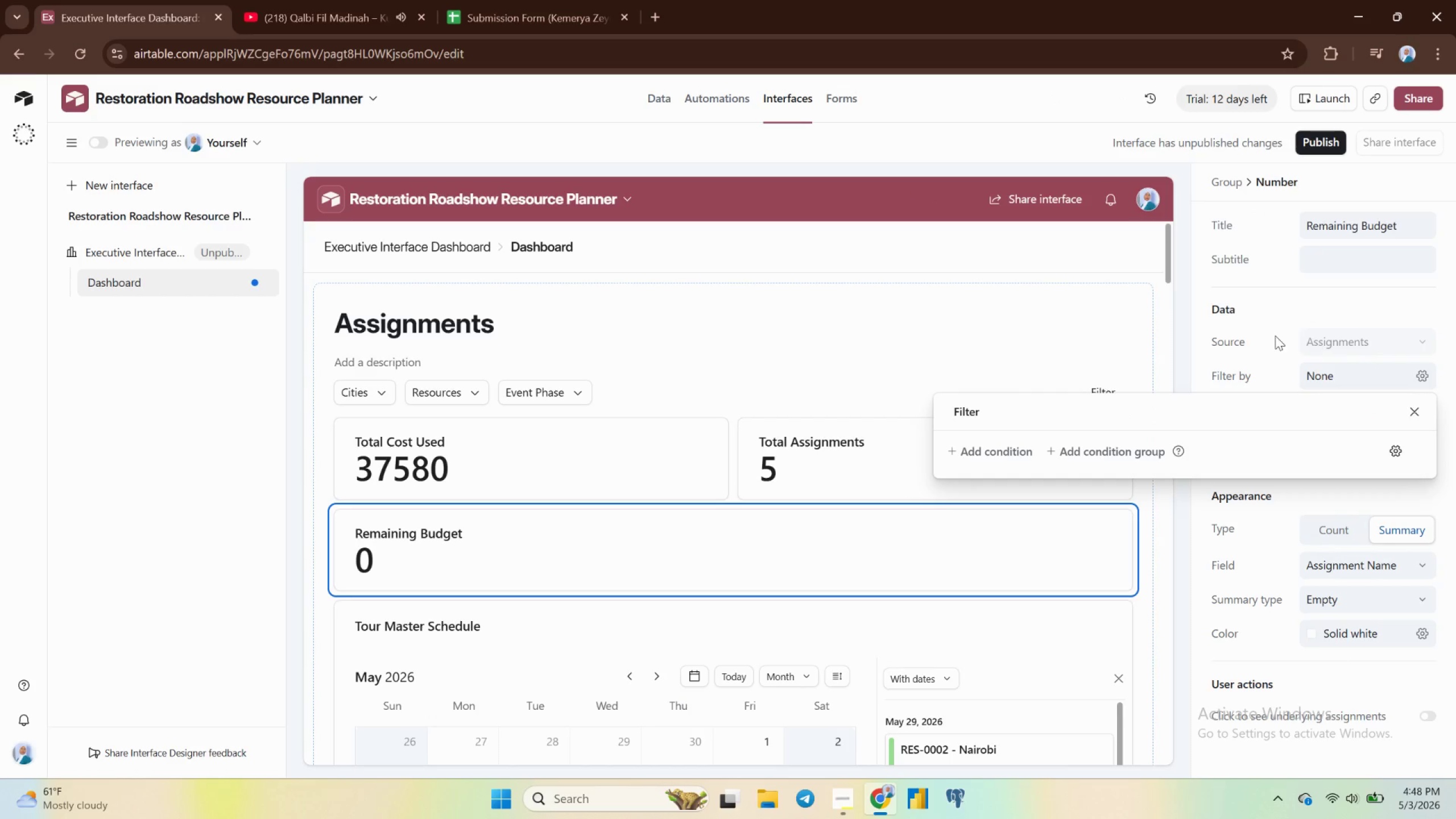 
left_click([1270, 336])
 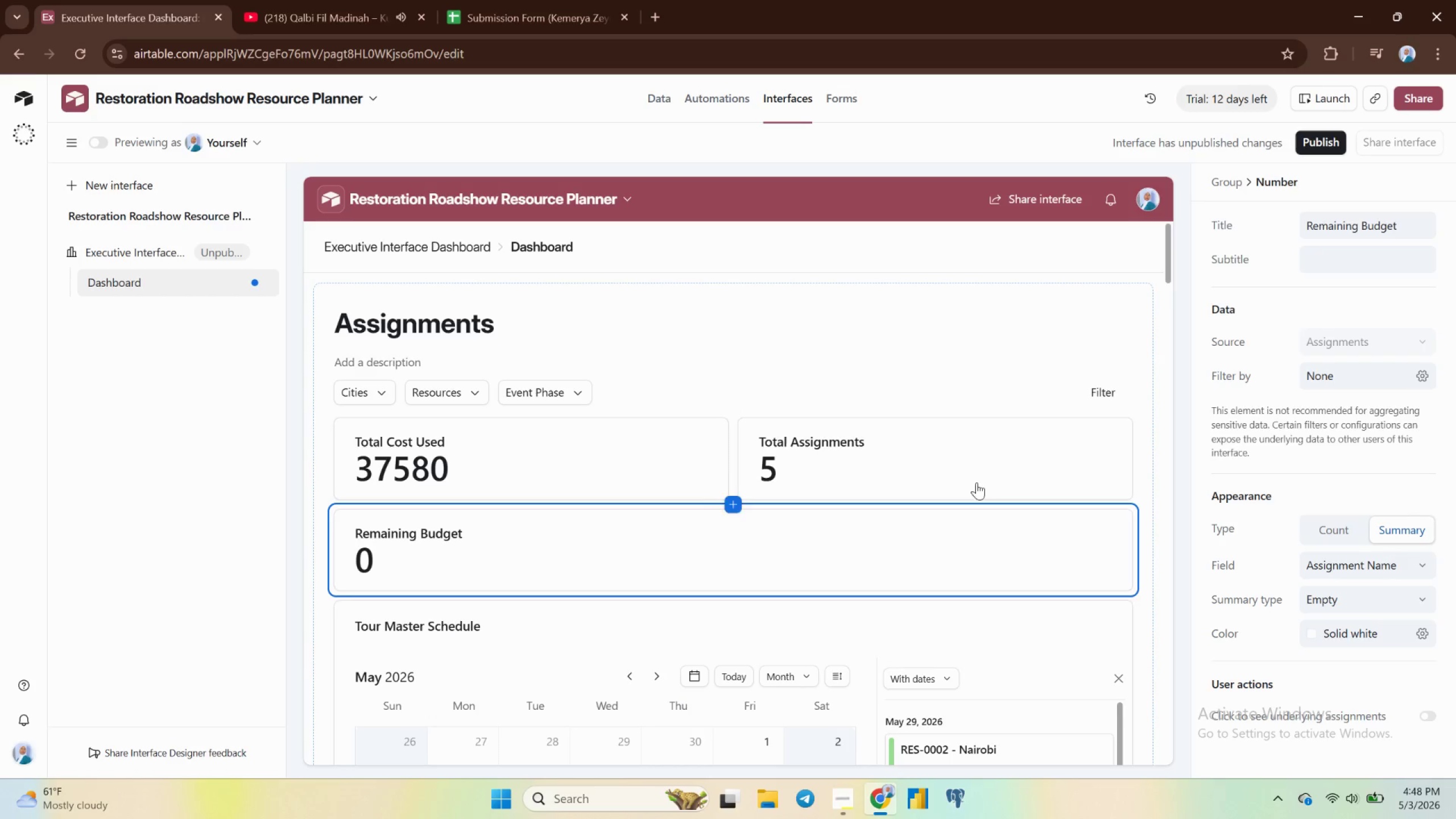 
mouse_move([721, 459])
 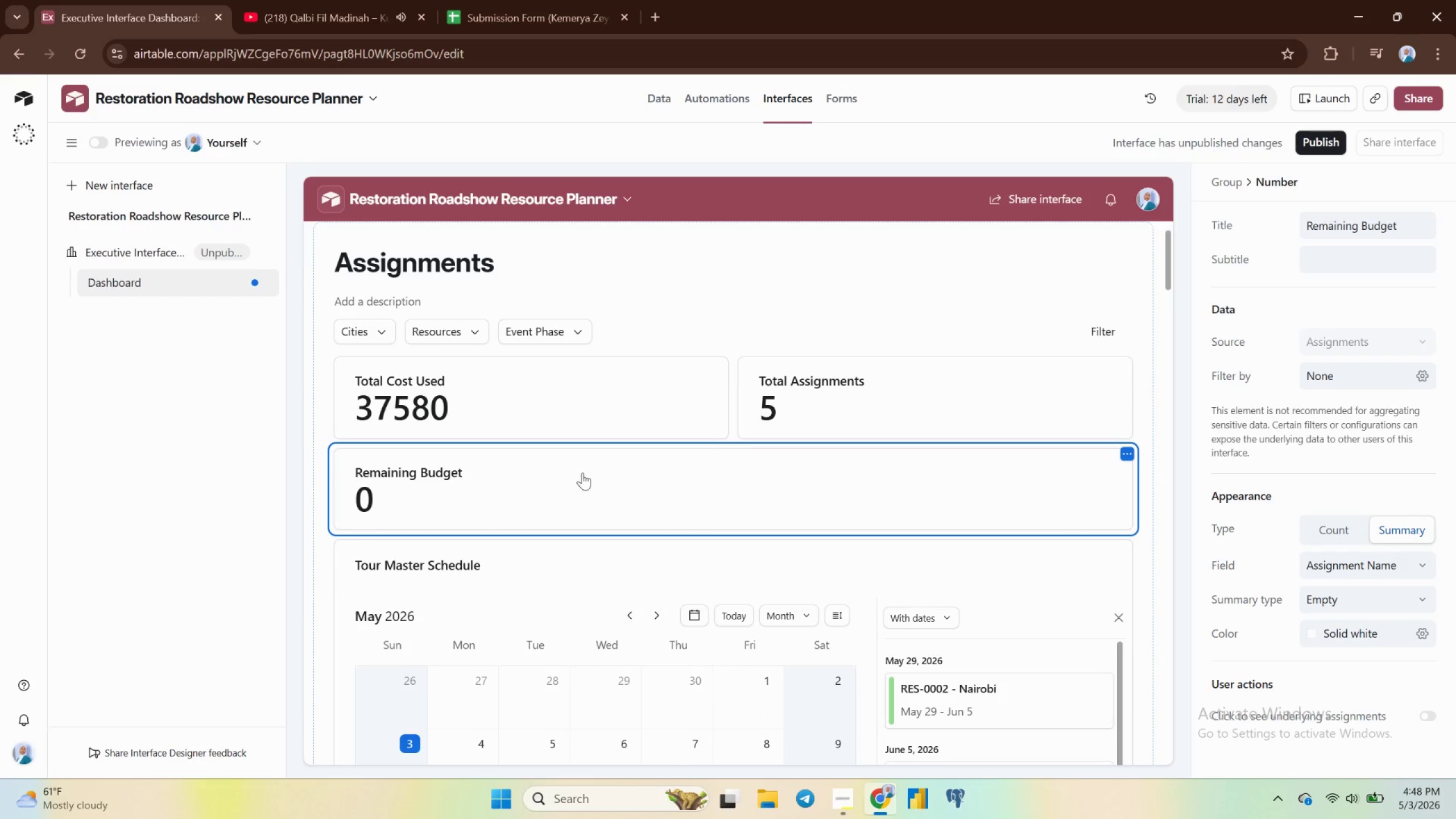 
left_click([557, 475])
 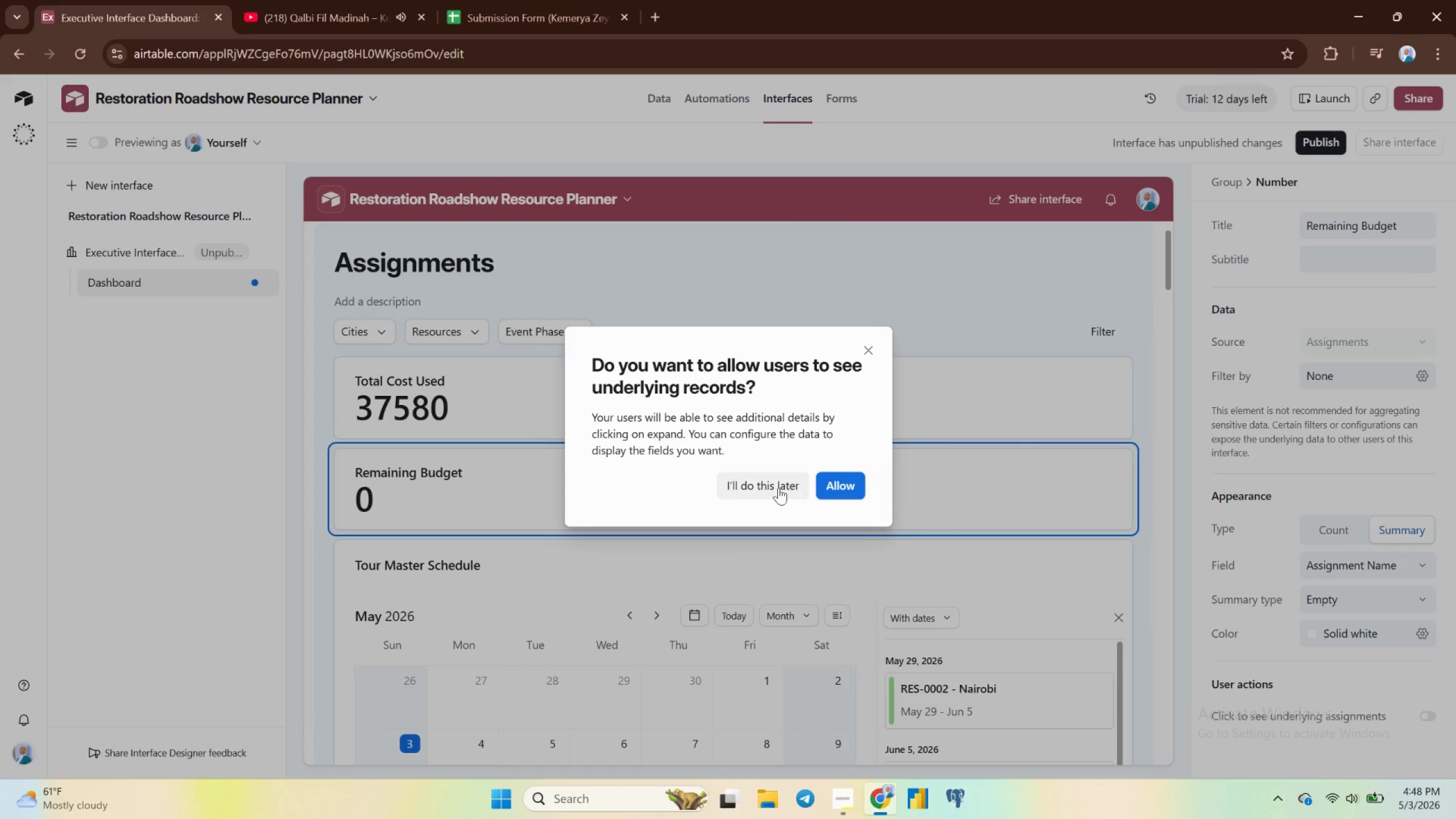 
left_click([774, 487])
 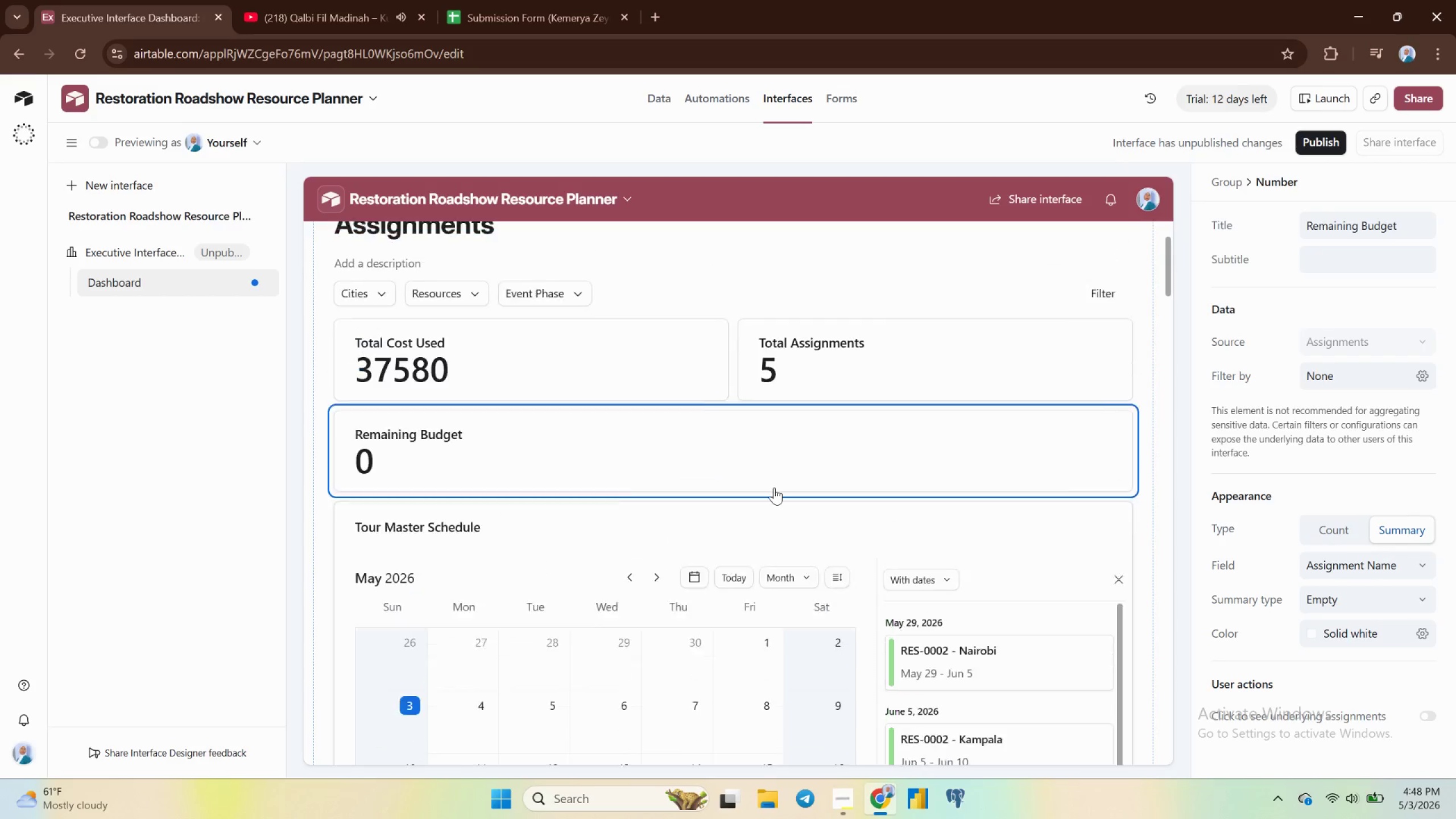 
left_click([774, 487])
 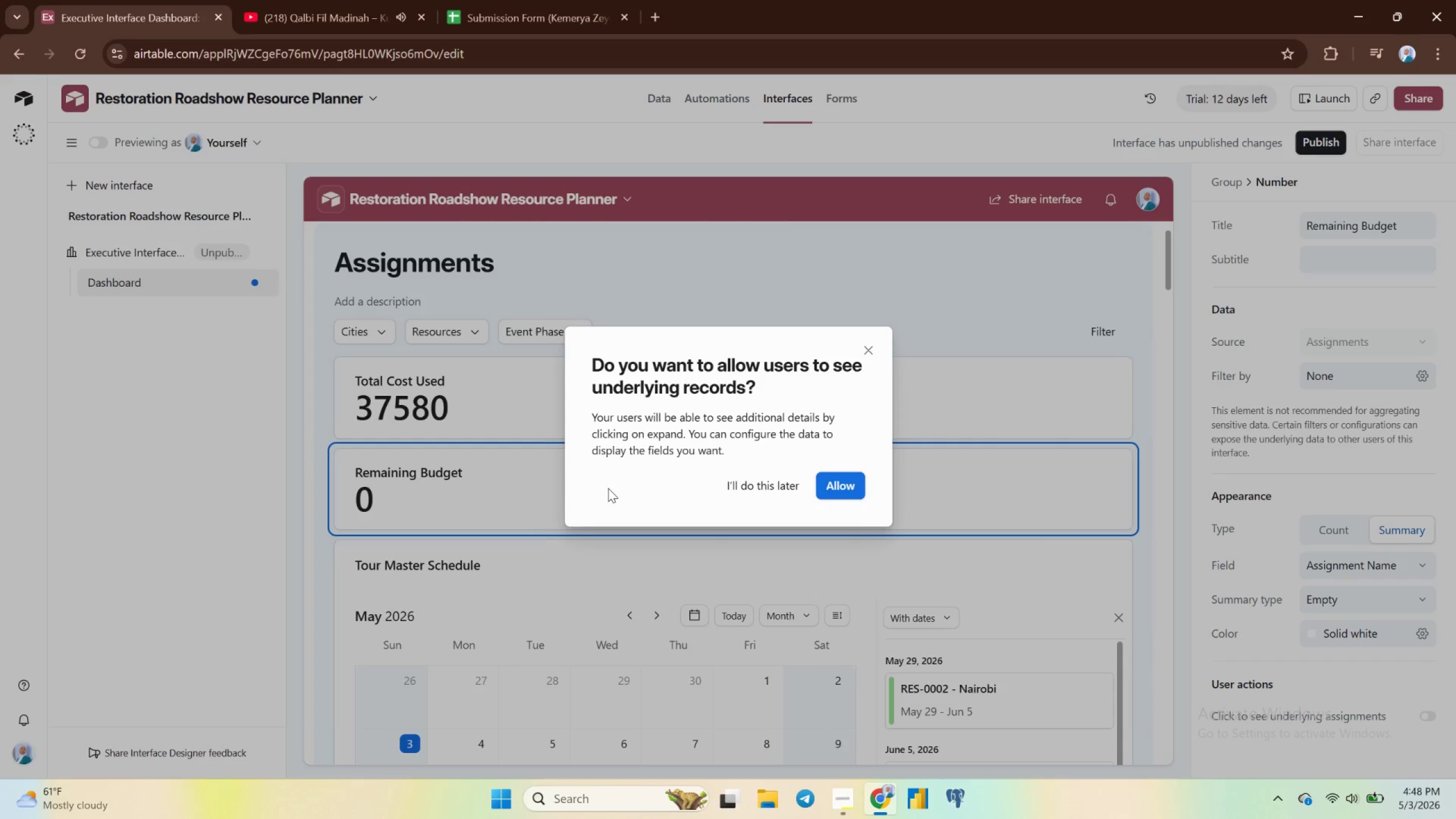 
left_click([530, 478])
 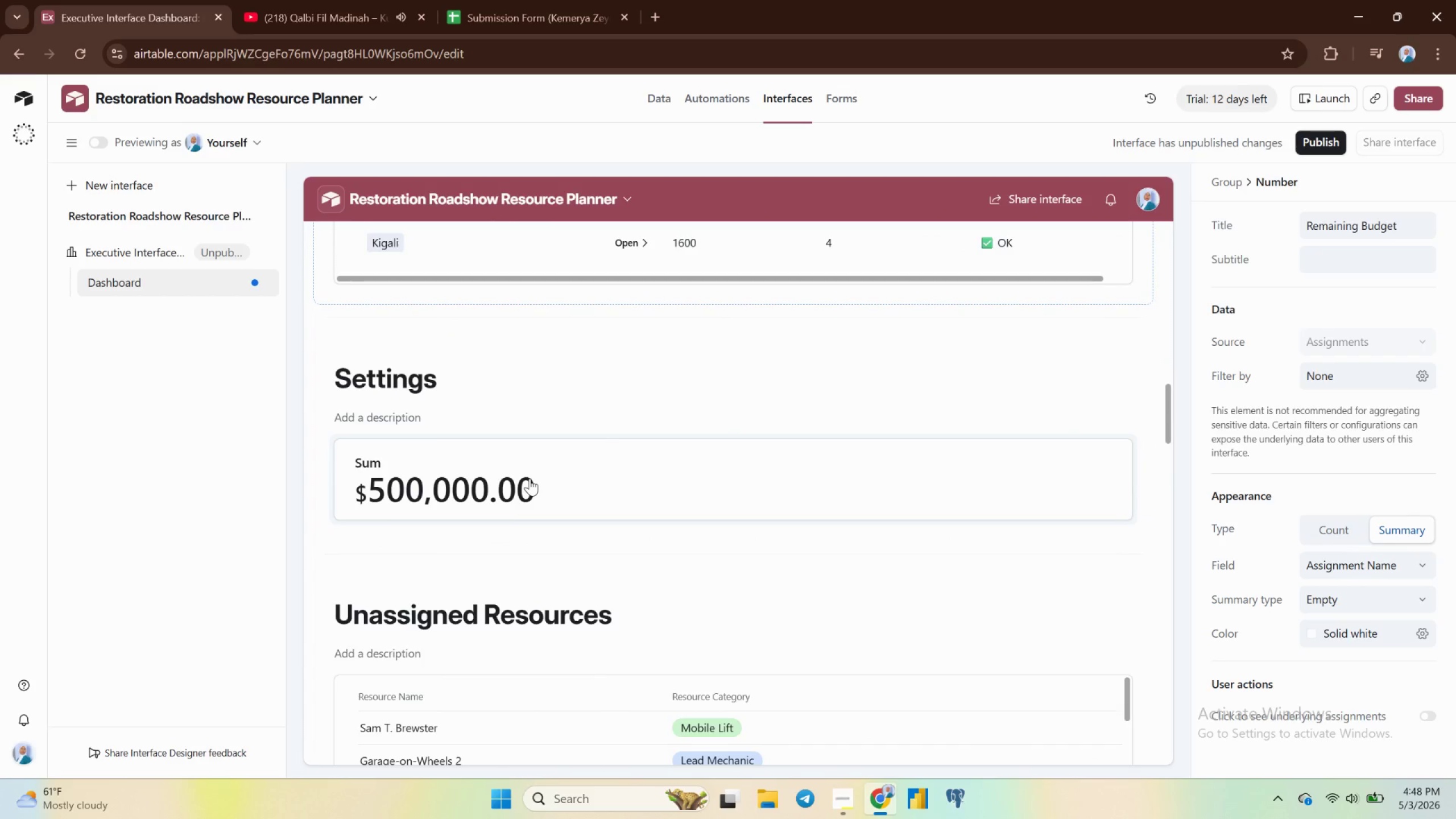 
left_click([676, 490])
 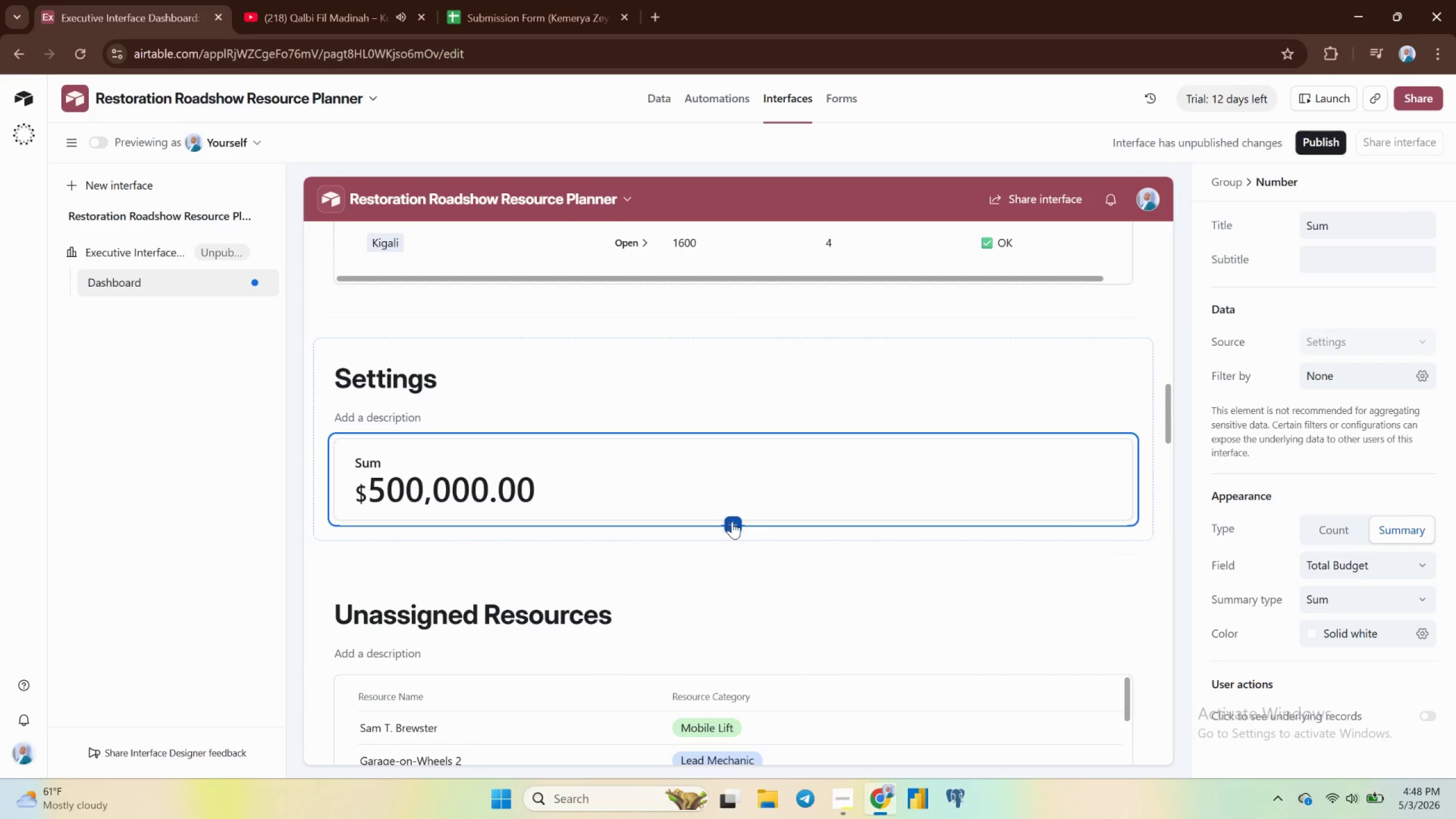 
left_click([733, 522])
 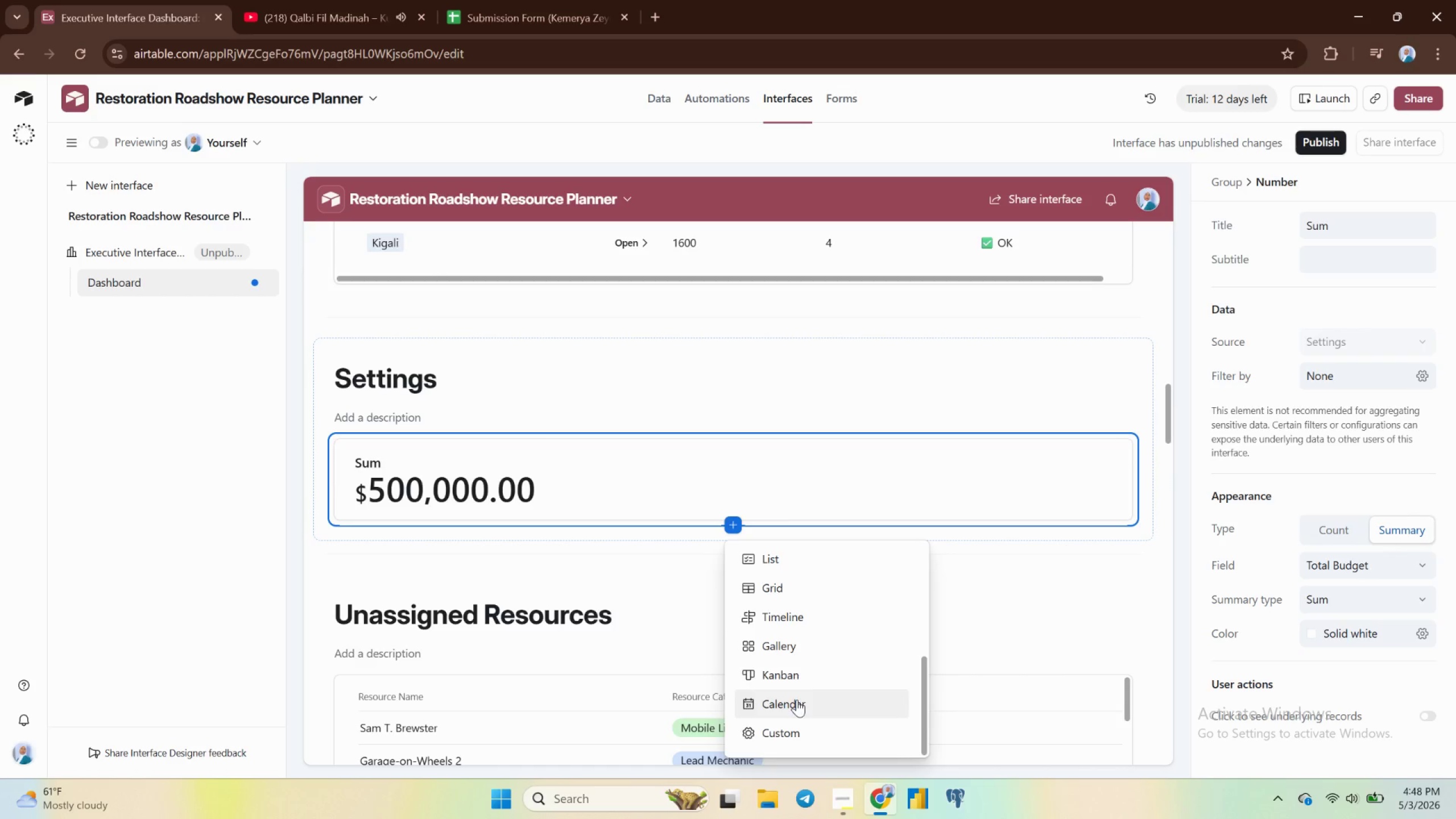 
left_click([780, 730])
 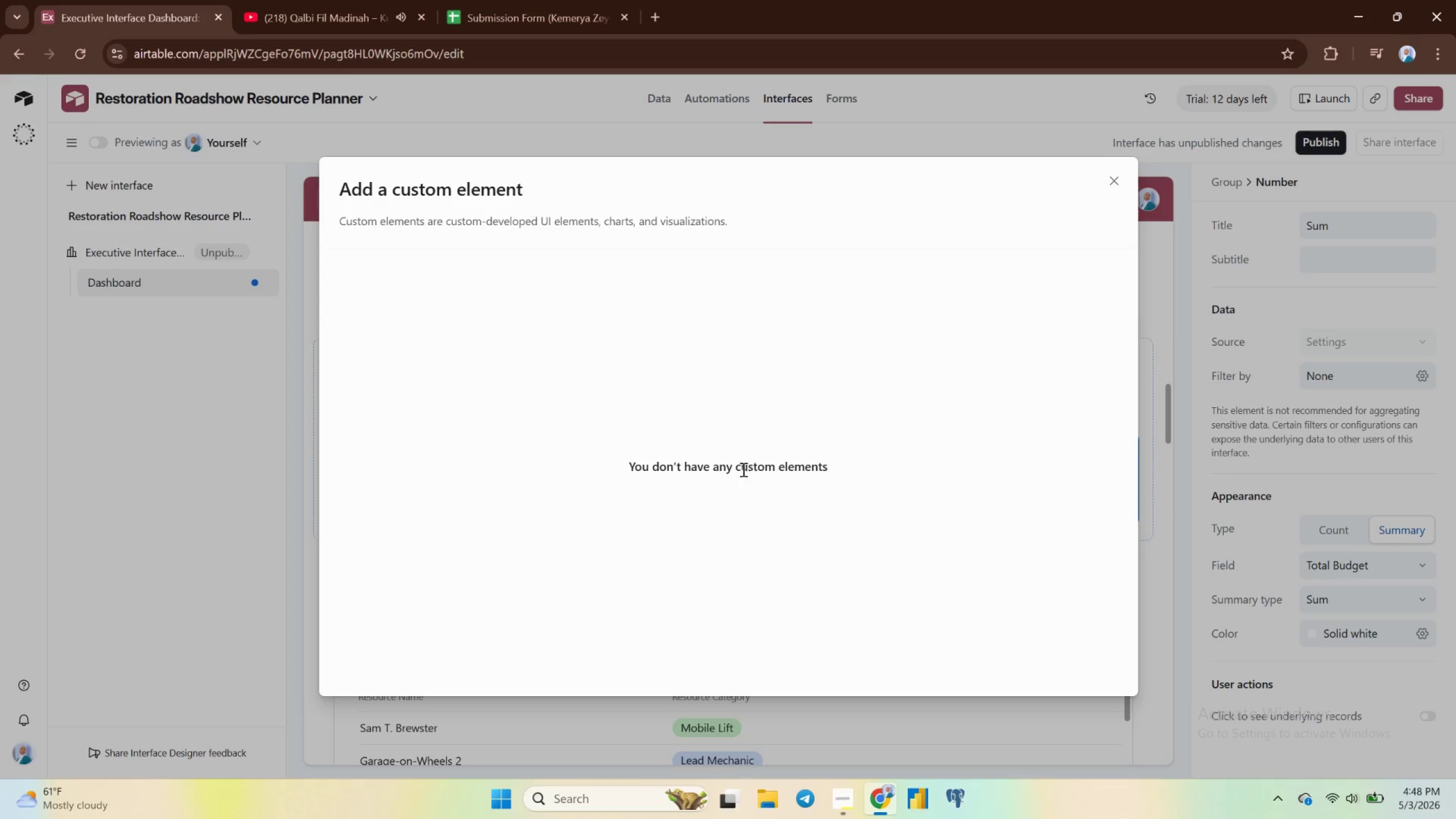 
left_click([742, 475])
 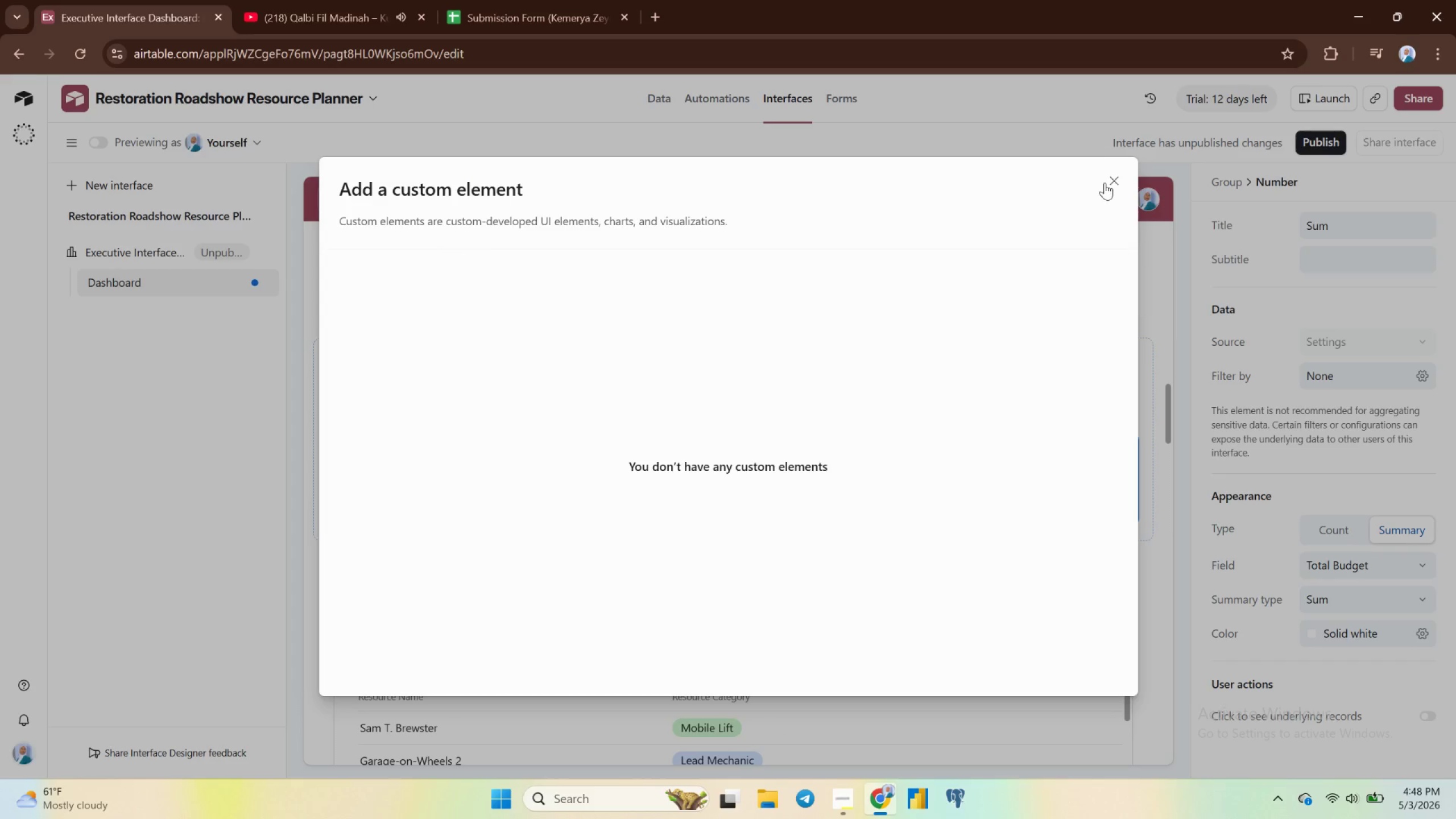 
left_click([1108, 183])
 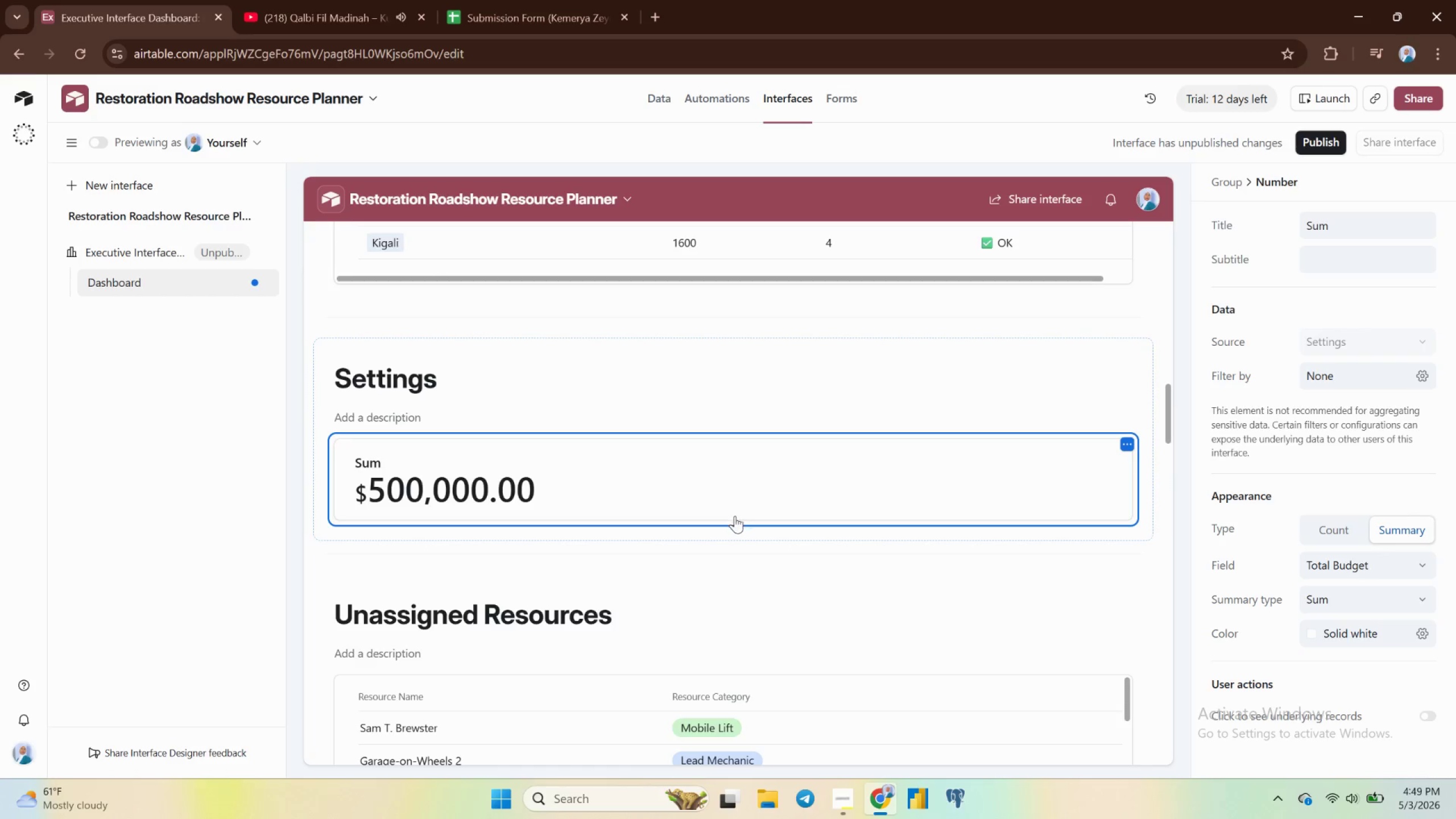 
left_click([734, 520])
 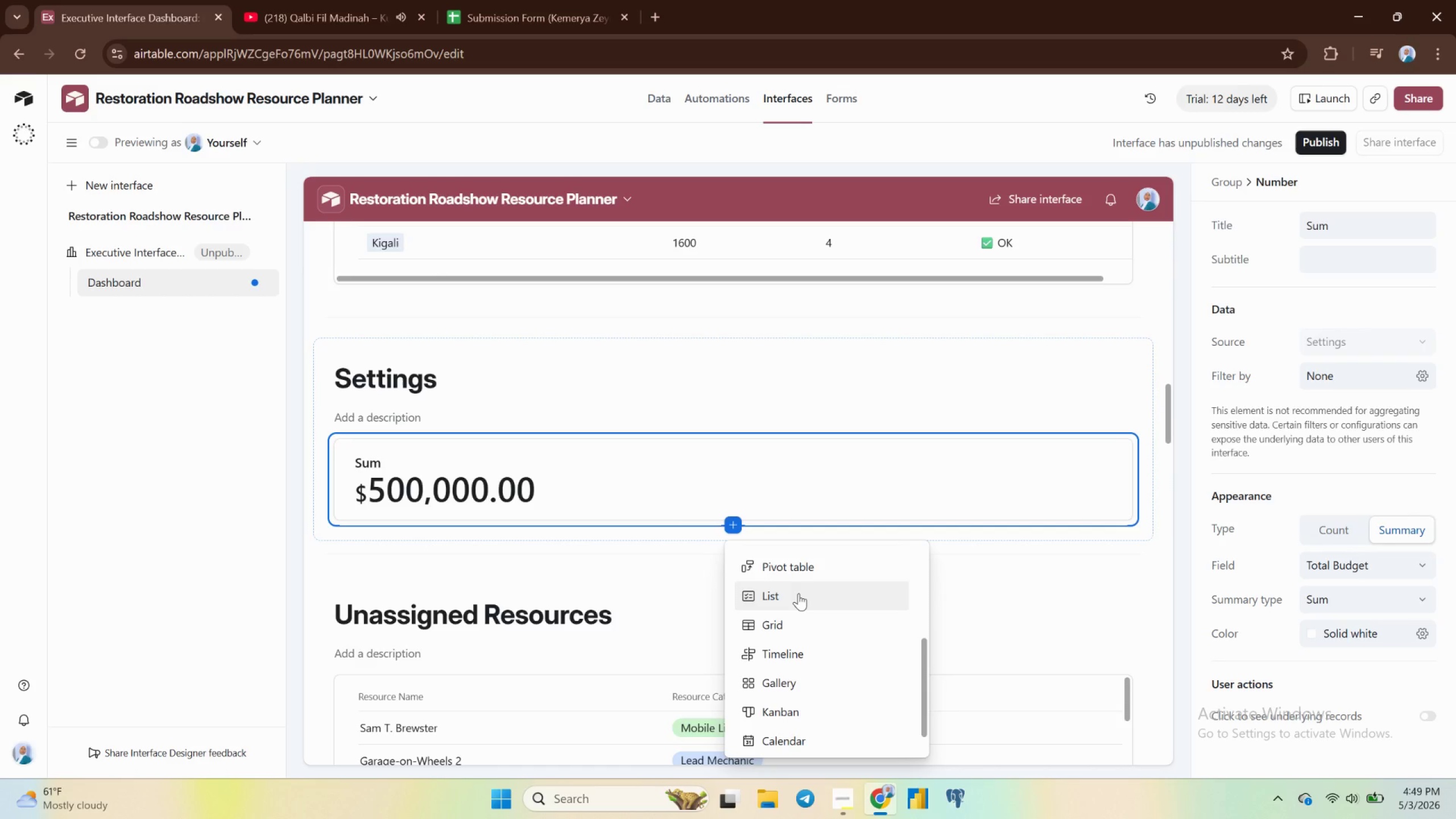 
wait(13.34)
 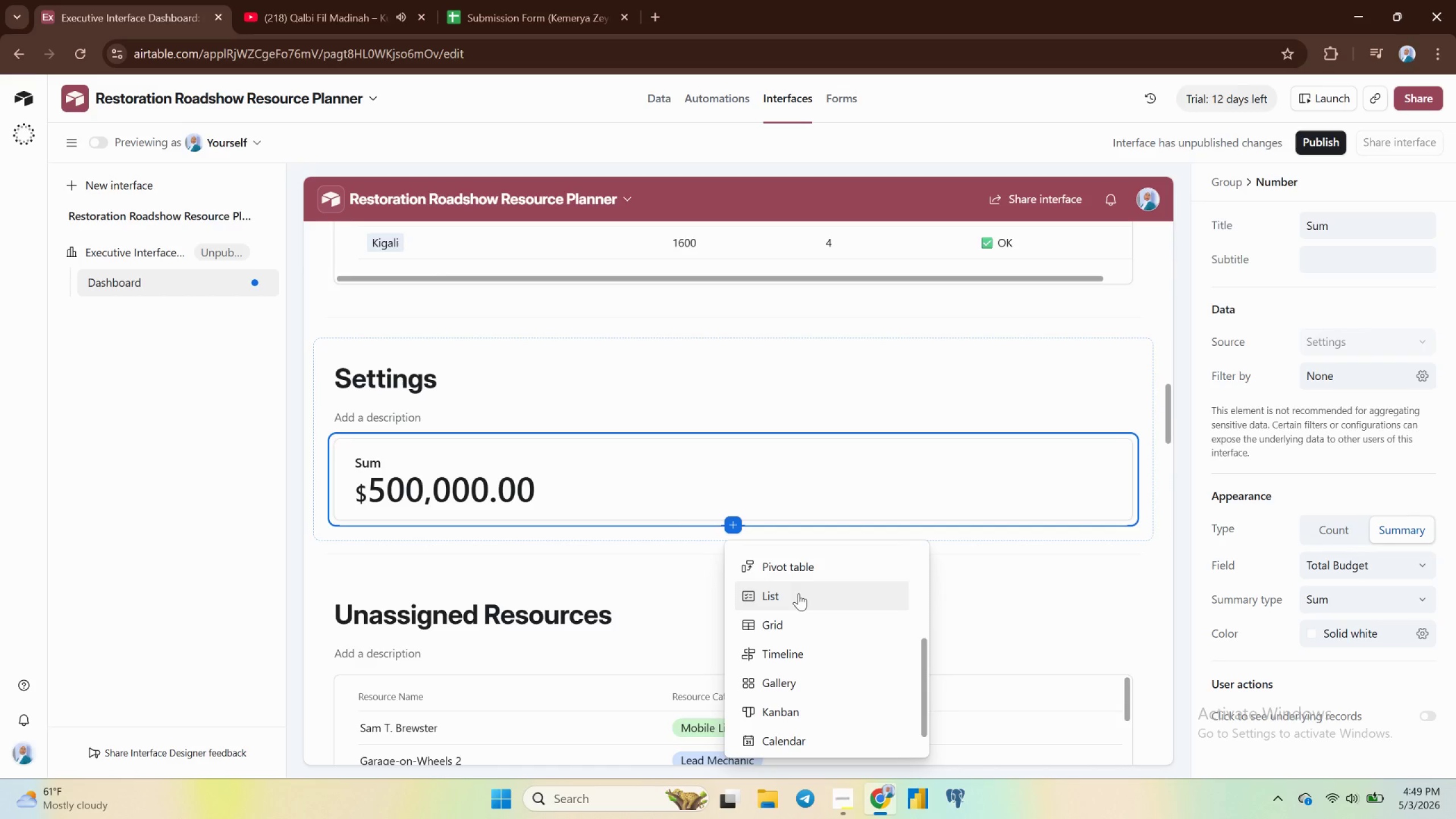 
left_click([779, 646])
 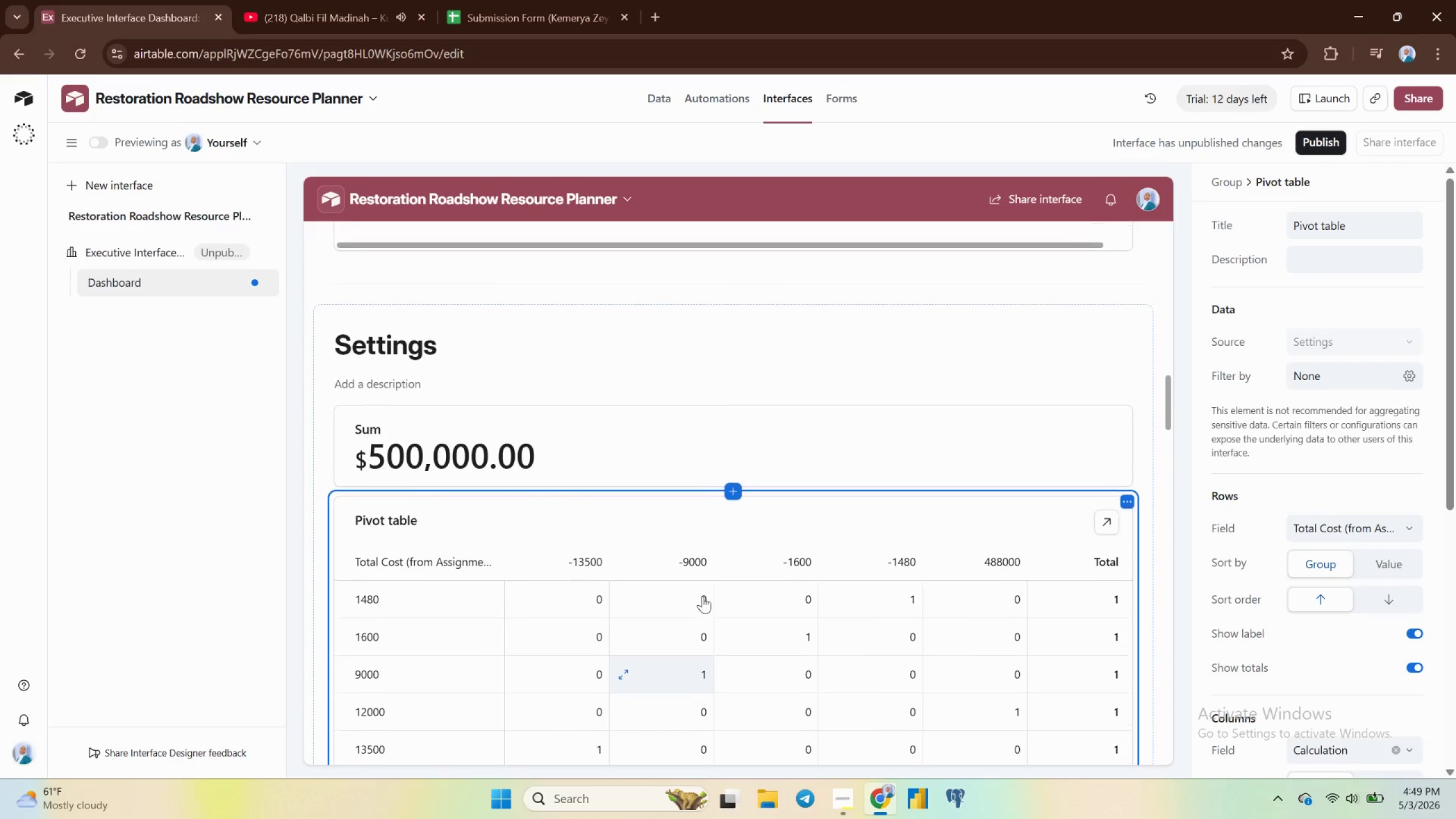 
wait(20.53)
 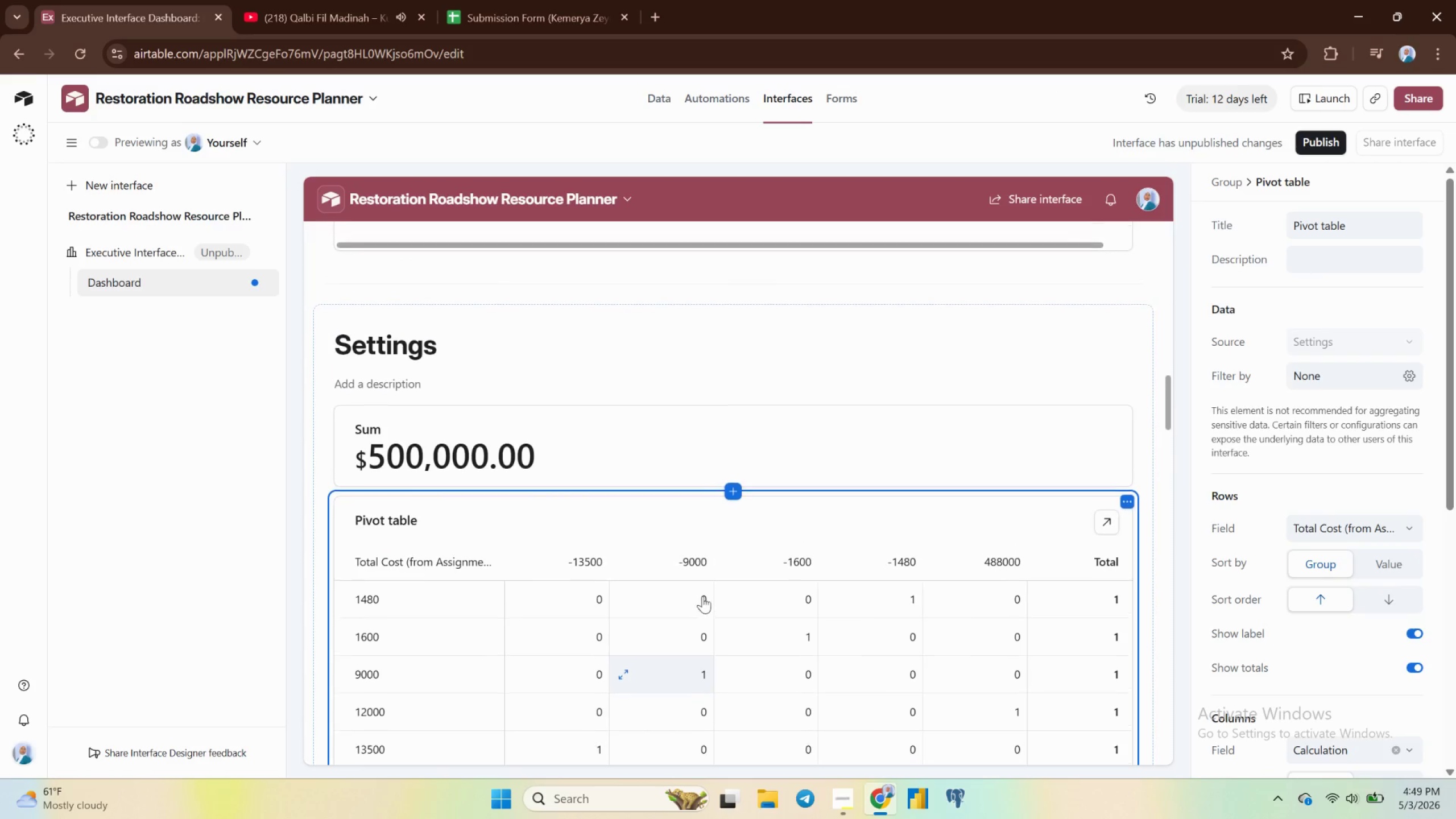 
left_click([1390, 555])
 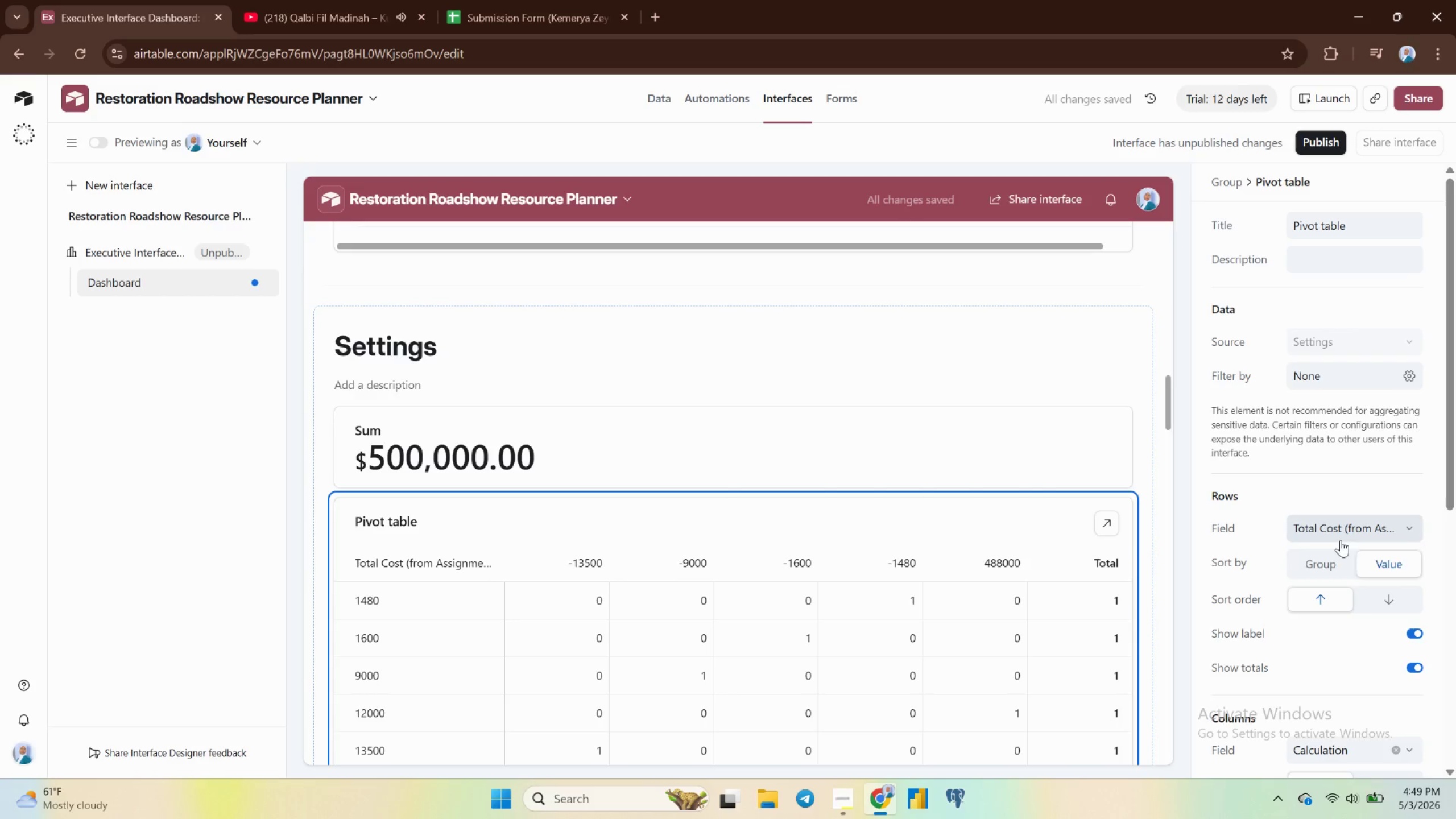 
left_click([1325, 532])
 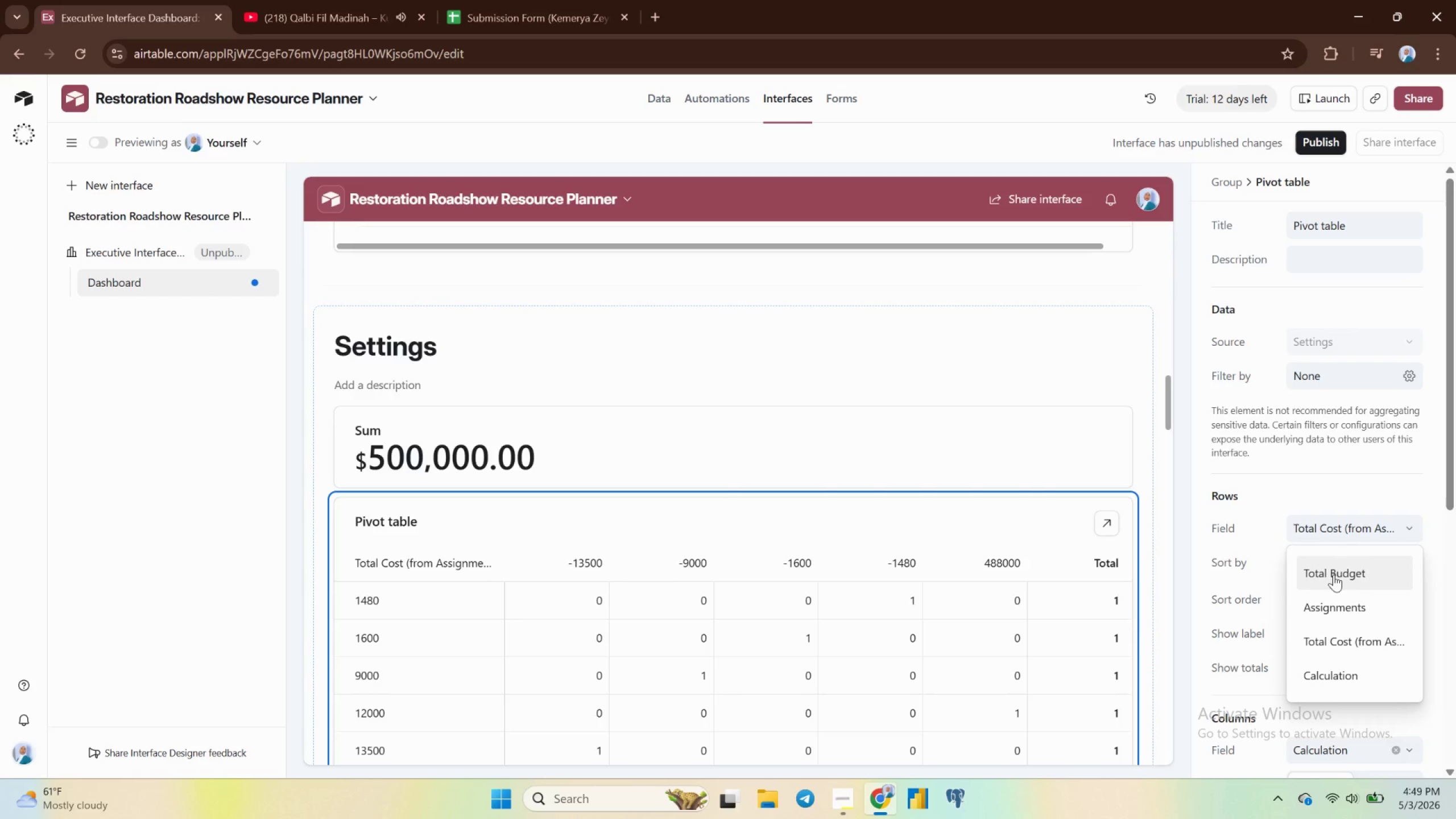 
wait(6.11)
 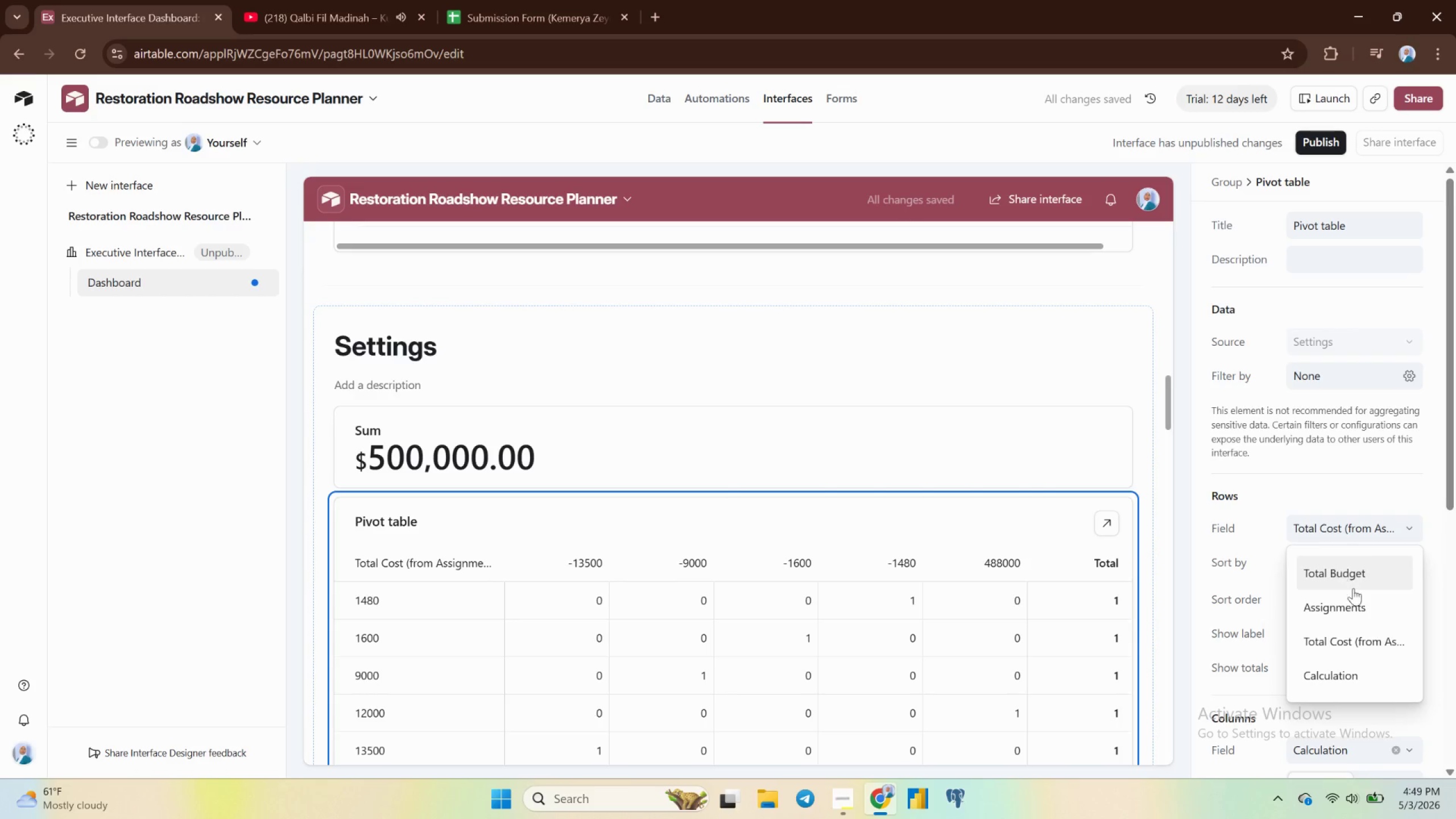 
left_click([1334, 574])
 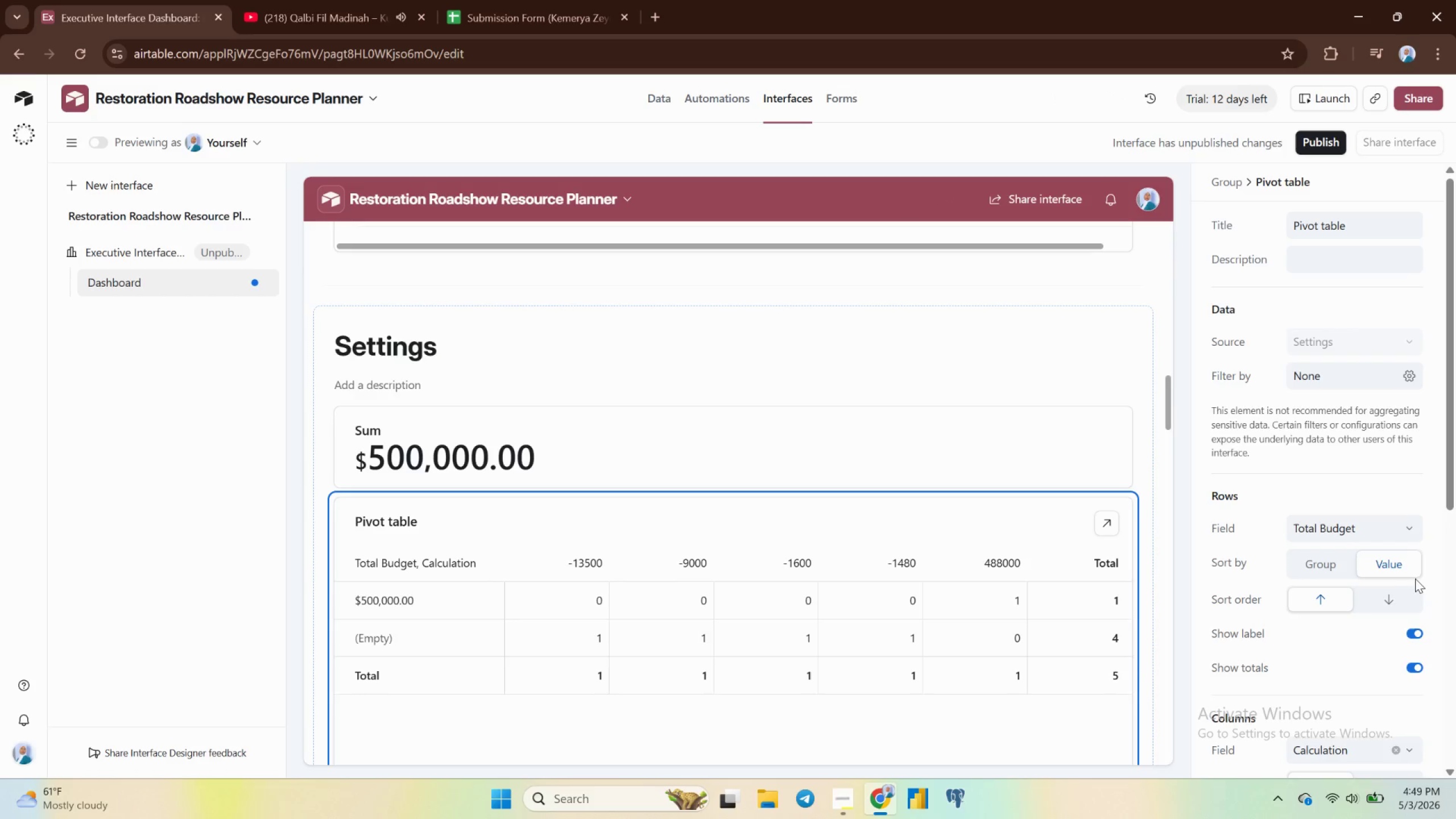 
wait(12.69)
 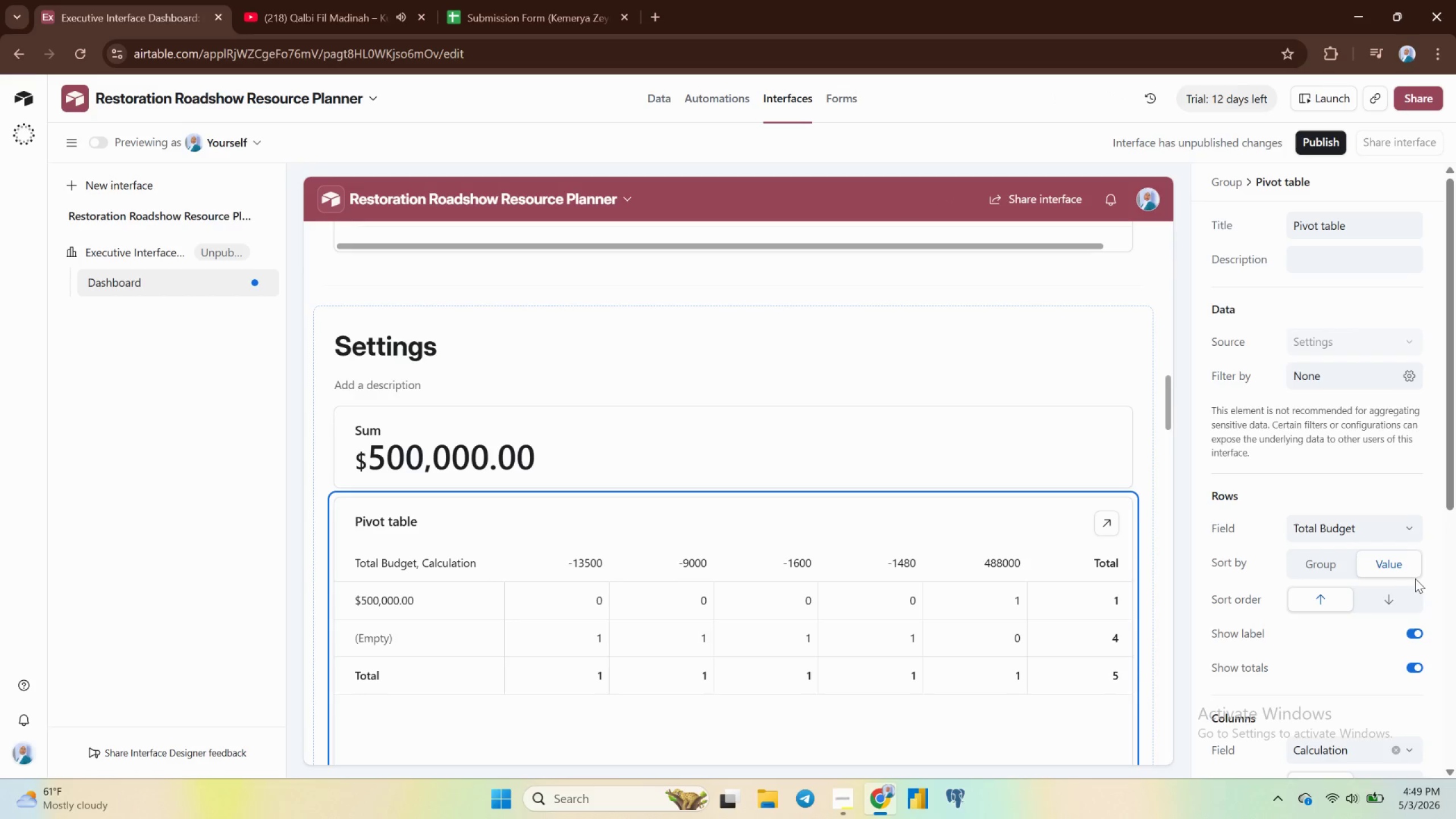 
left_click([1317, 613])
 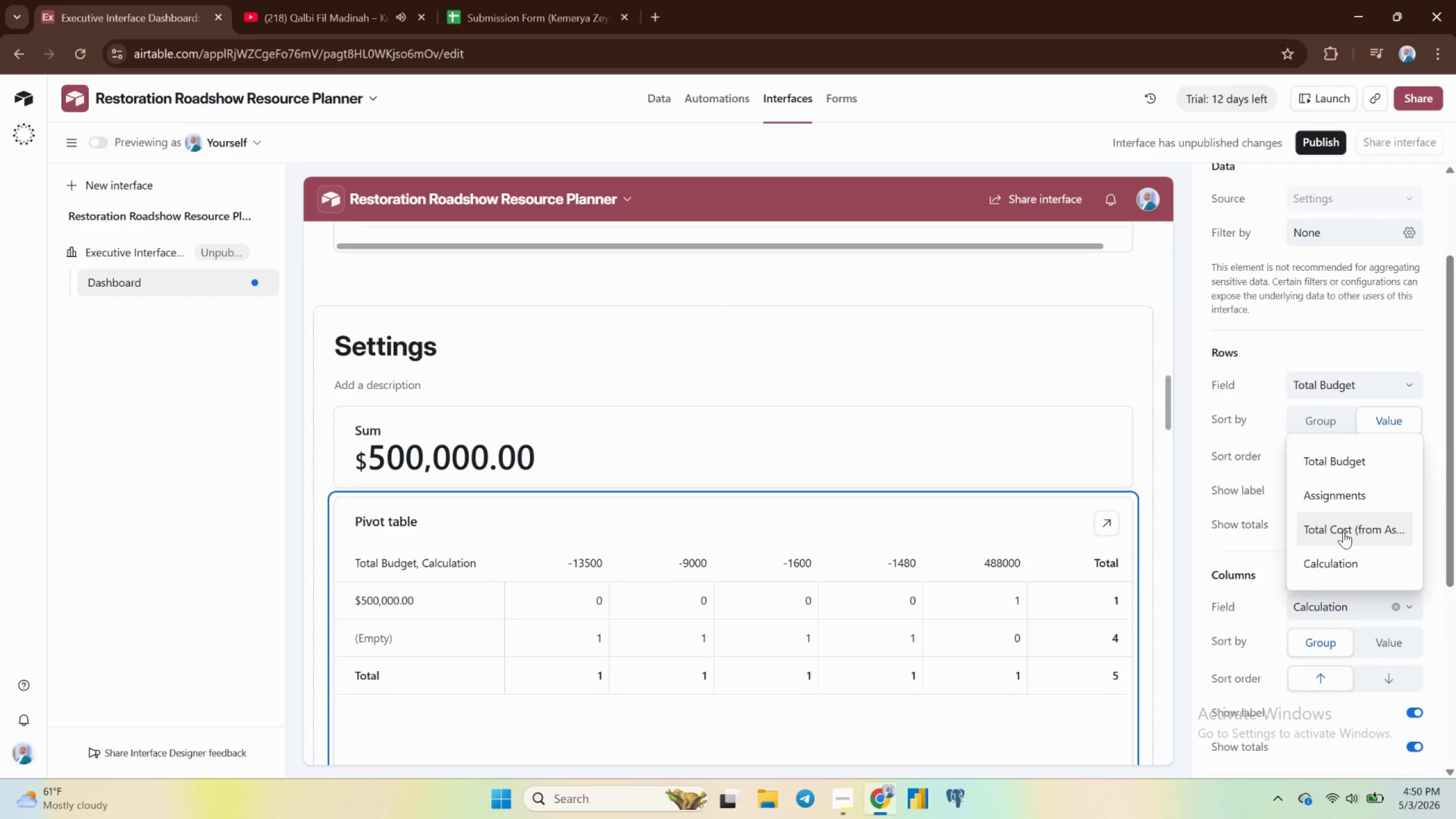 
wait(5.92)
 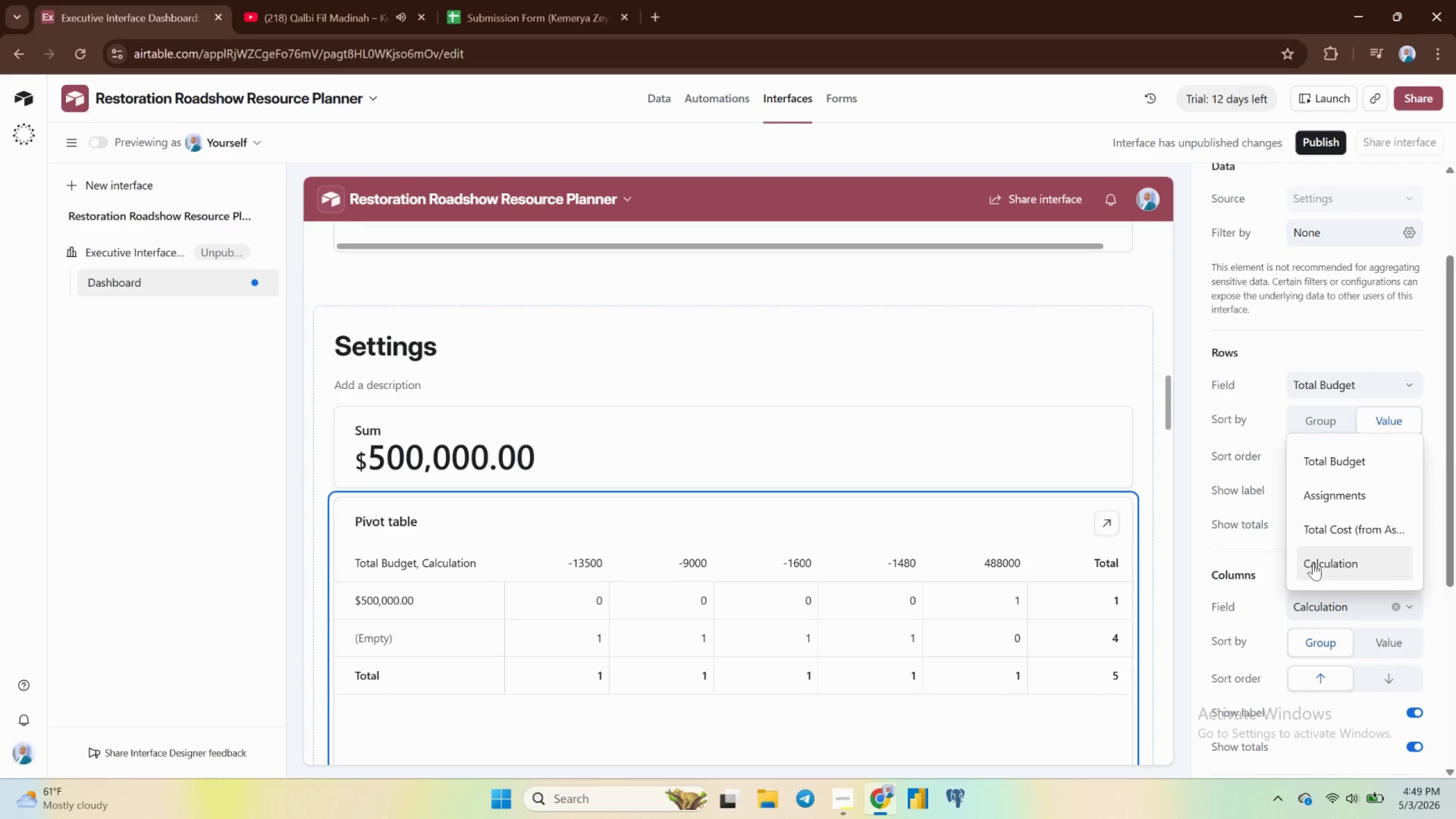 
left_click([1343, 531])
 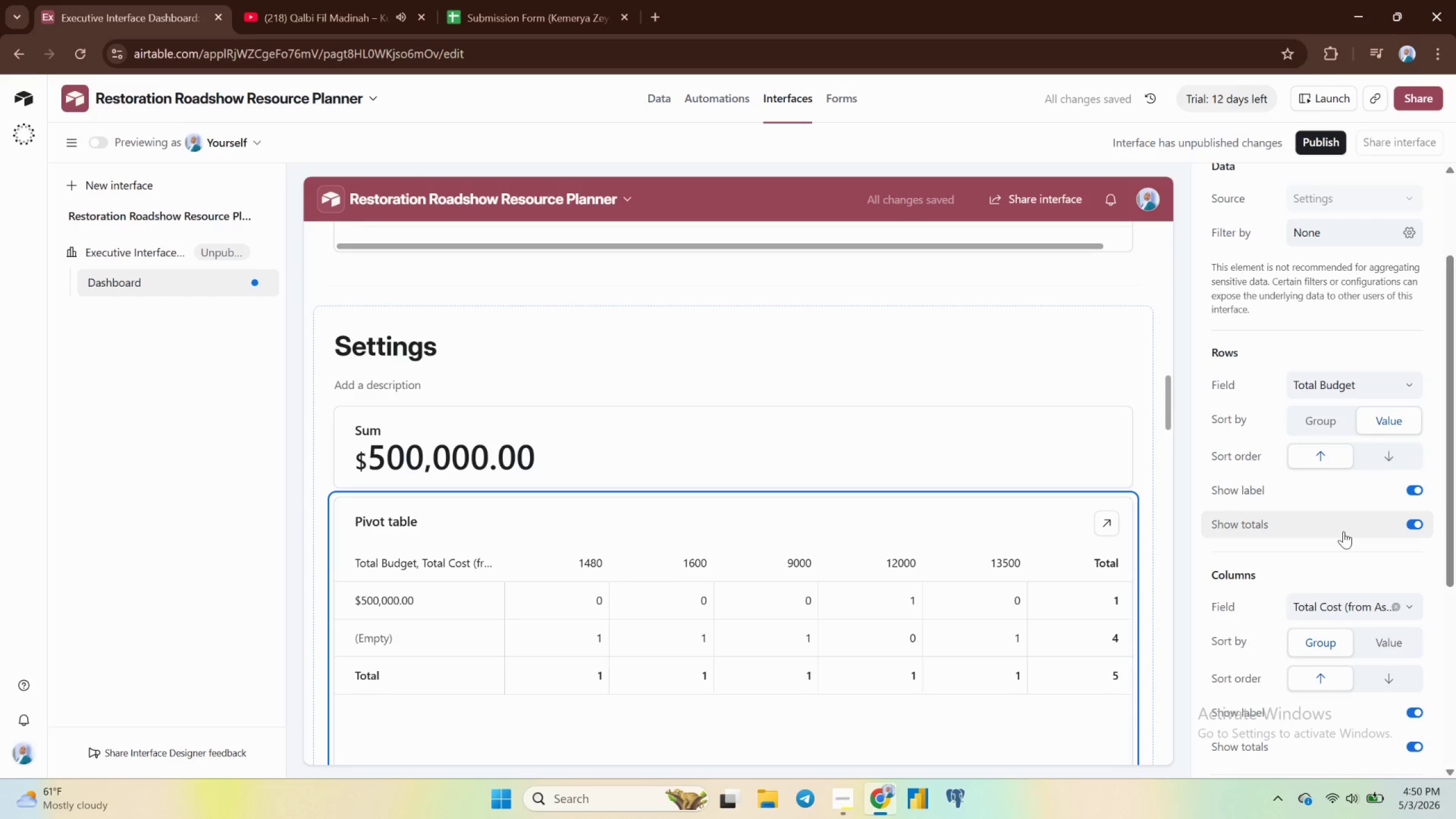 
wait(6.89)
 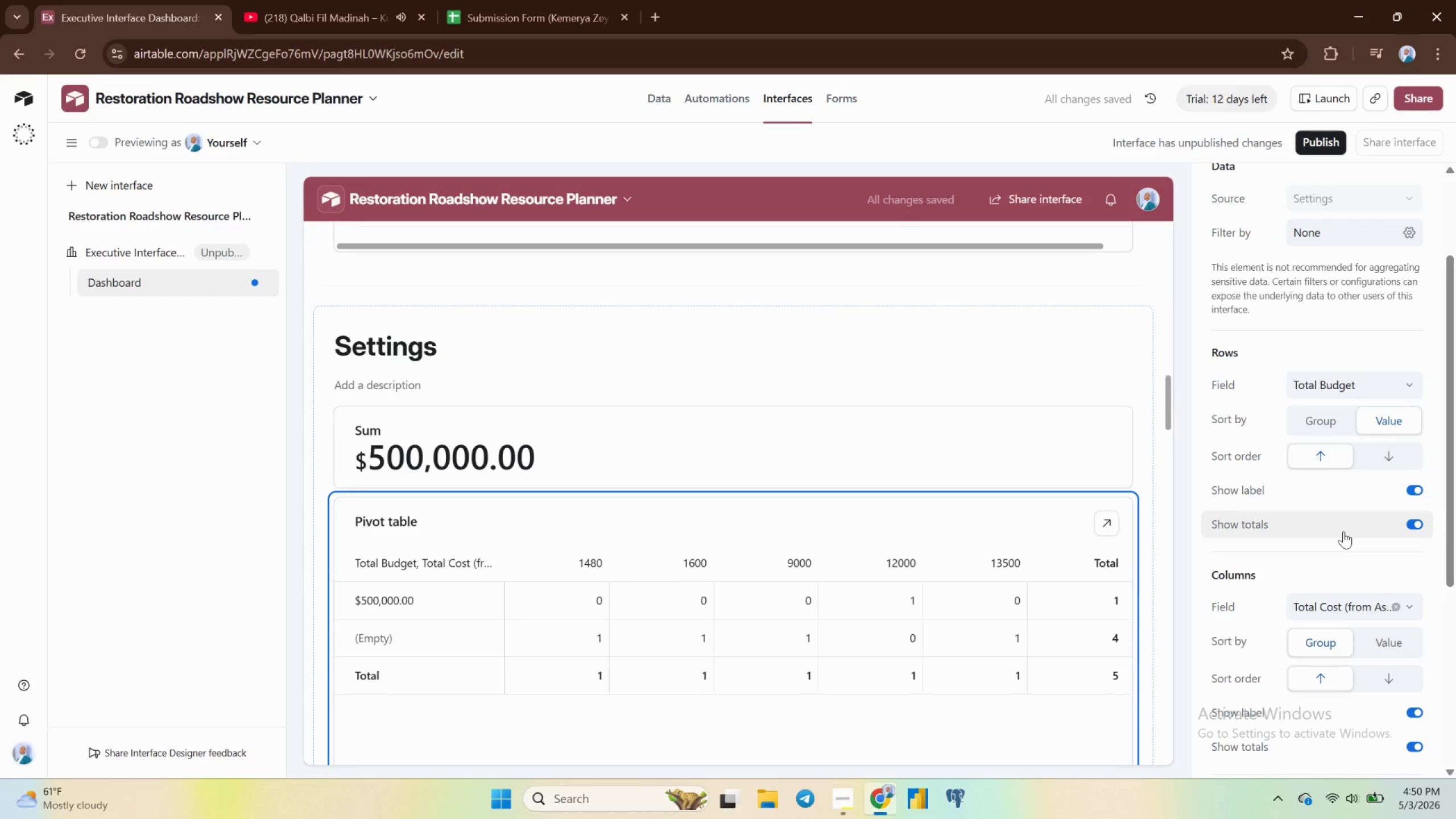 
left_click([1384, 635])
 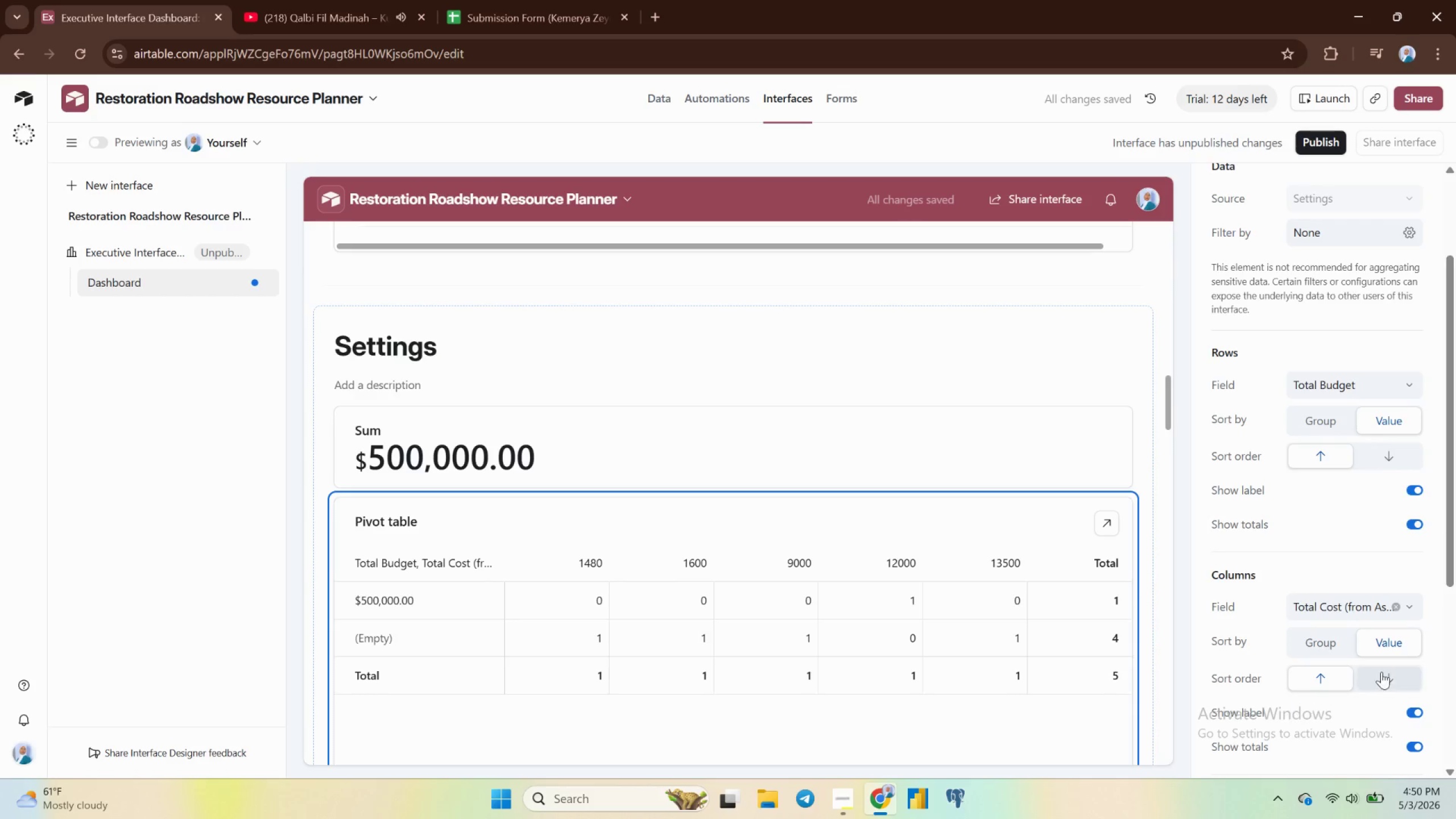 
left_click([1384, 677])
 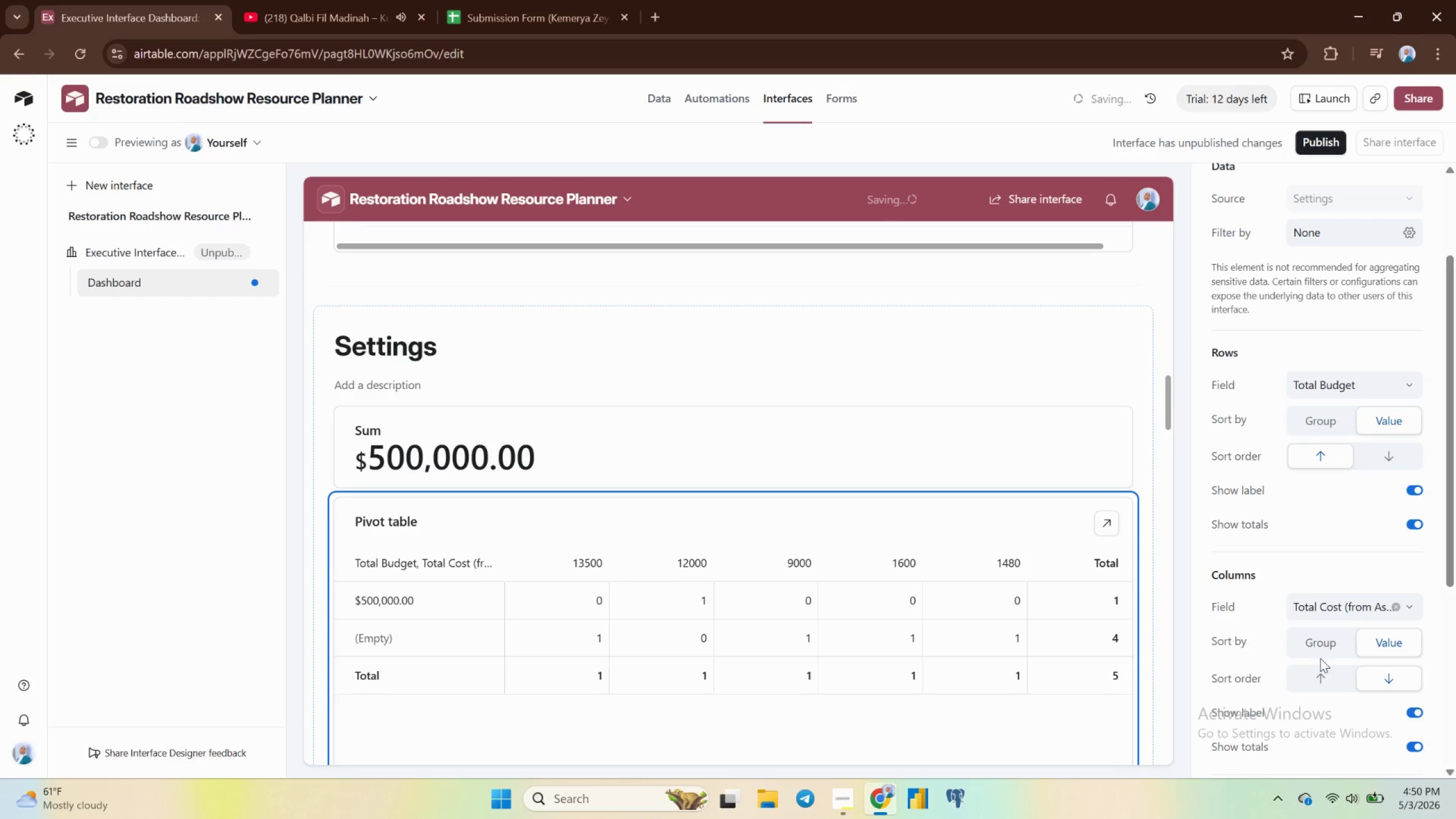 
mouse_move([1362, 603])
 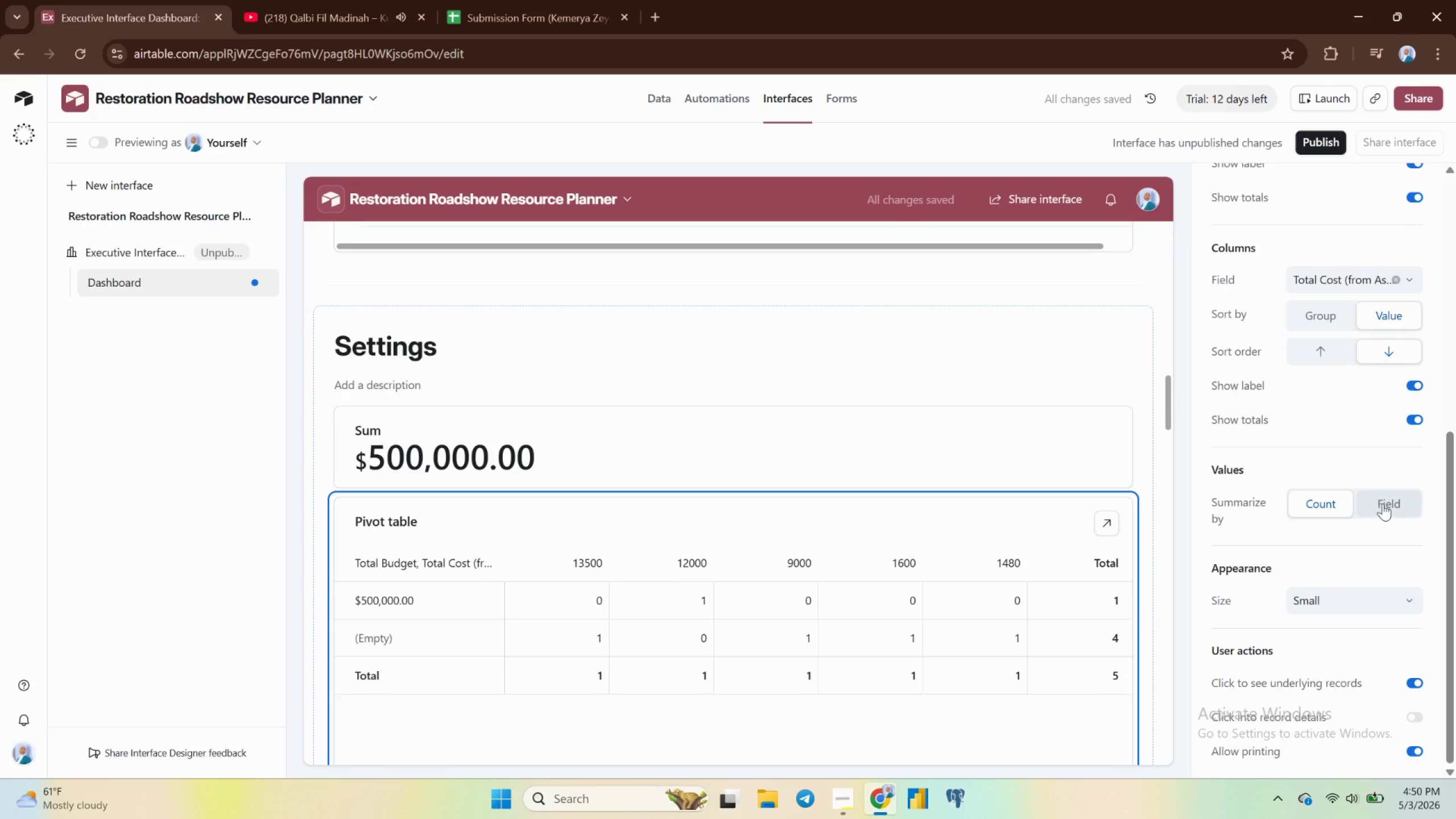 
left_click([1383, 503])
 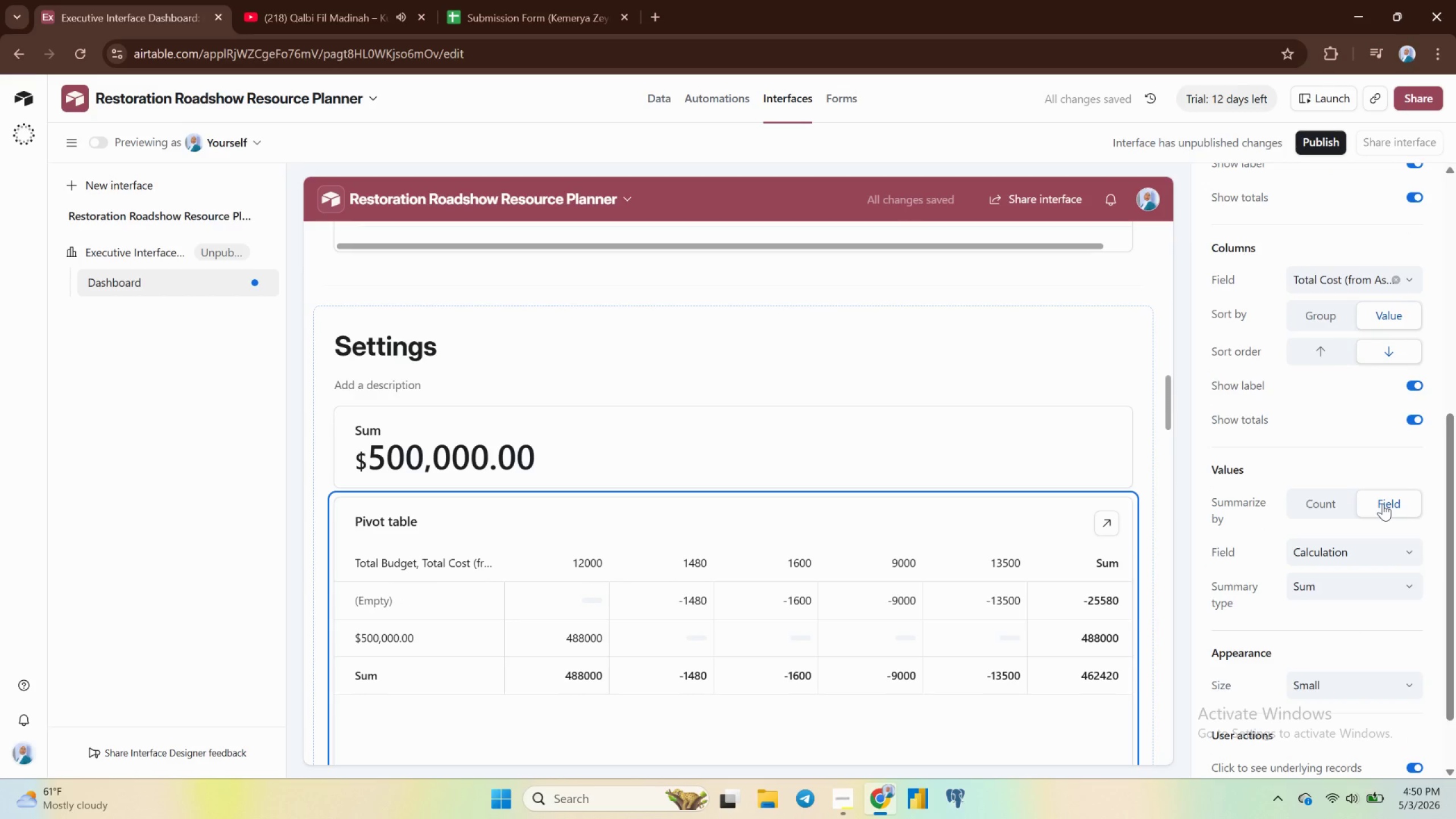 
left_click([1316, 503])
 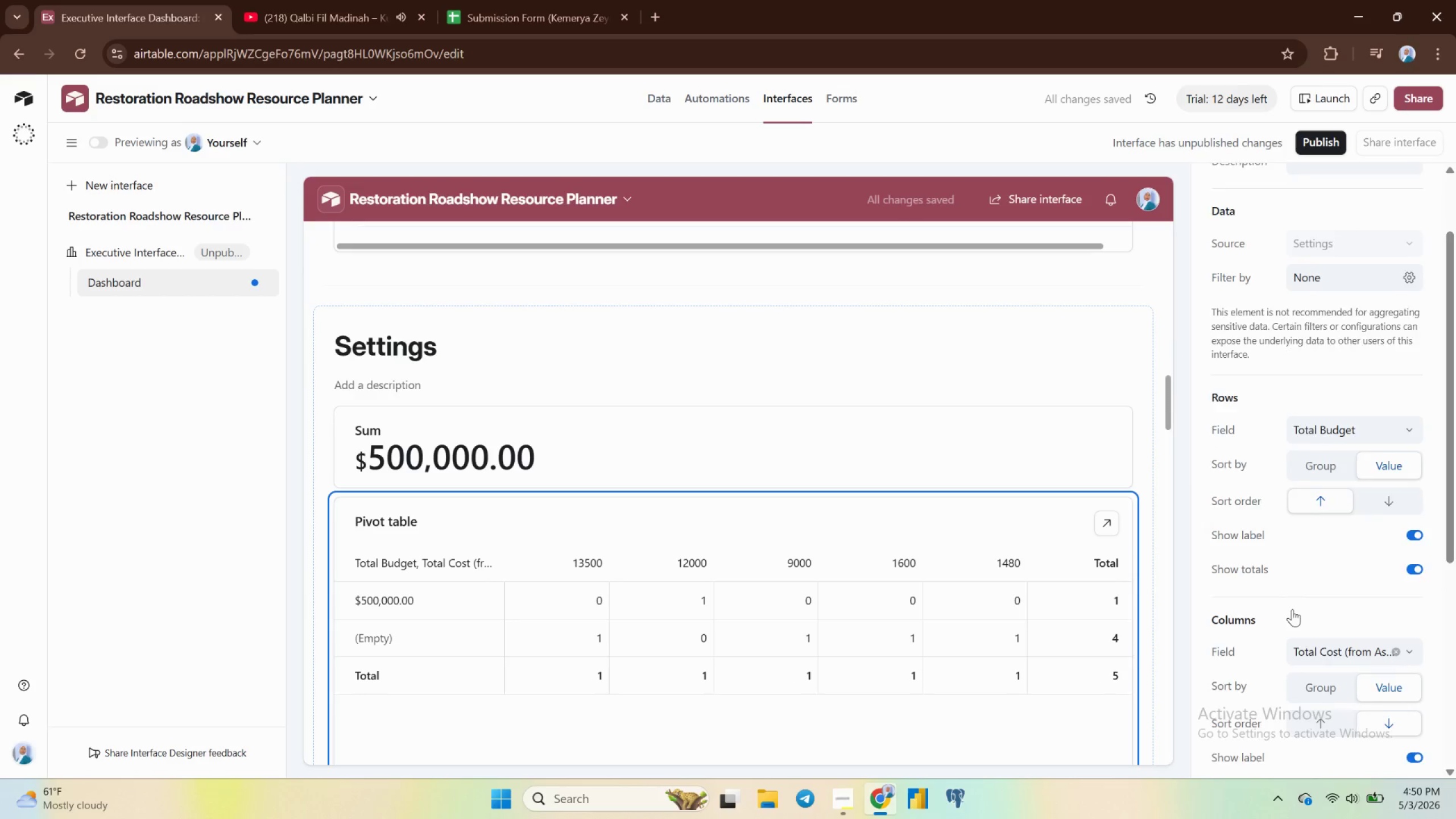 
wait(8.91)
 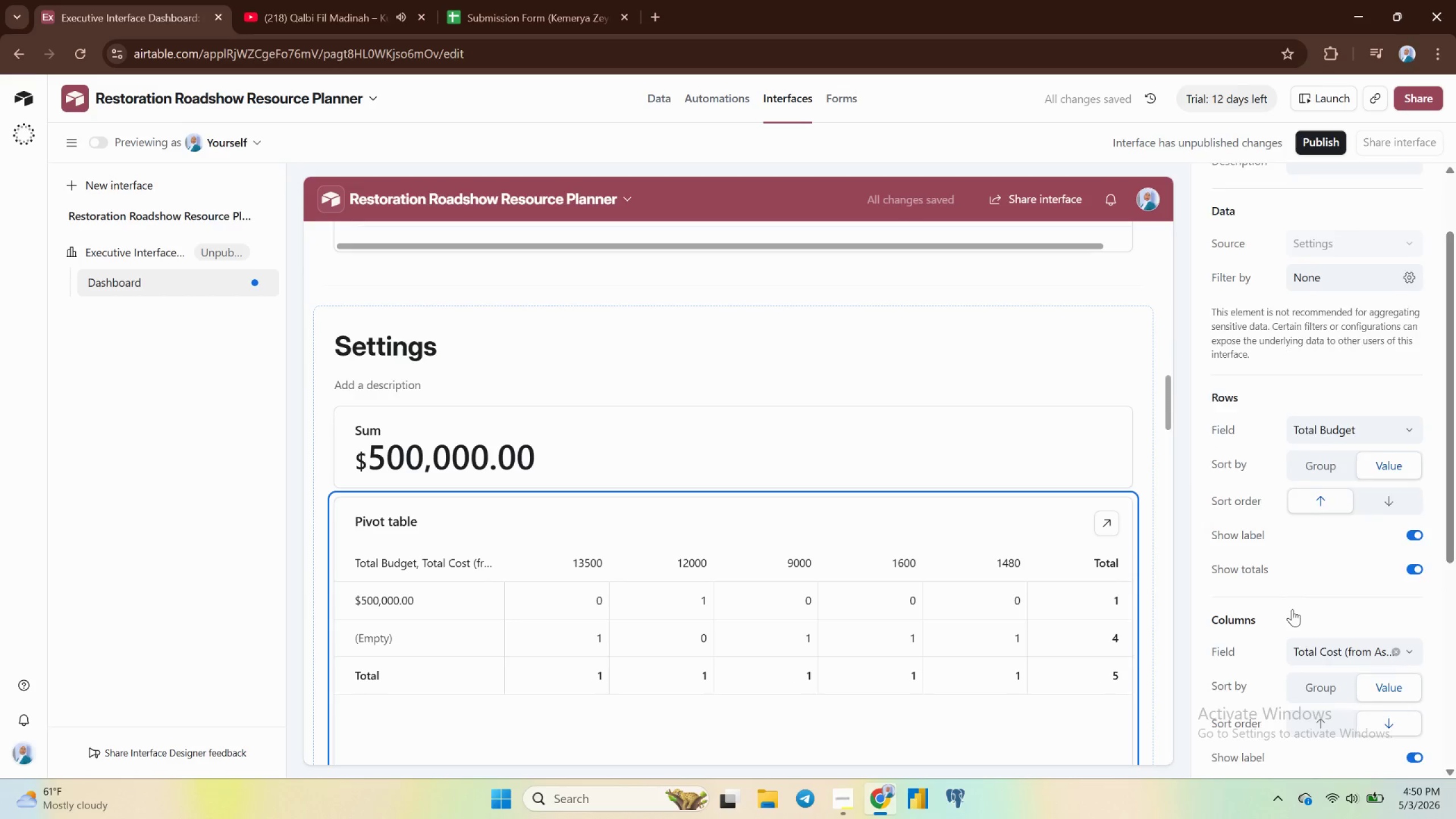 
left_click([735, 489])
 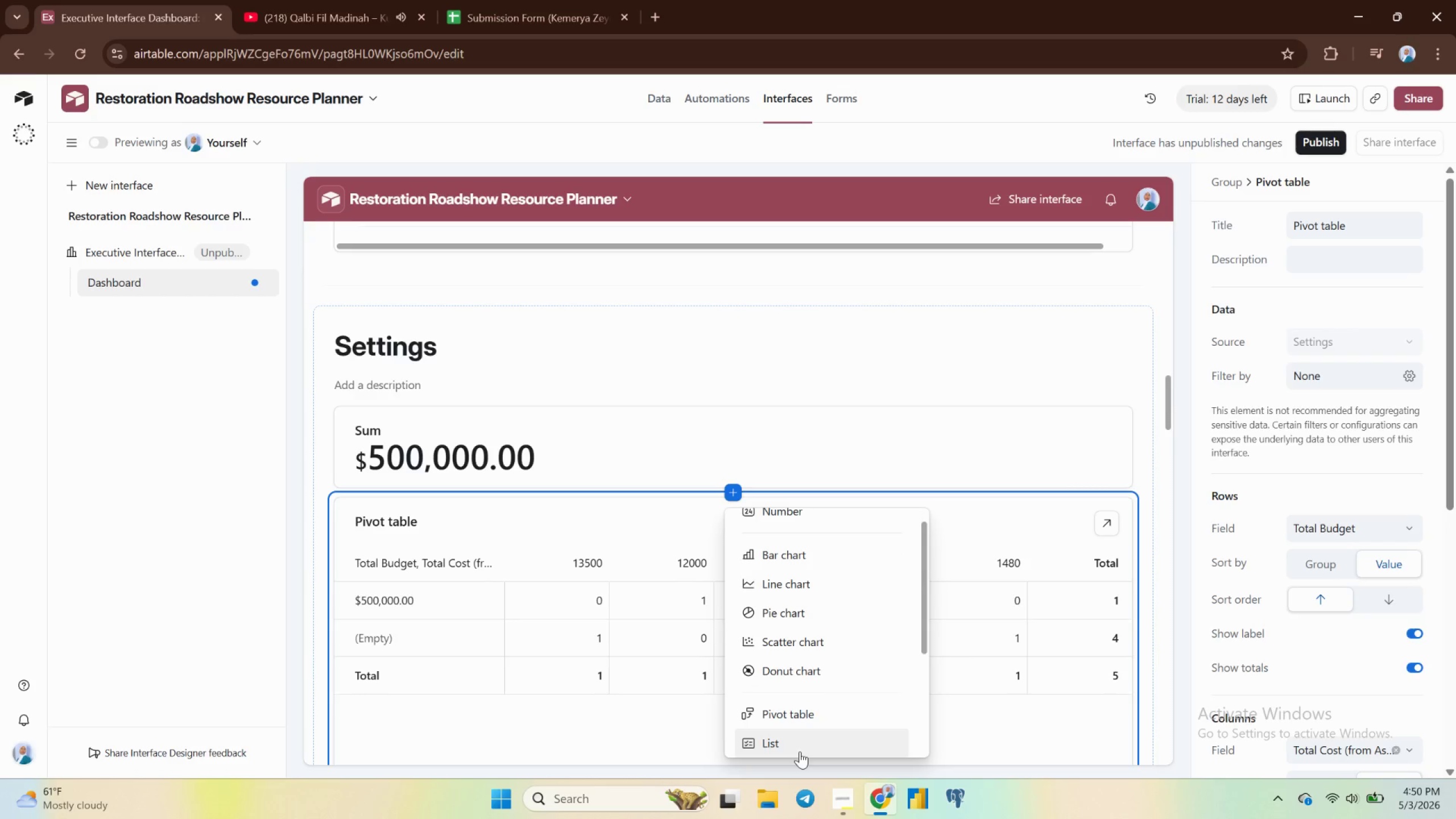 
mouse_move([783, 657])
 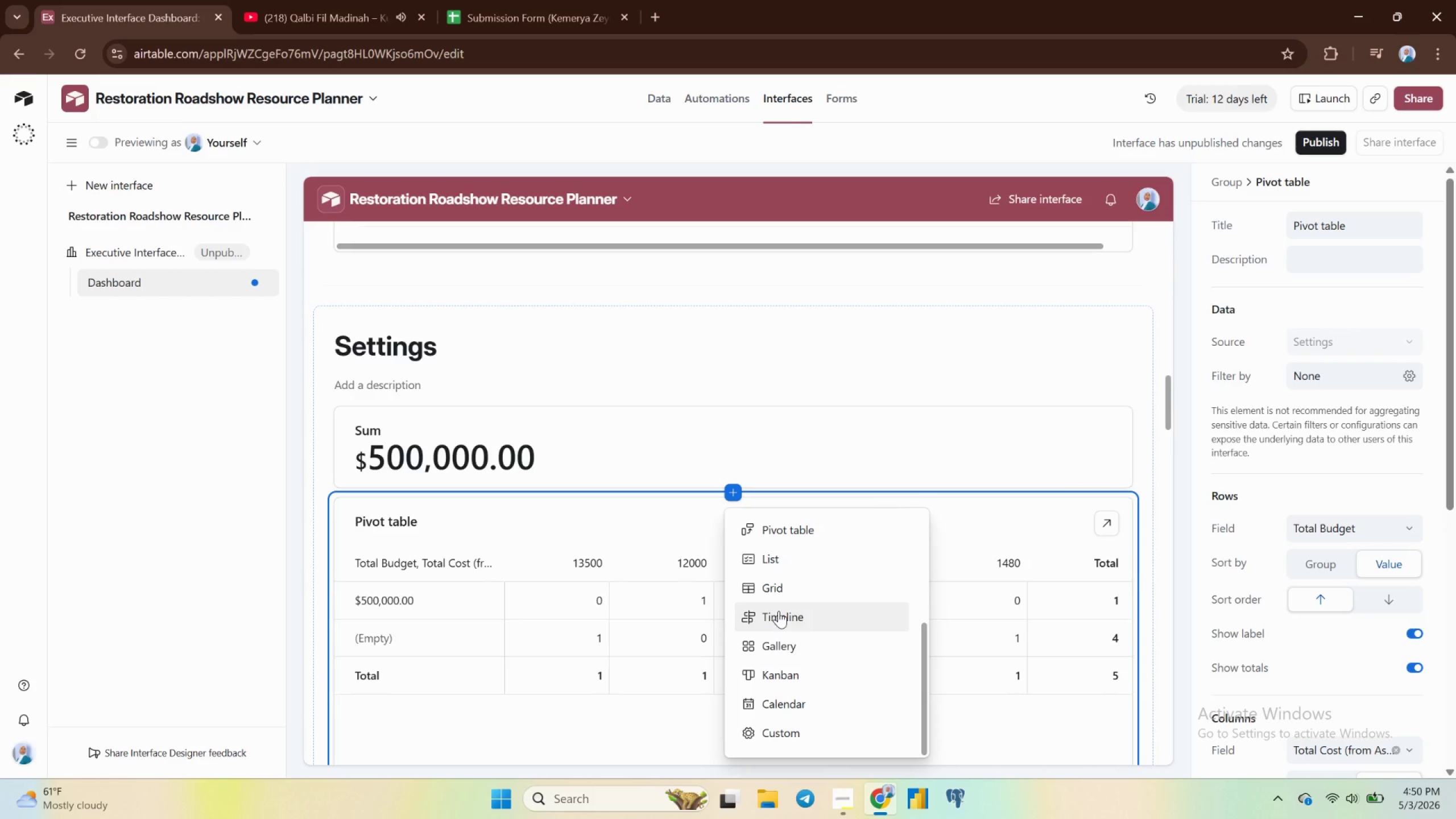 
wait(14.8)
 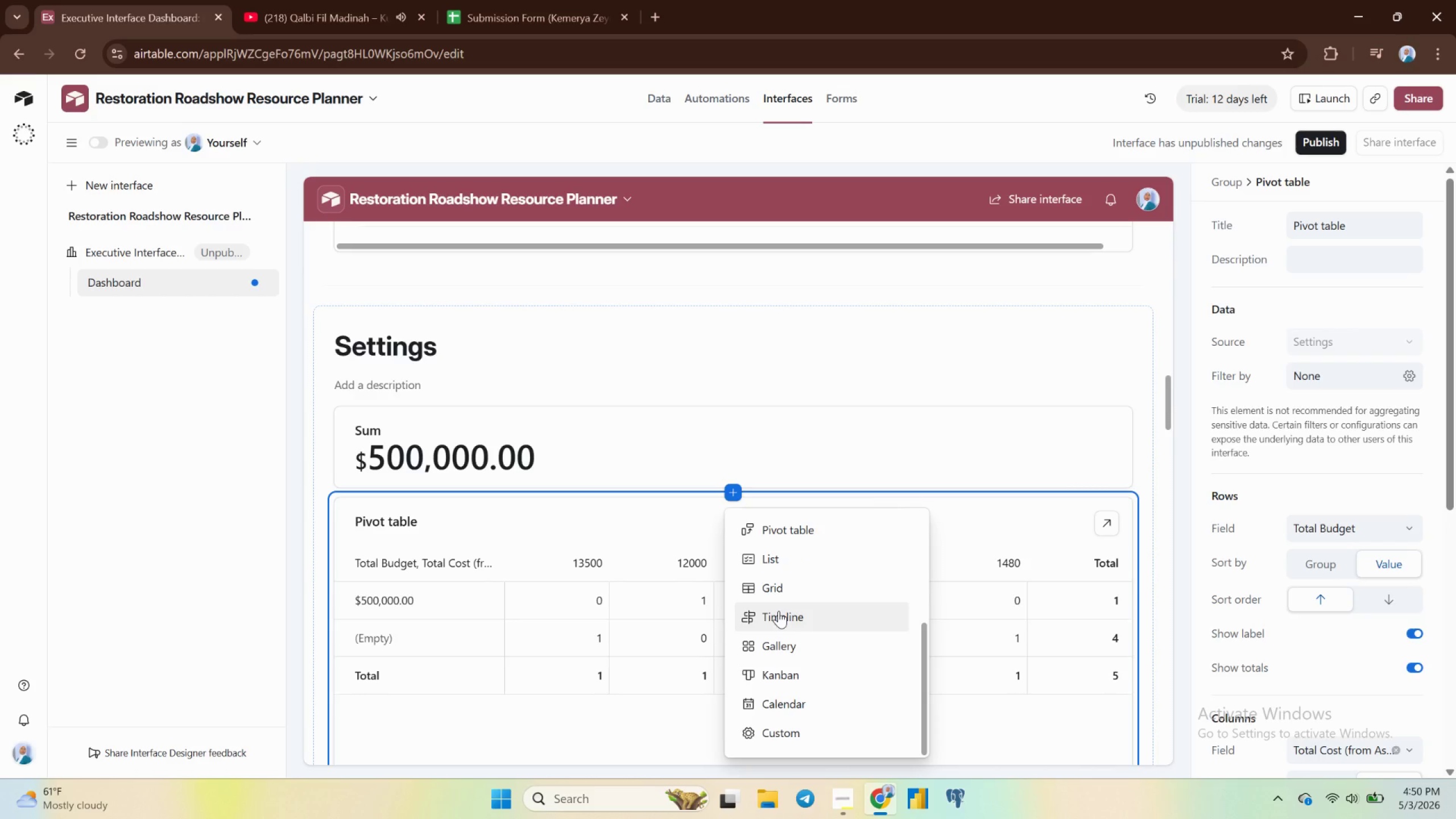 
left_click([771, 555])
 